 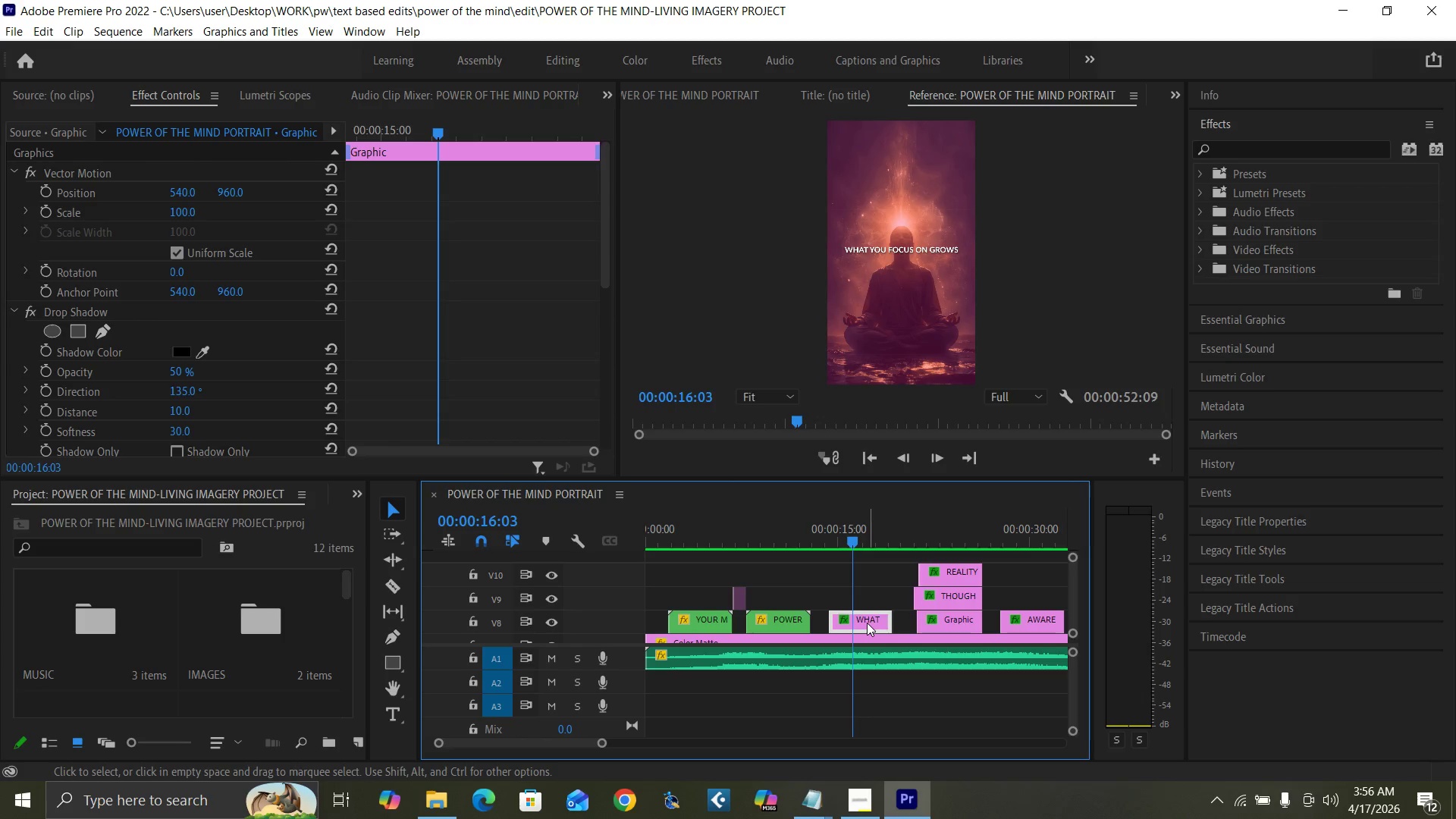 
right_click([867, 623])
 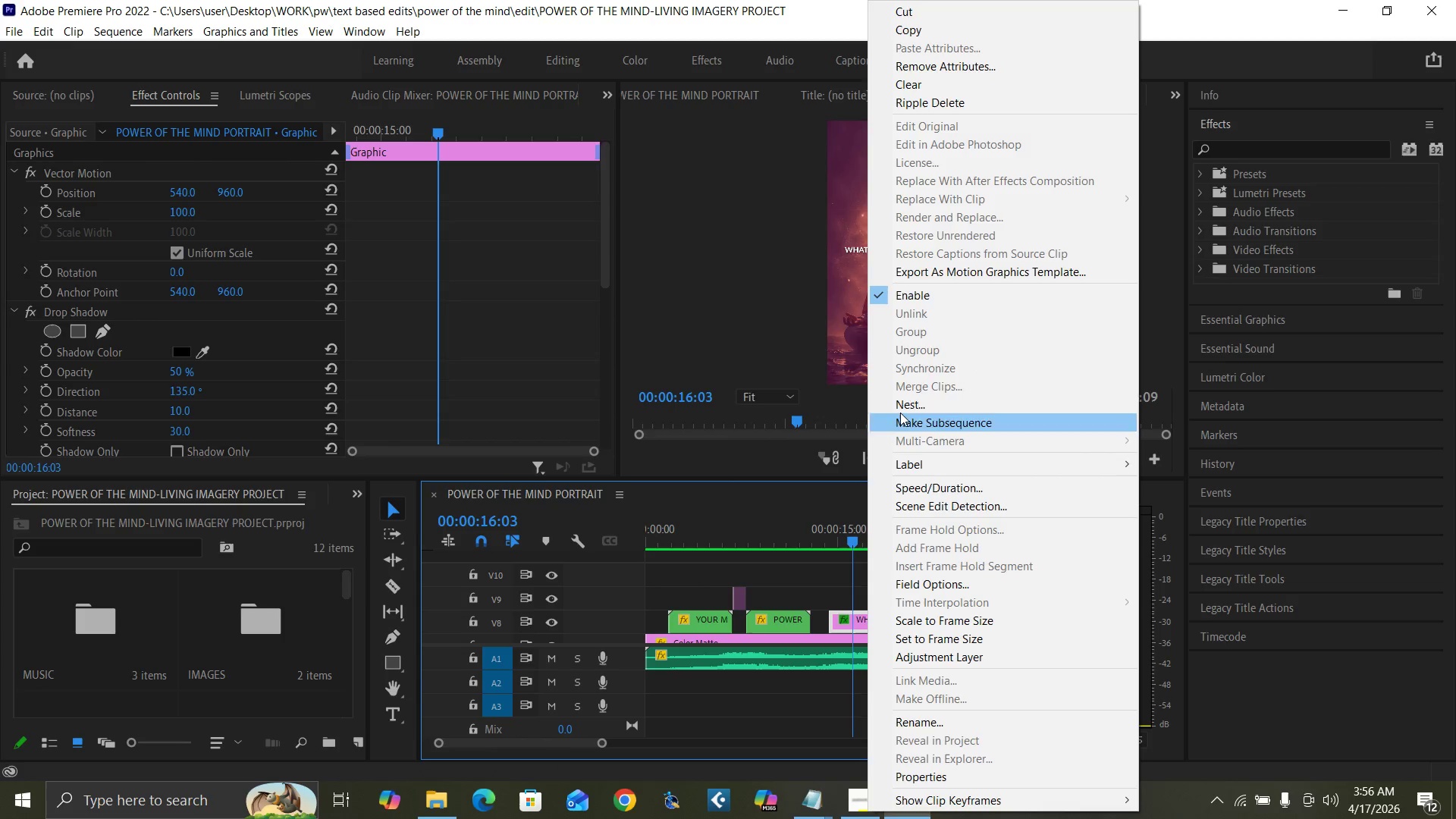 
left_click([902, 407])
 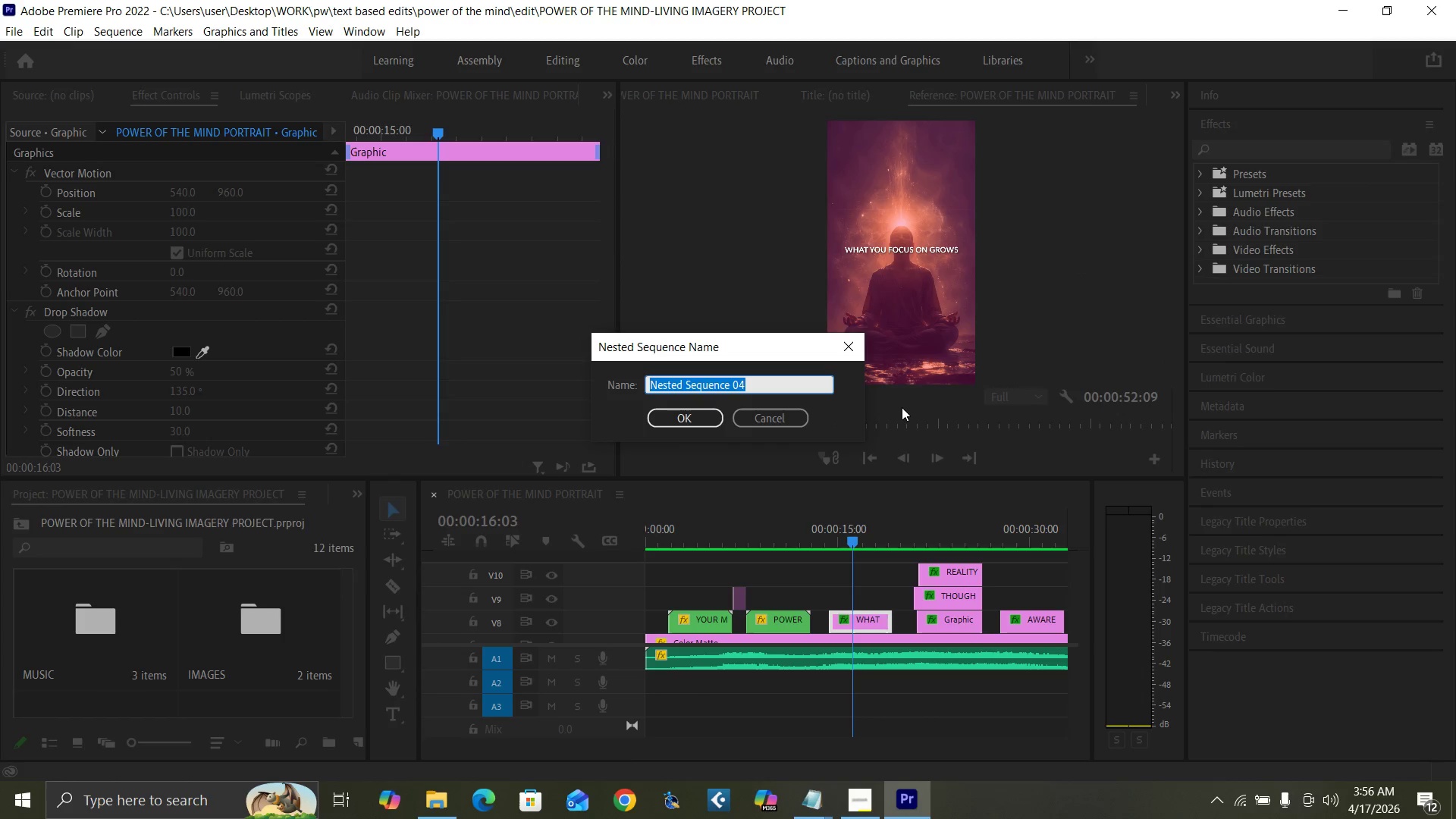 
type(WHAT YOU FOCUS ON)
 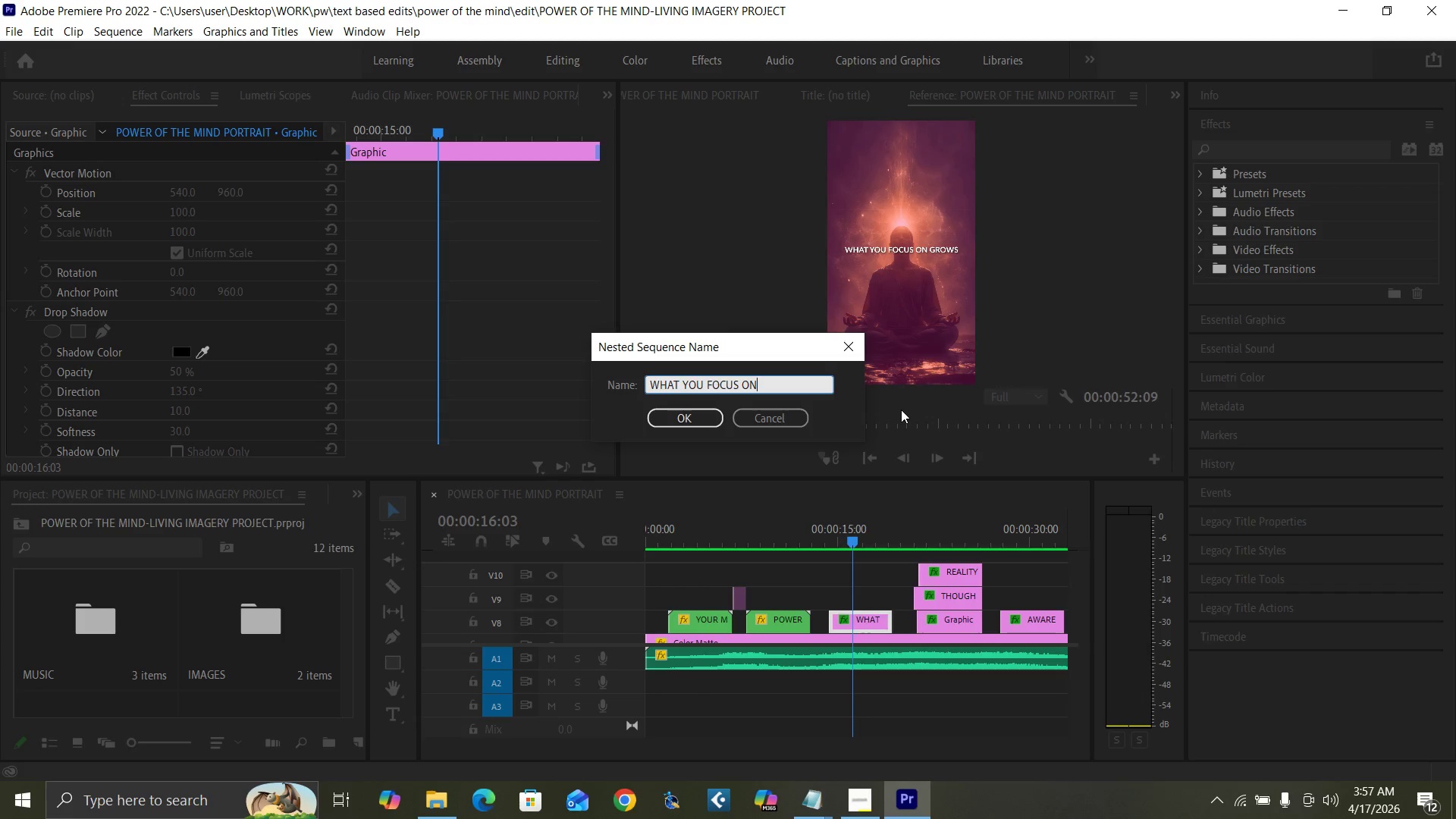 
key(Enter)
 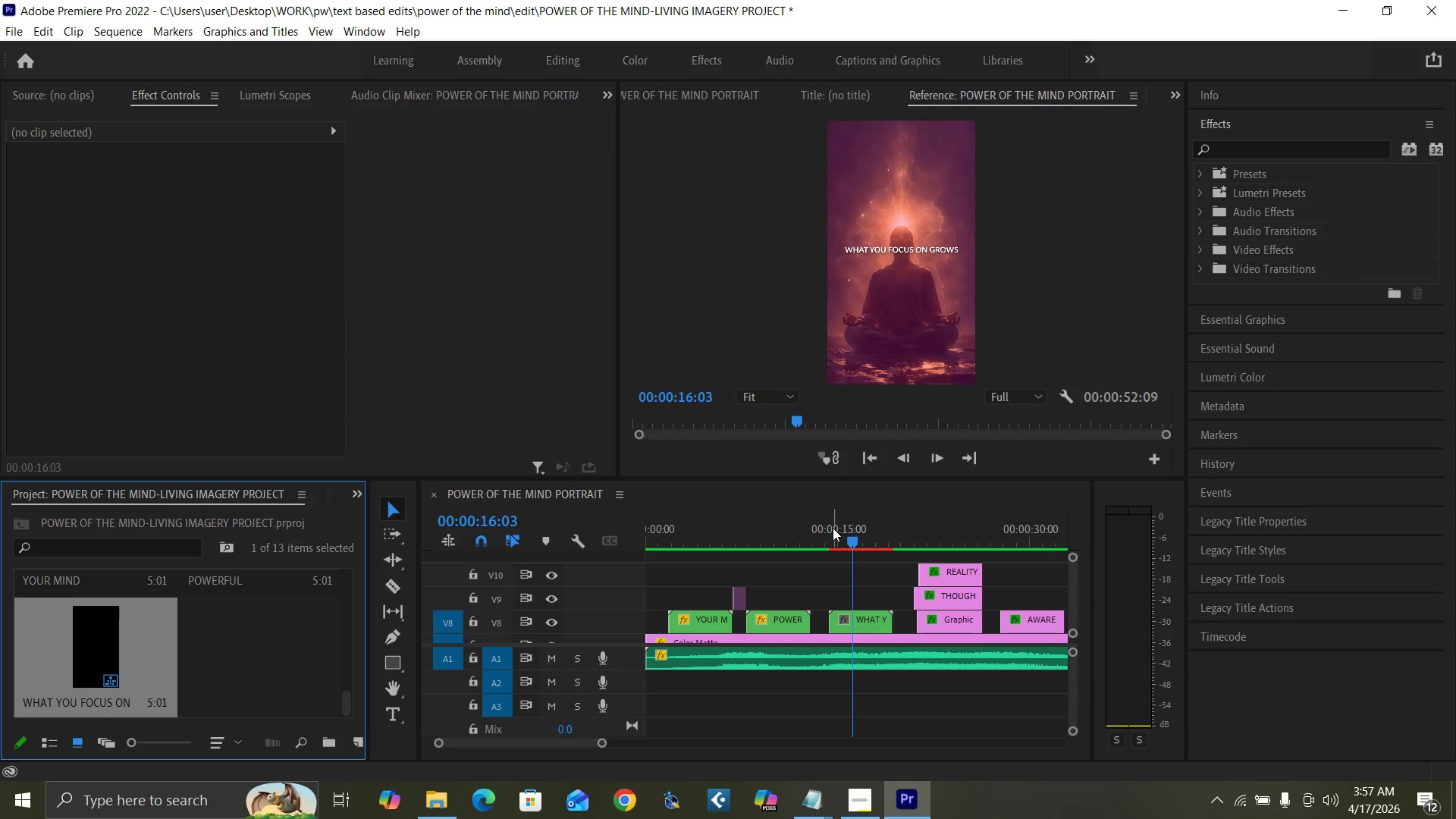 
left_click([805, 532])
 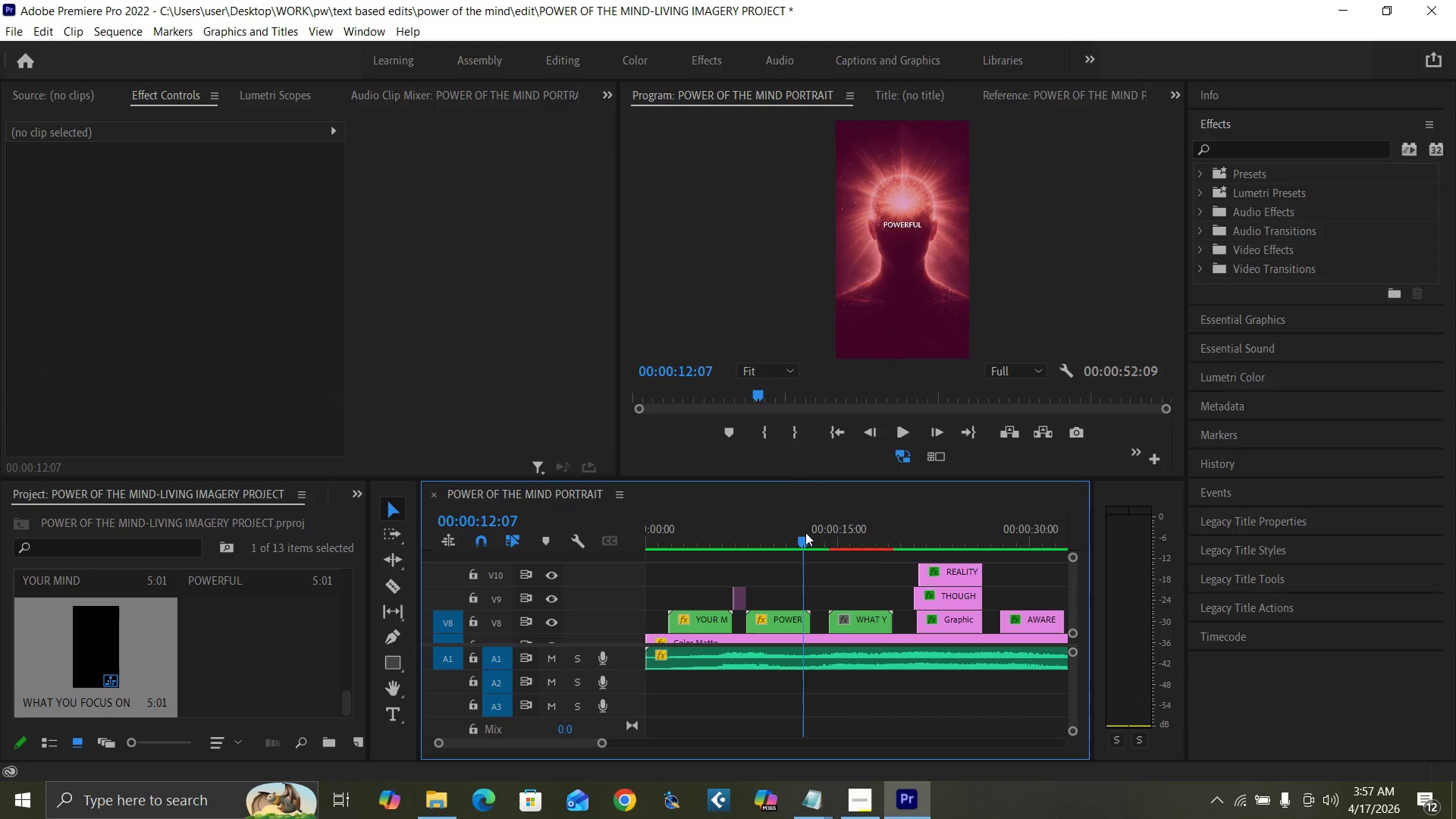 
key(Space)
 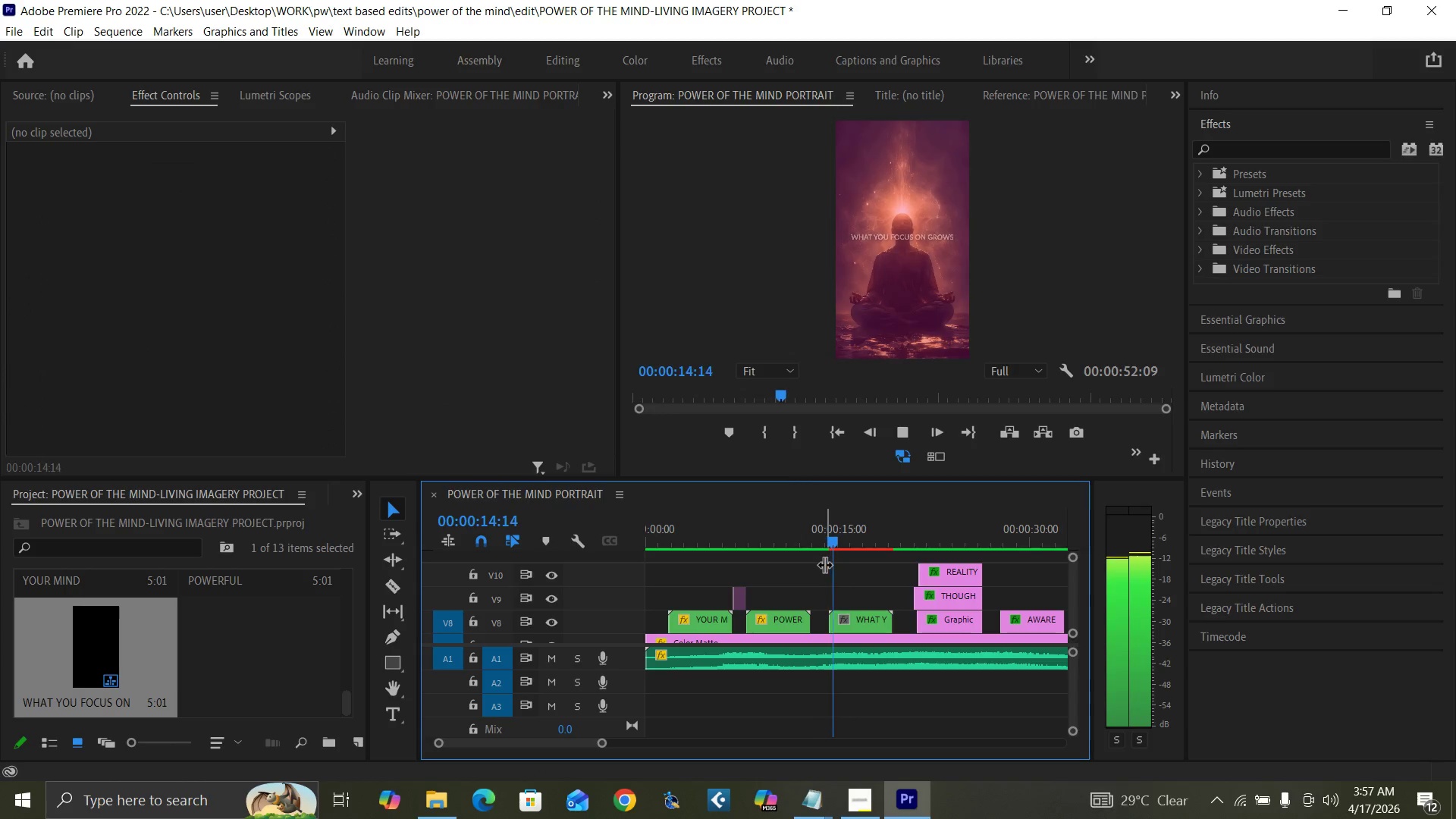 
key(Space)
 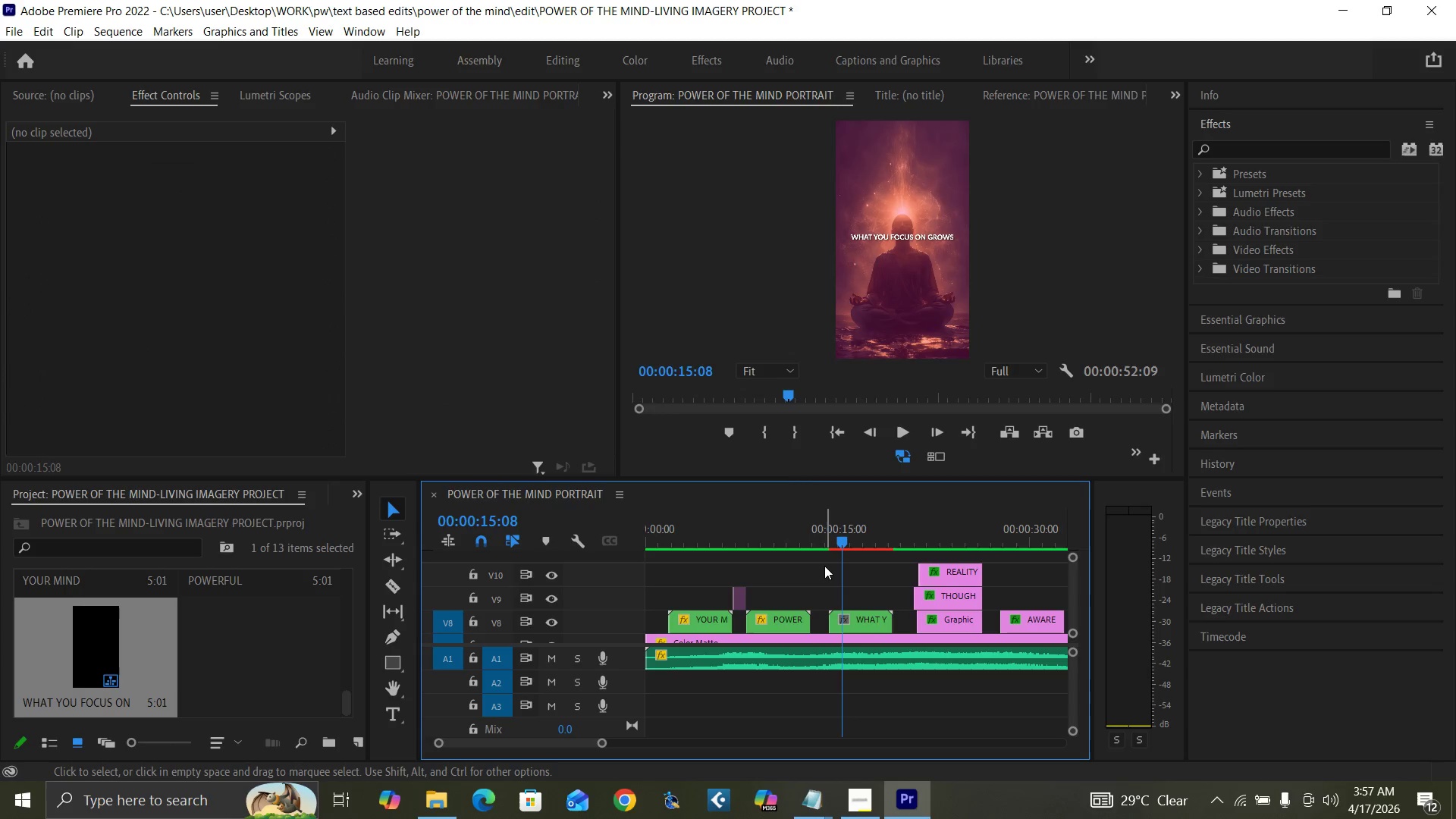 
key(Control+Backquote)
 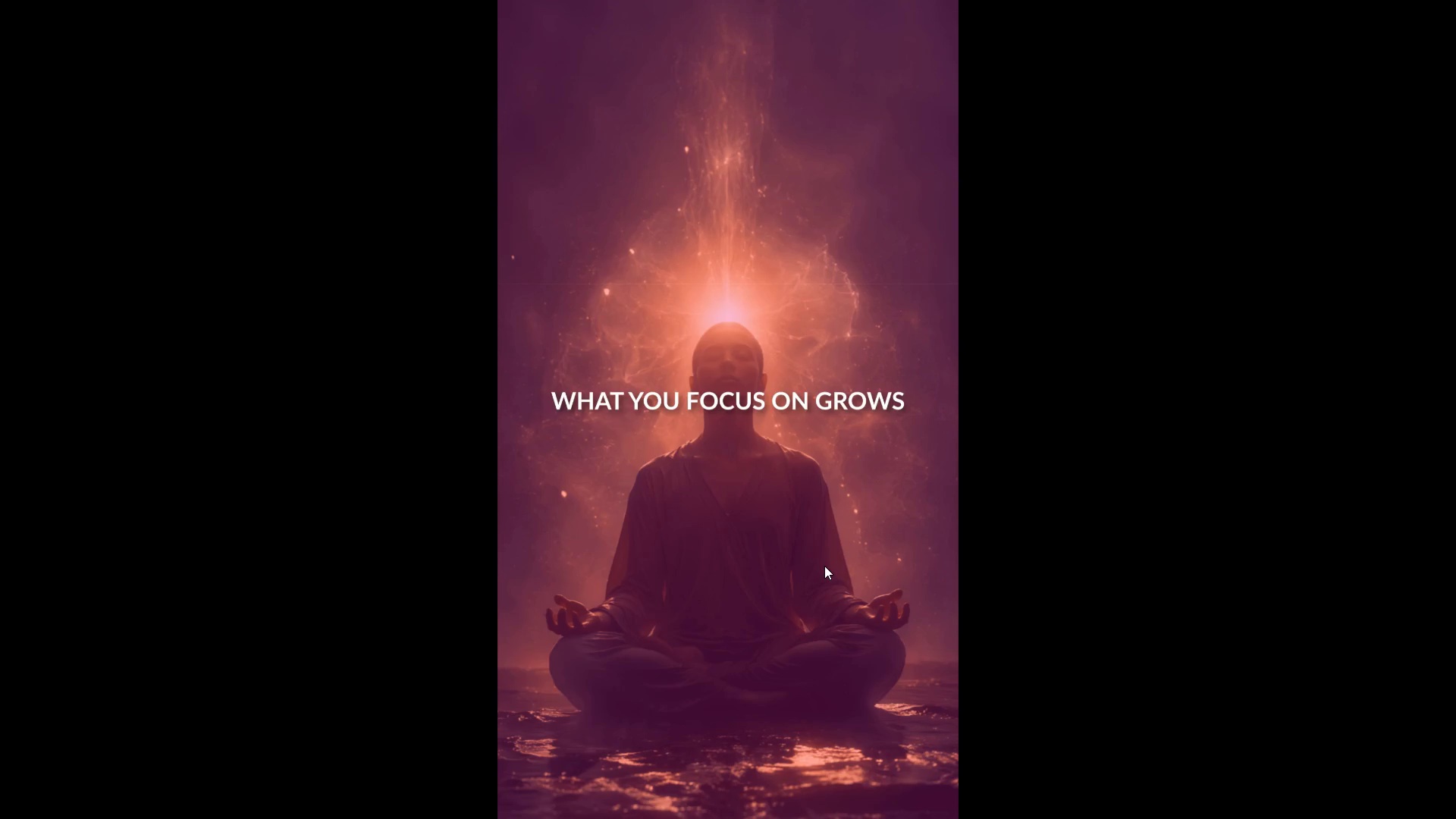 
hold_key(key=ControlLeft, duration=1.52)
 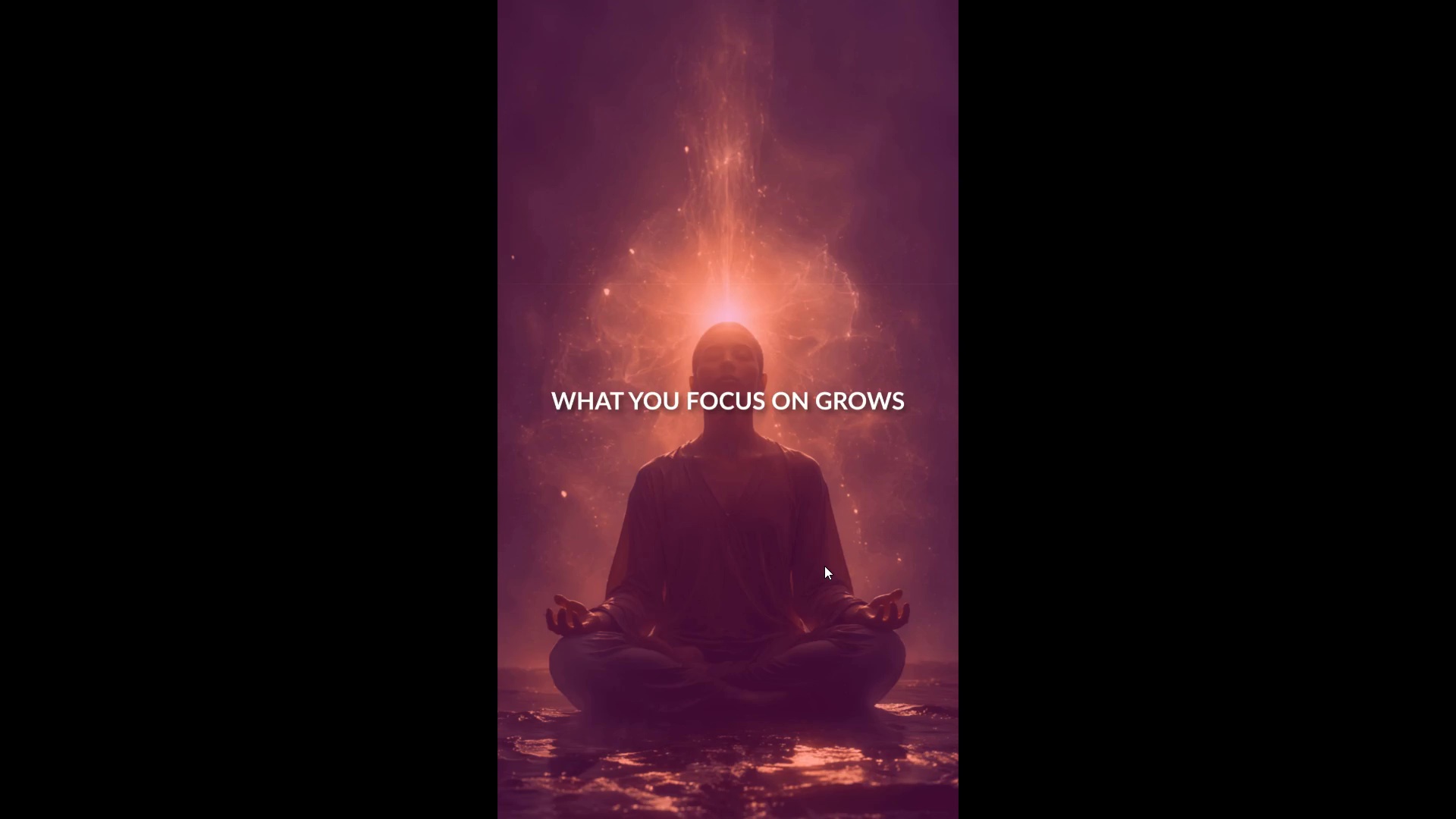 
hold_key(key=ControlLeft, duration=1.5)
 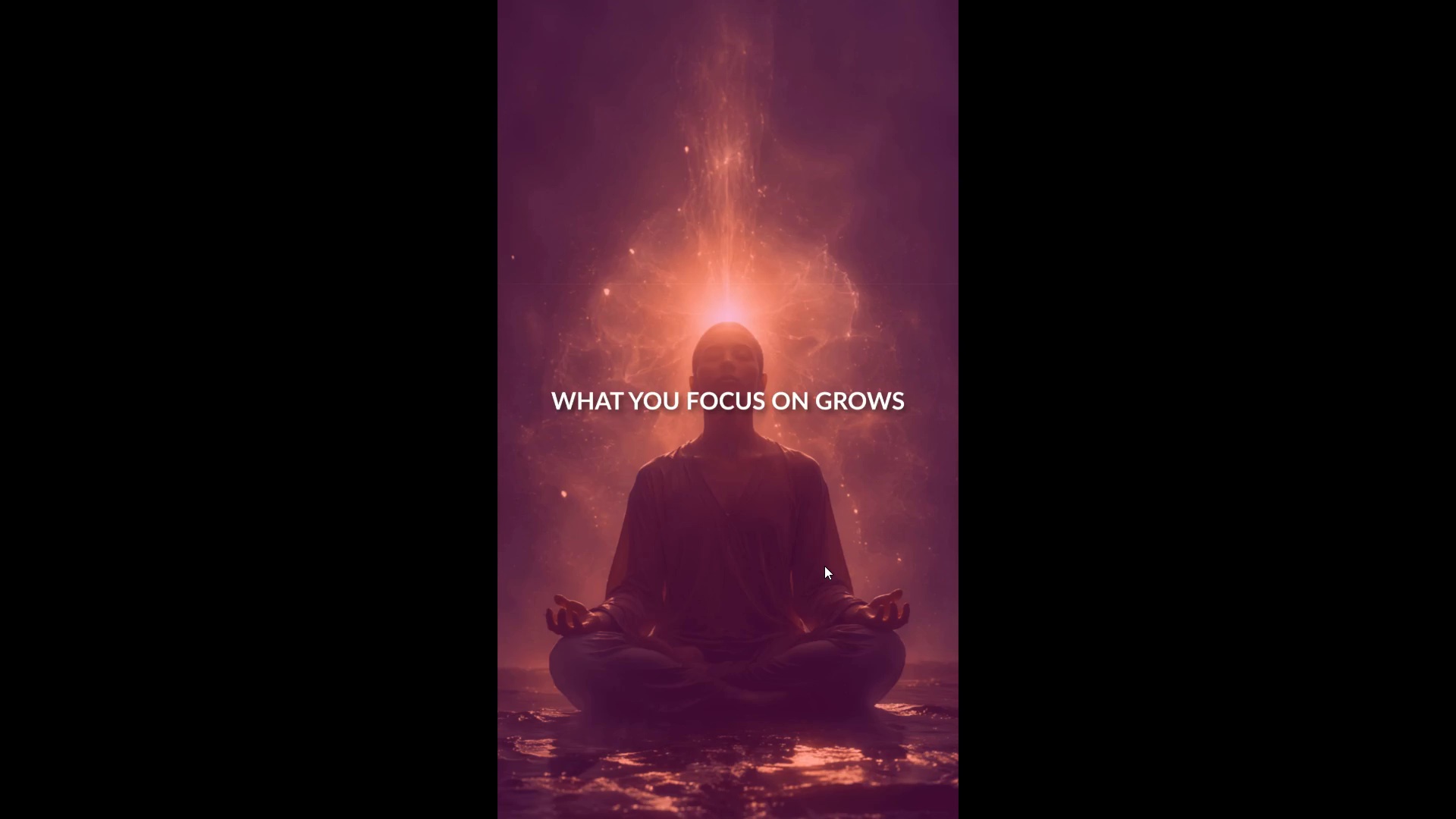 
hold_key(key=ControlLeft, duration=1.5)
 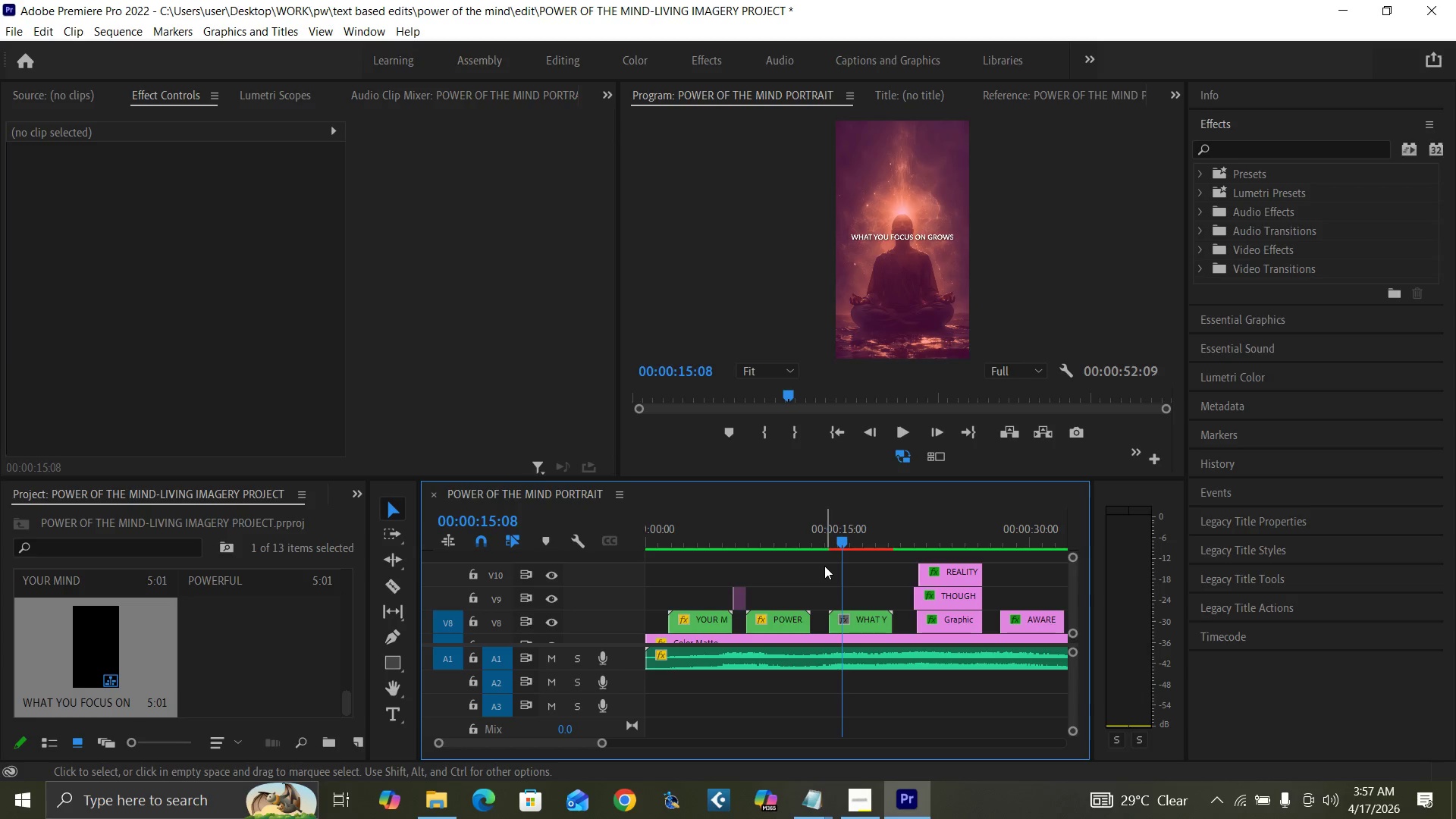 
key(Control+Backquote)
 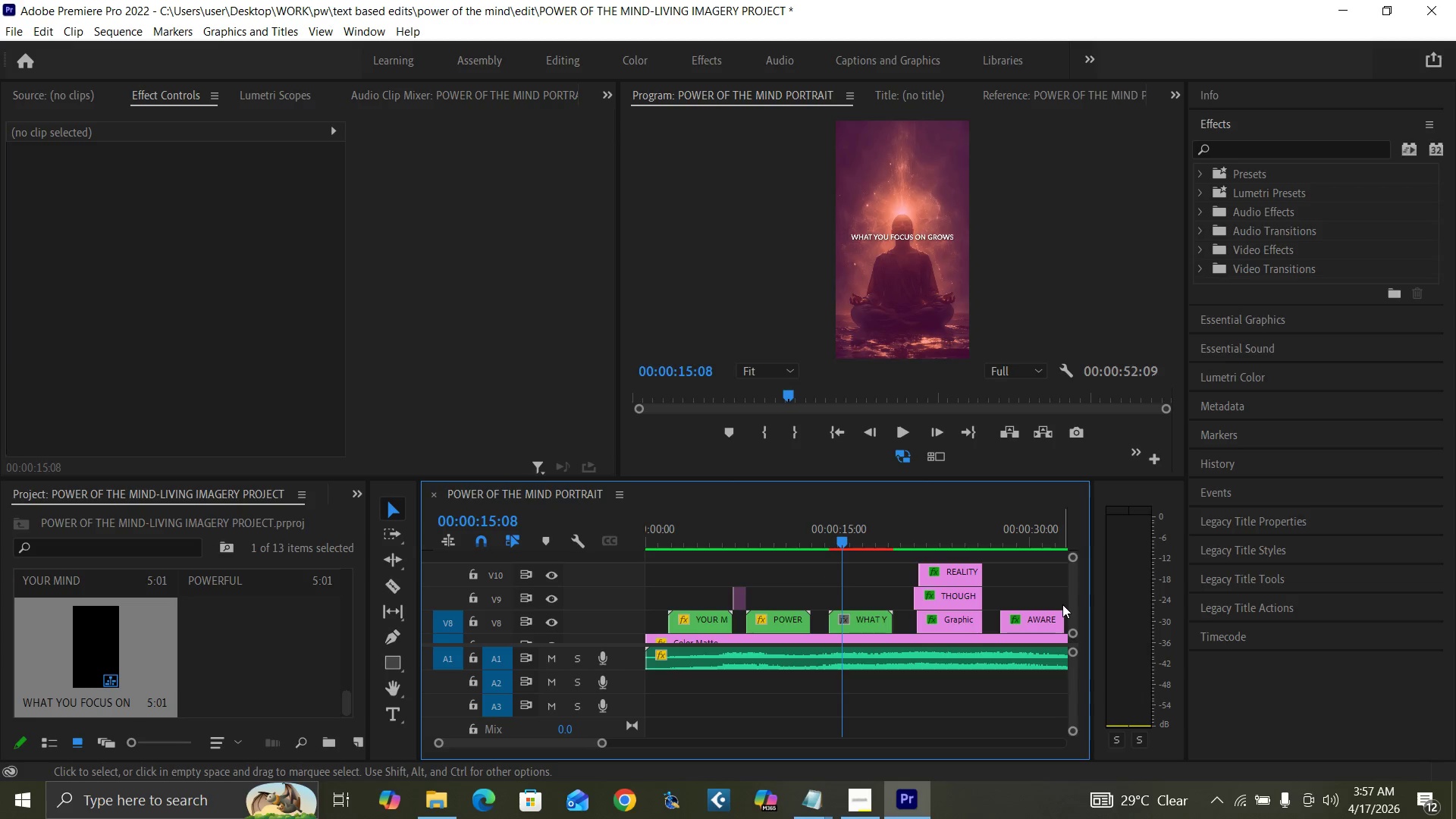 
mouse_move([1049, 611])
 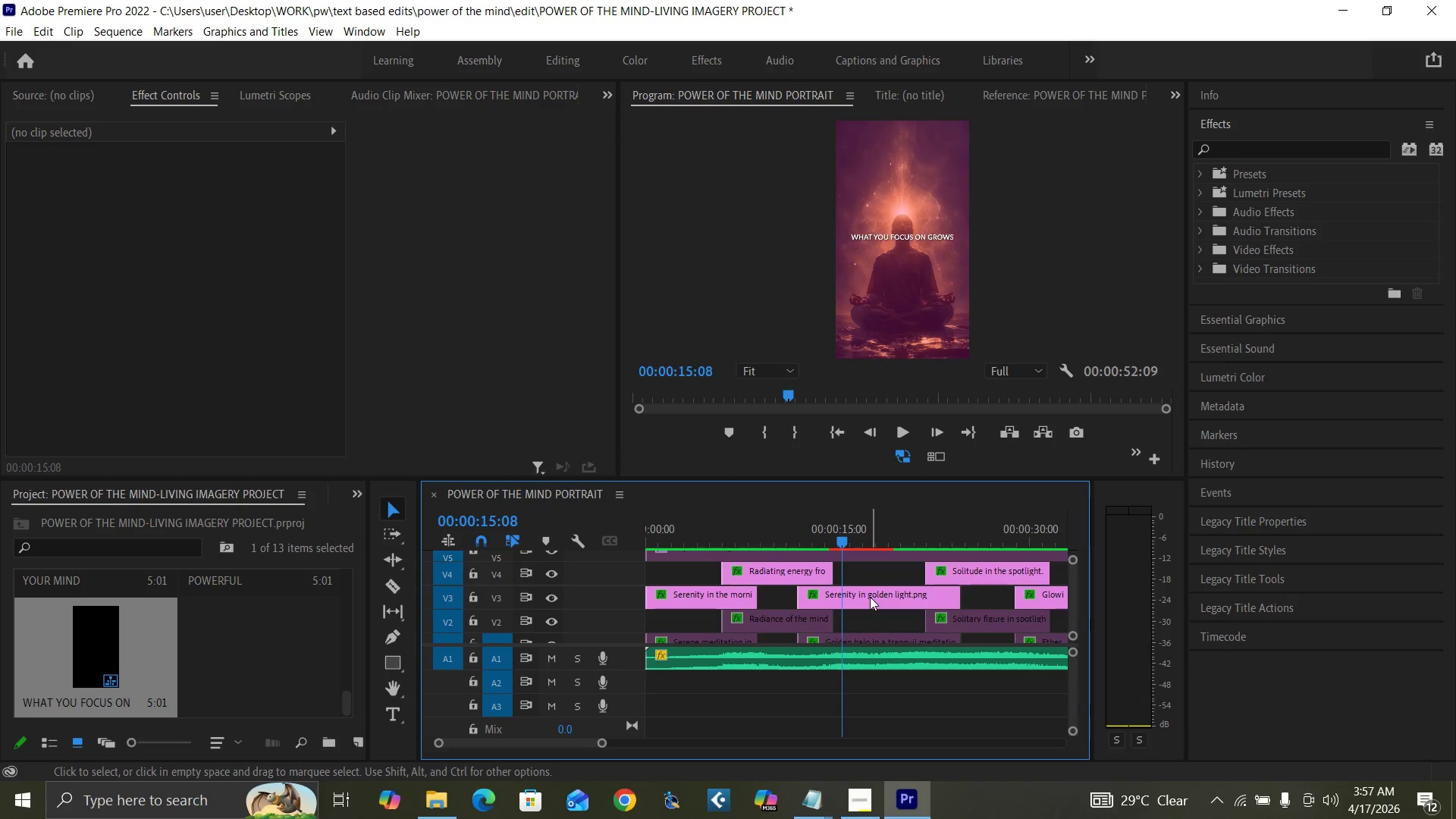 
left_click([870, 597])
 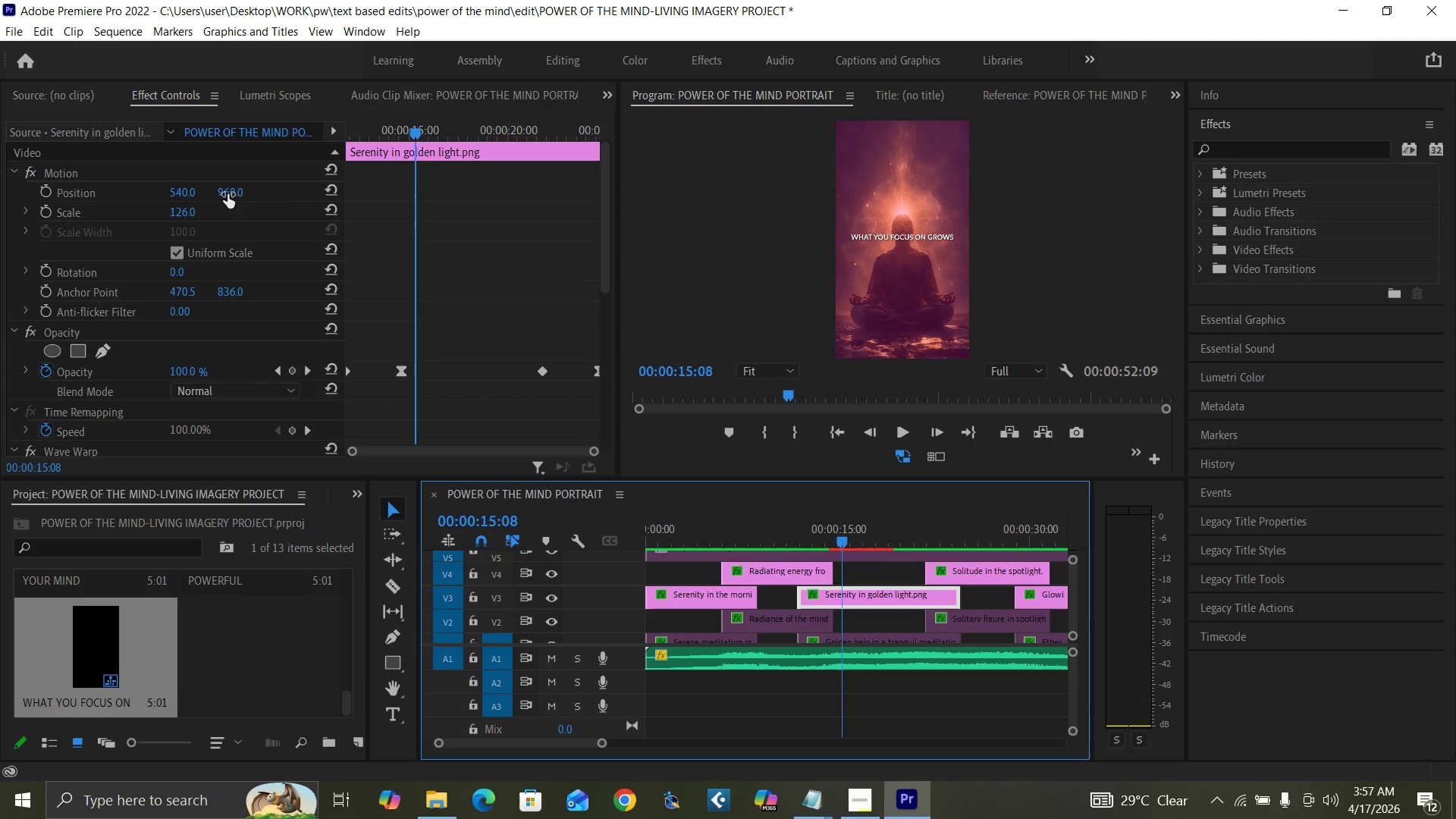 
left_click_drag(start_coordinate=[228, 194], to_coordinate=[151, 231])
 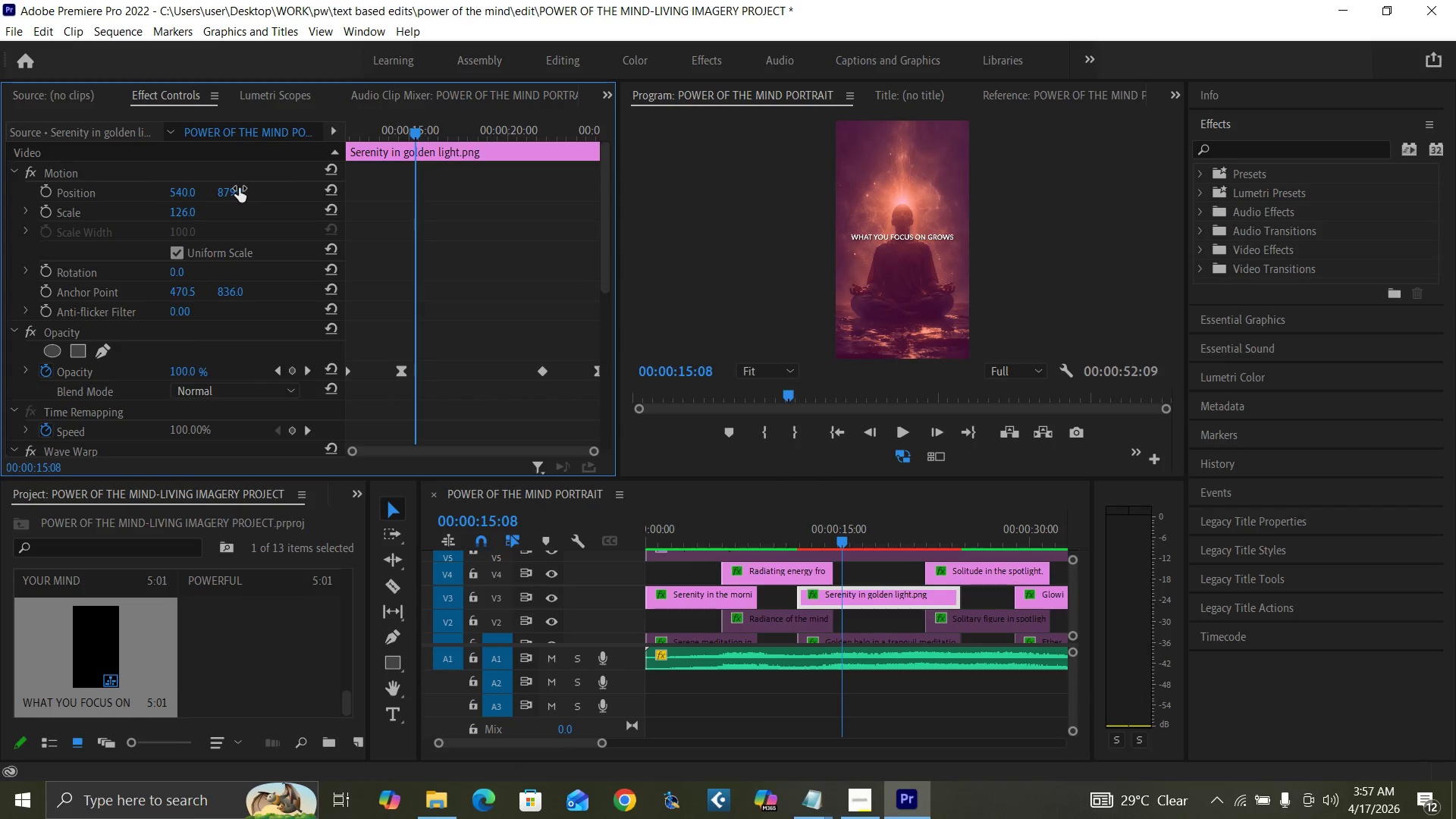 
hold_key(key=ControlLeft, duration=0.62)
 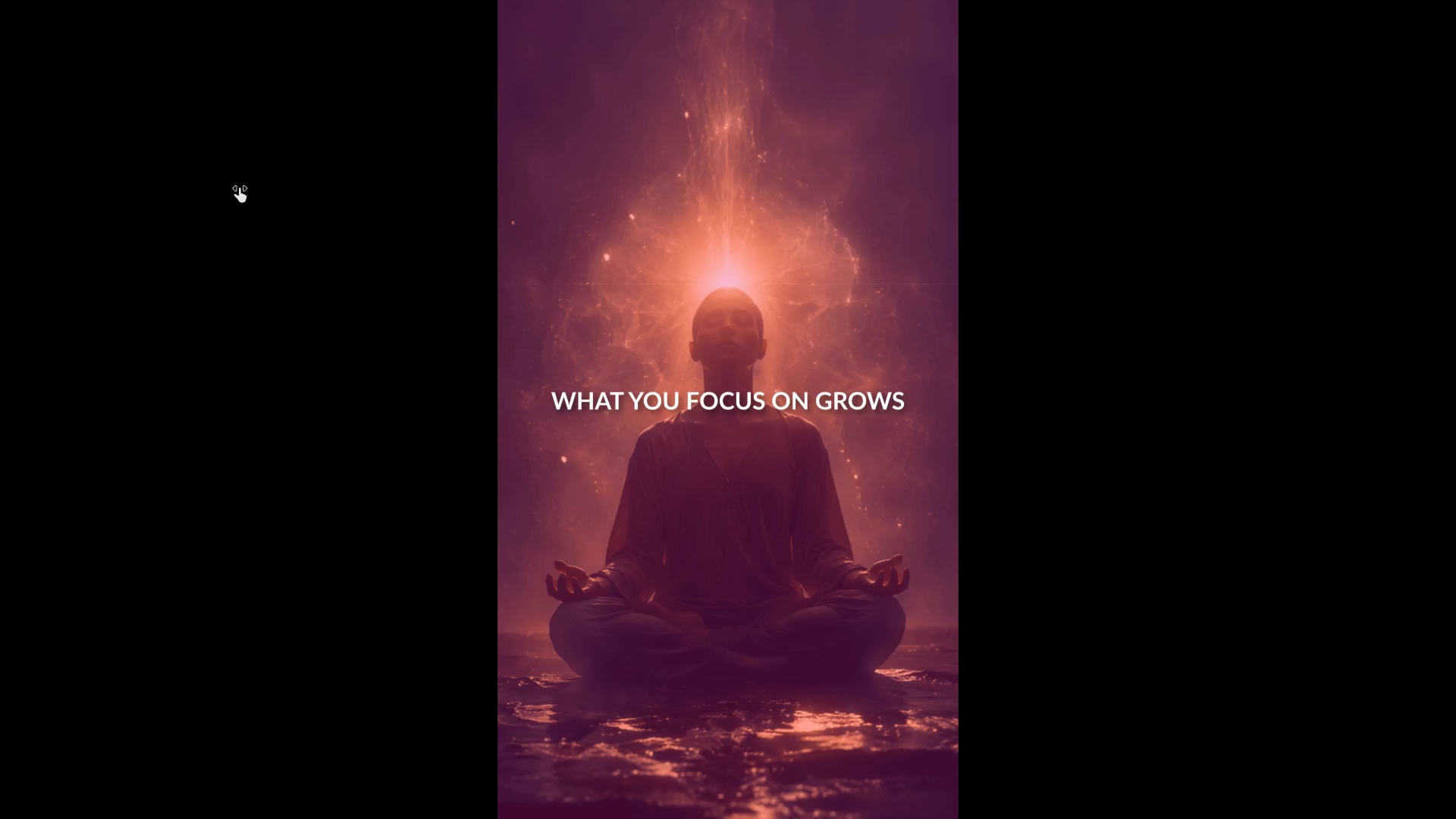 
hold_key(key=Backquote, duration=0.33)
 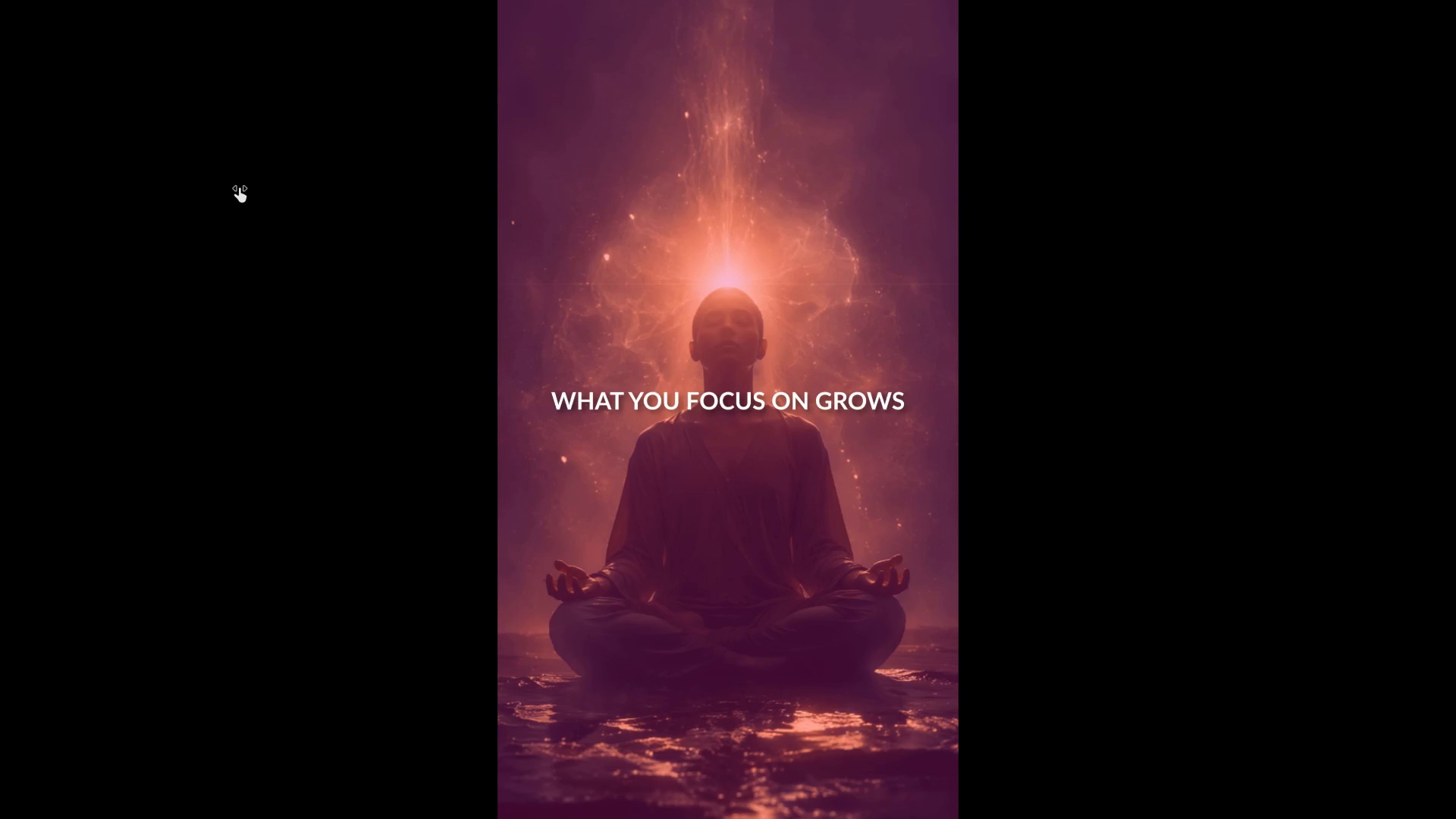 
hold_key(key=ControlLeft, duration=1.5)
 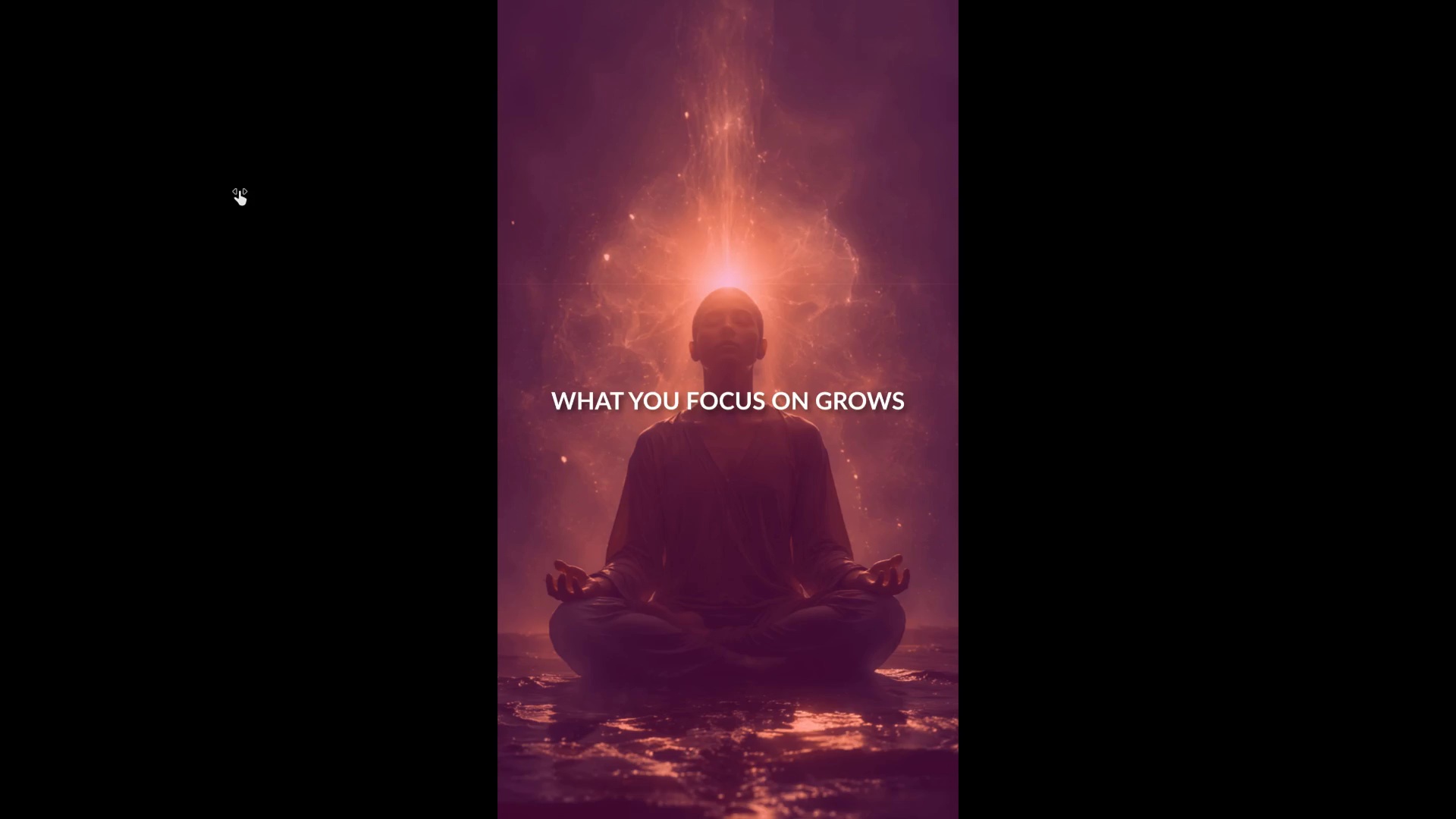 
key(Control+Backquote)
 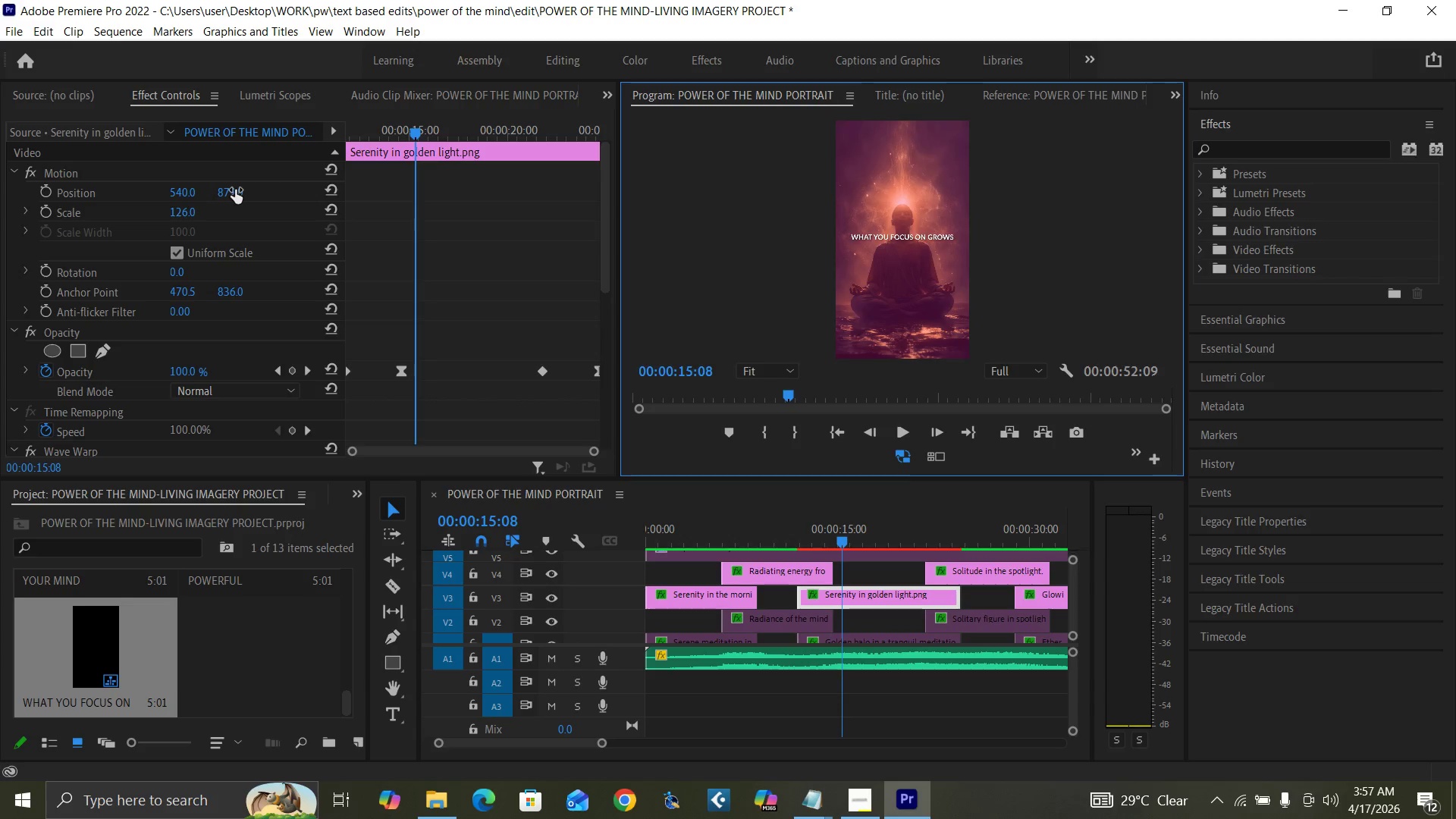 
left_click_drag(start_coordinate=[235, 190], to_coordinate=[254, 190])
 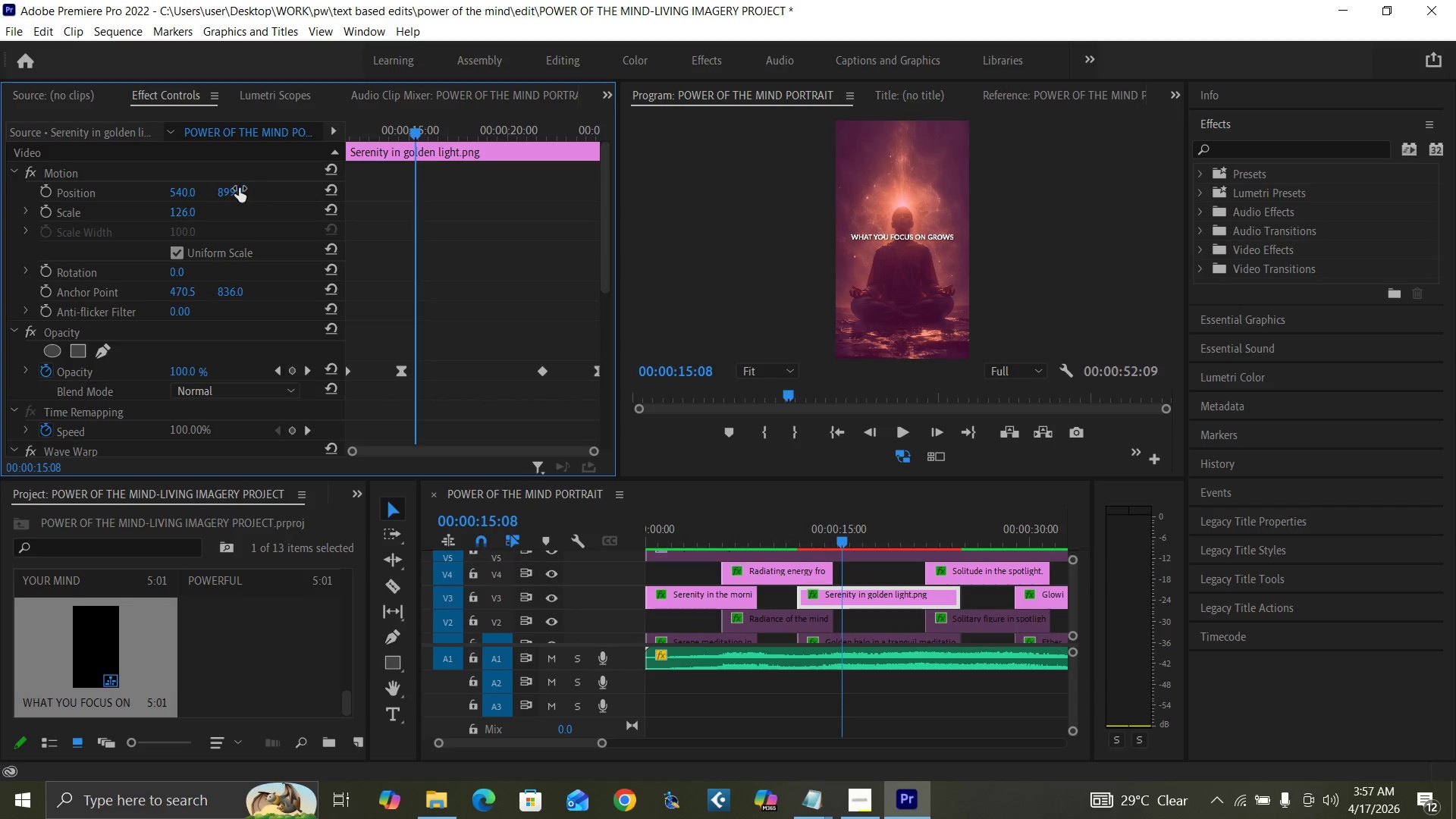 
hold_key(key=ControlLeft, duration=0.72)
 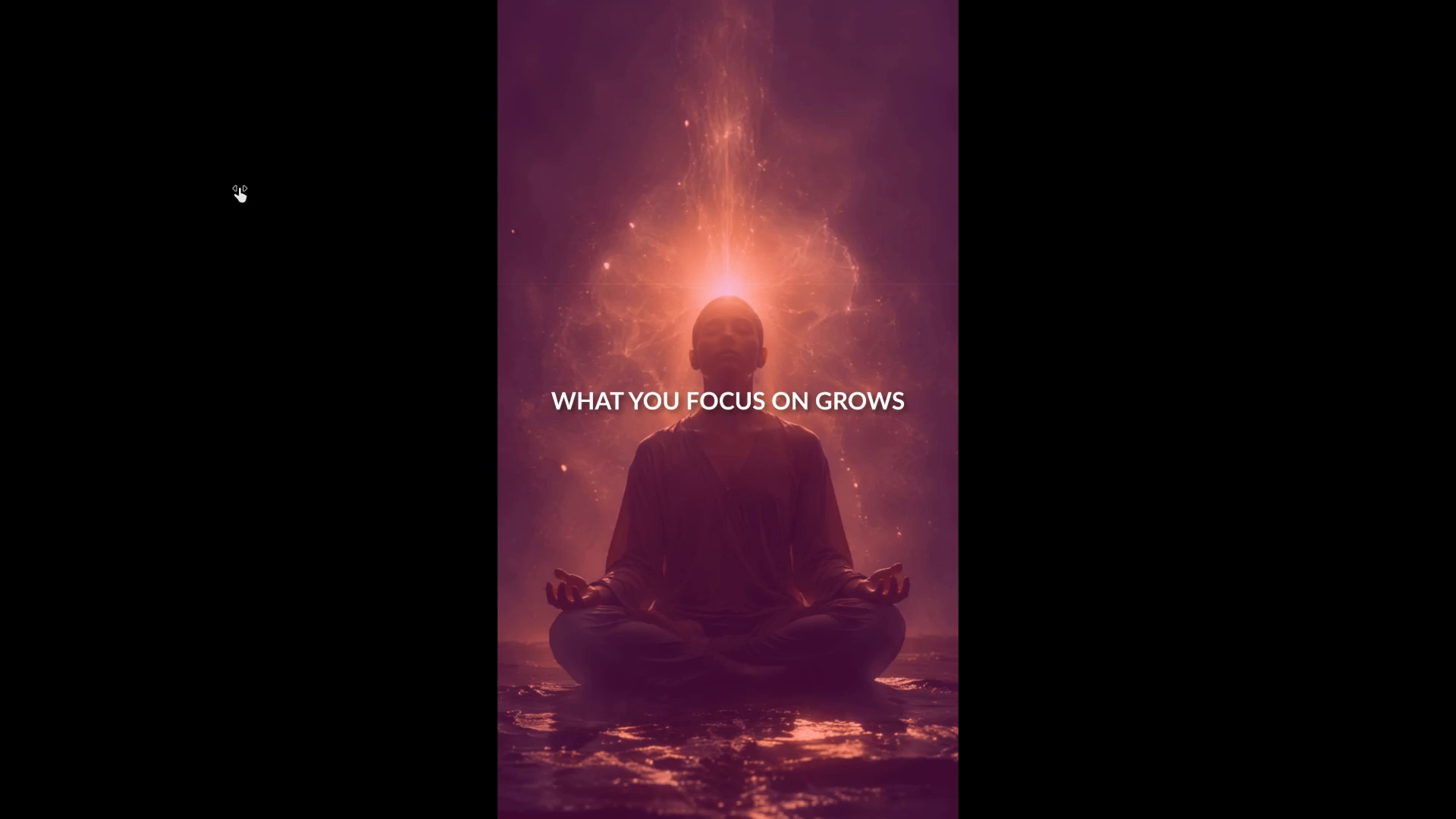 
hold_key(key=Backquote, duration=0.33)
 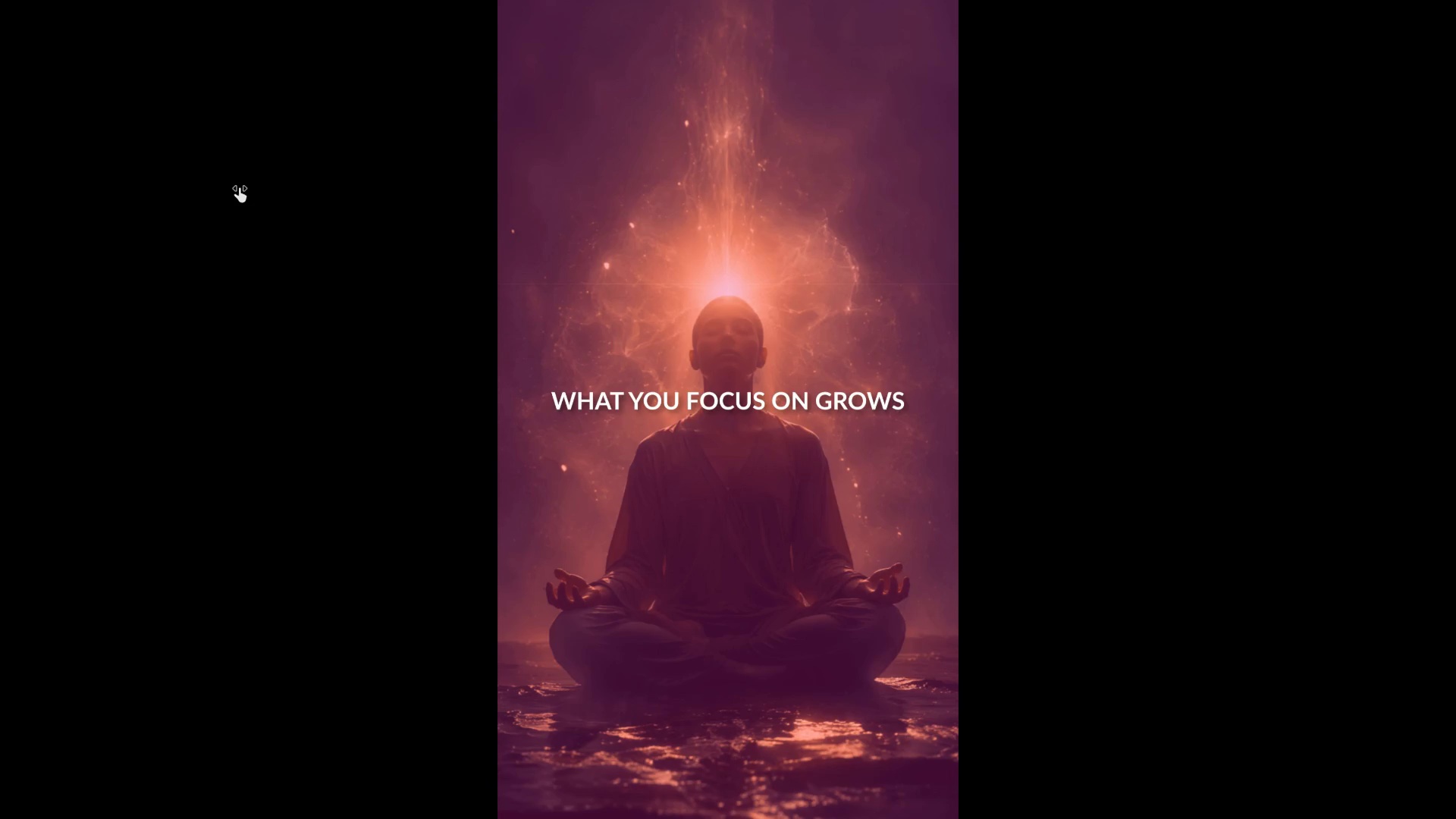 
hold_key(key=ControlLeft, duration=1.52)
 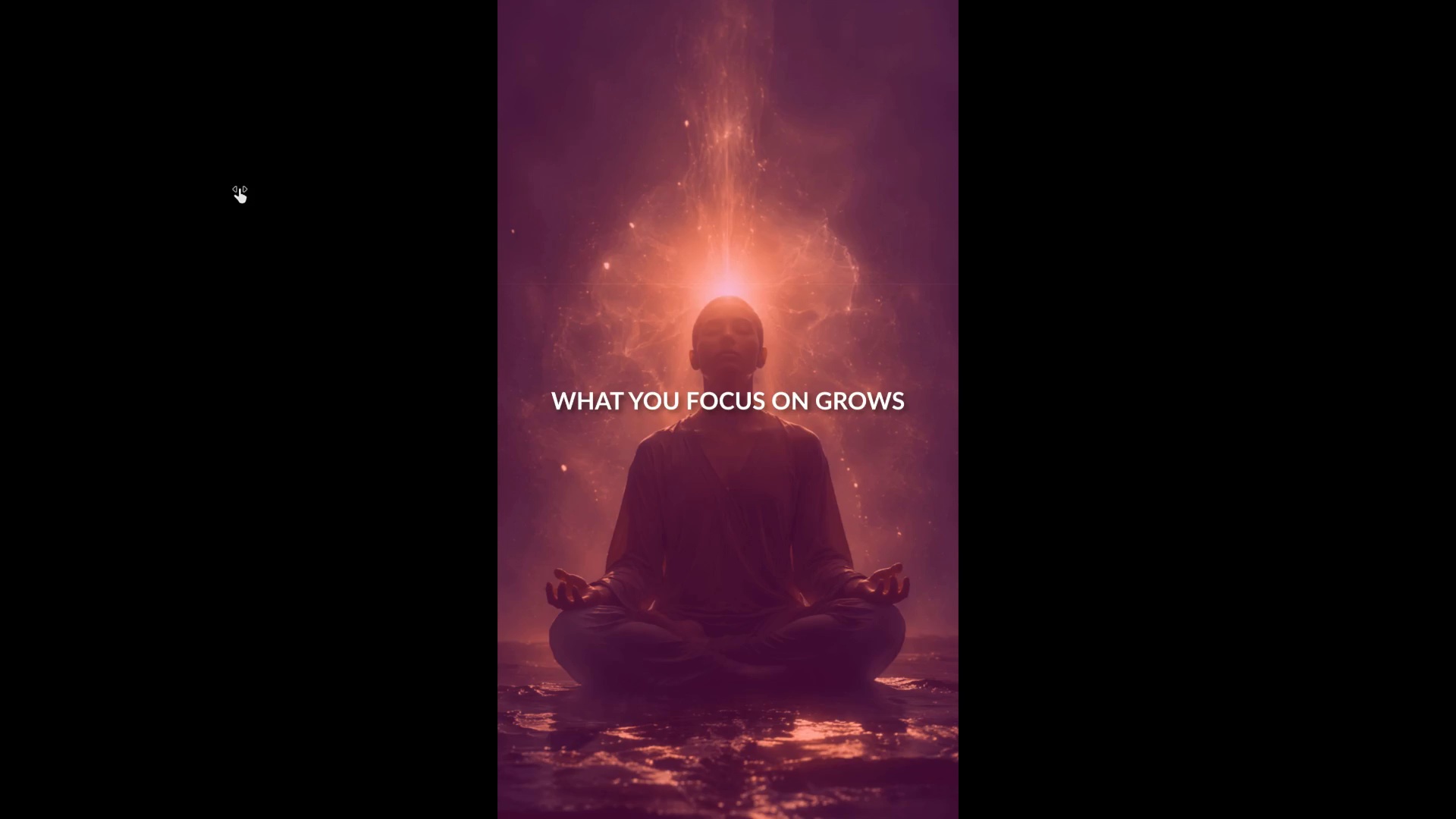 
key(Control+Backquote)
 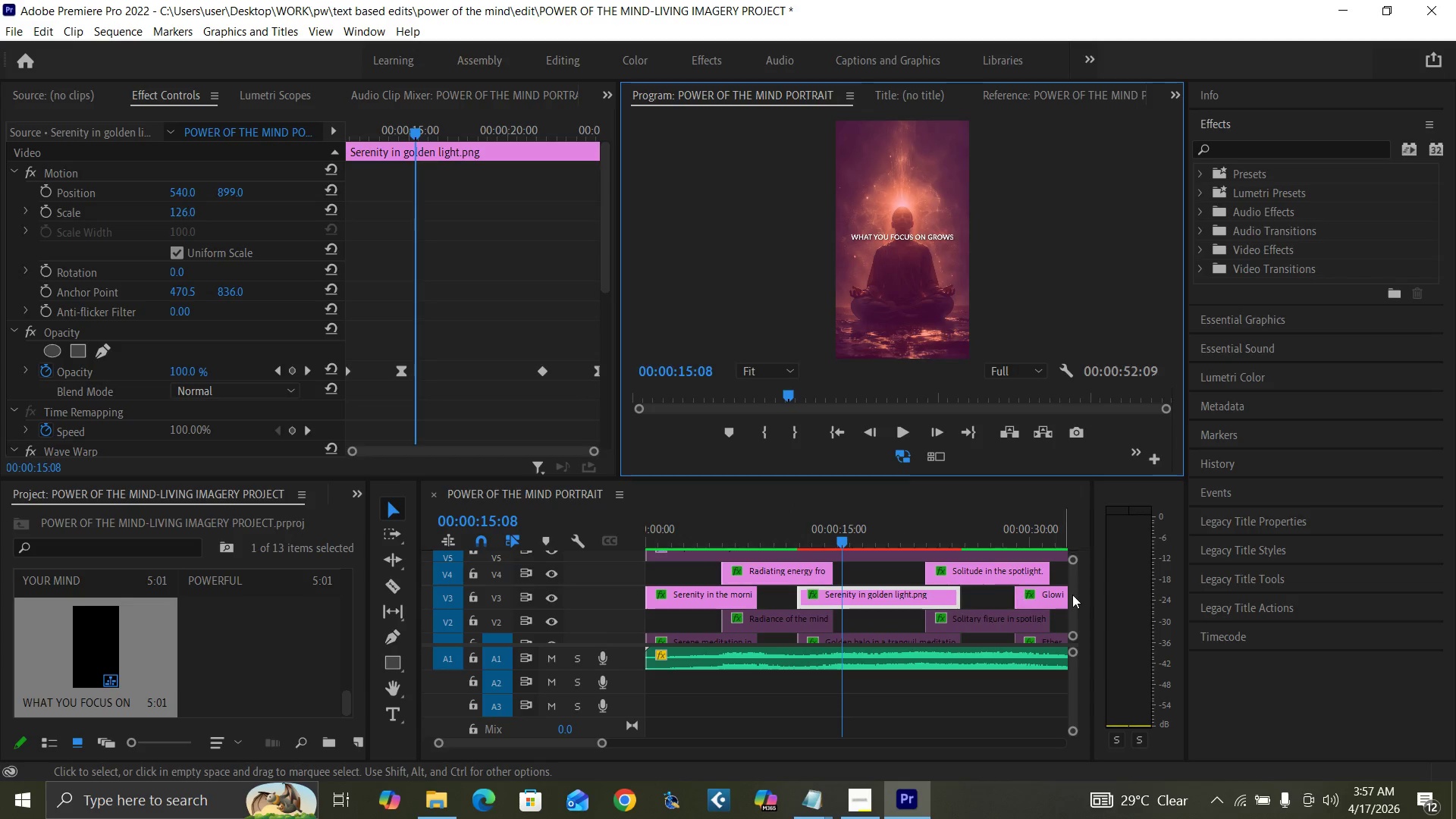 
left_click_drag(start_coordinate=[1072, 600], to_coordinate=[1066, 597])
 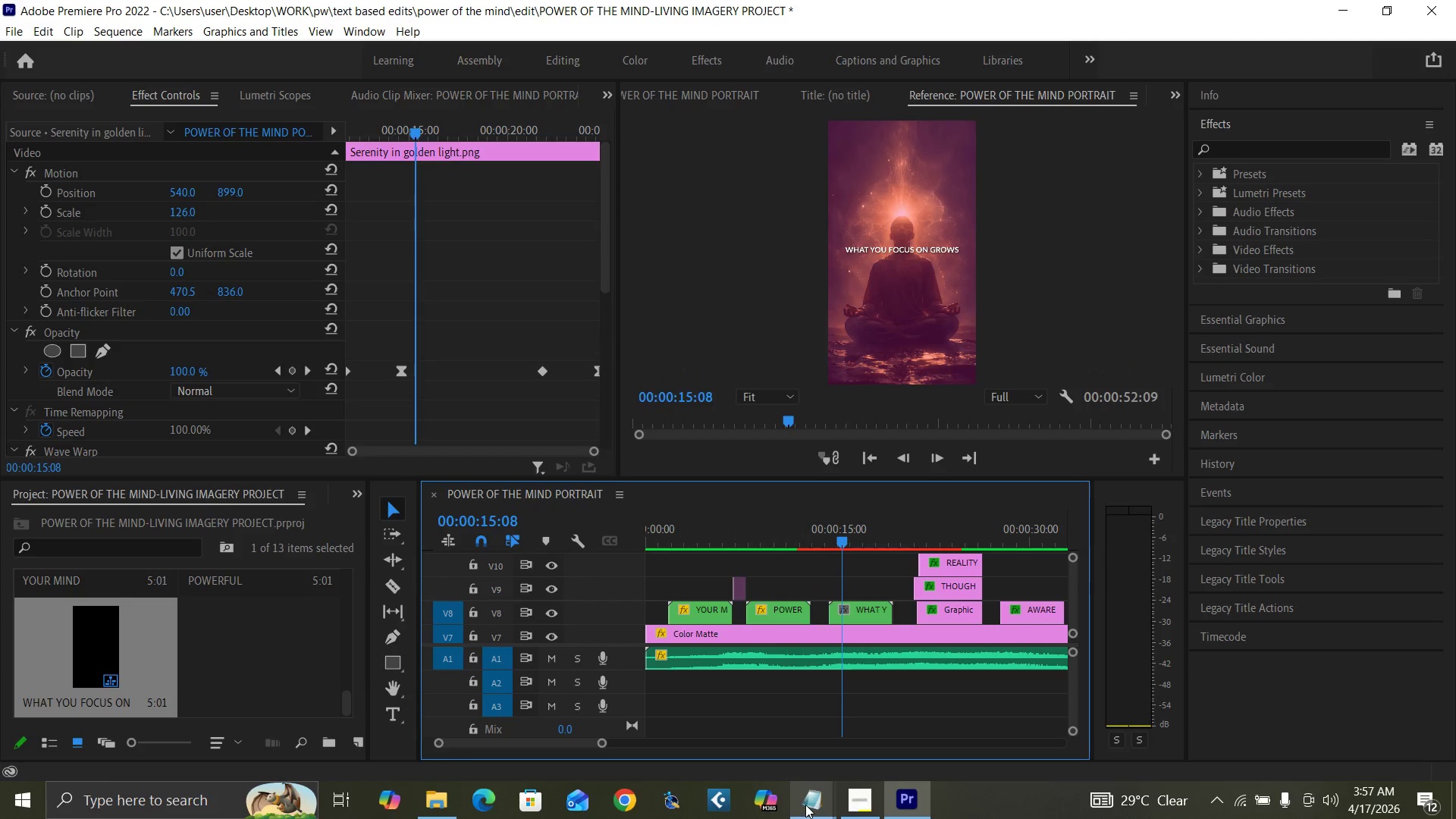 
mouse_move([871, 776])
 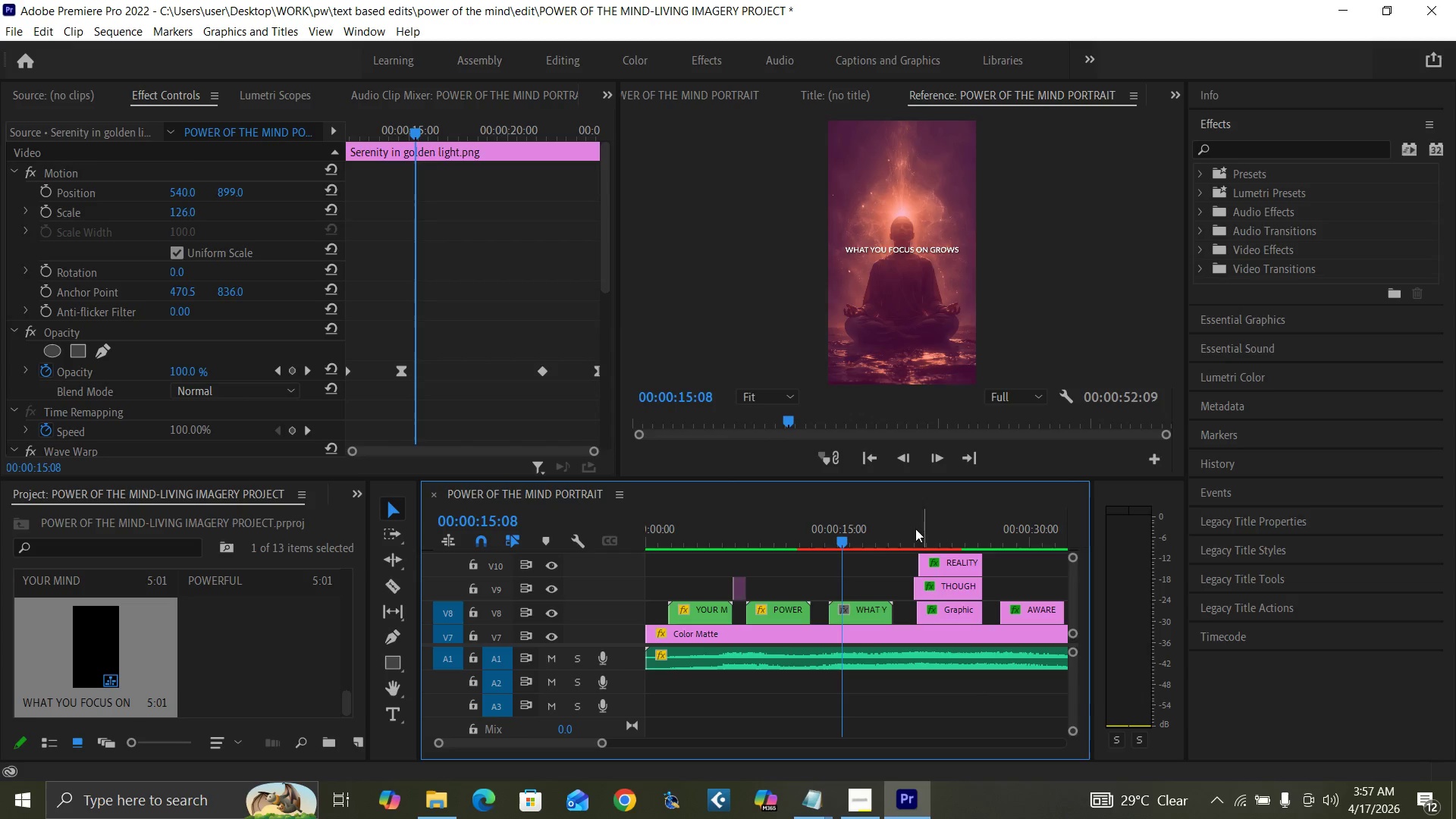 
hold_key(key=ControlLeft, duration=0.59)
 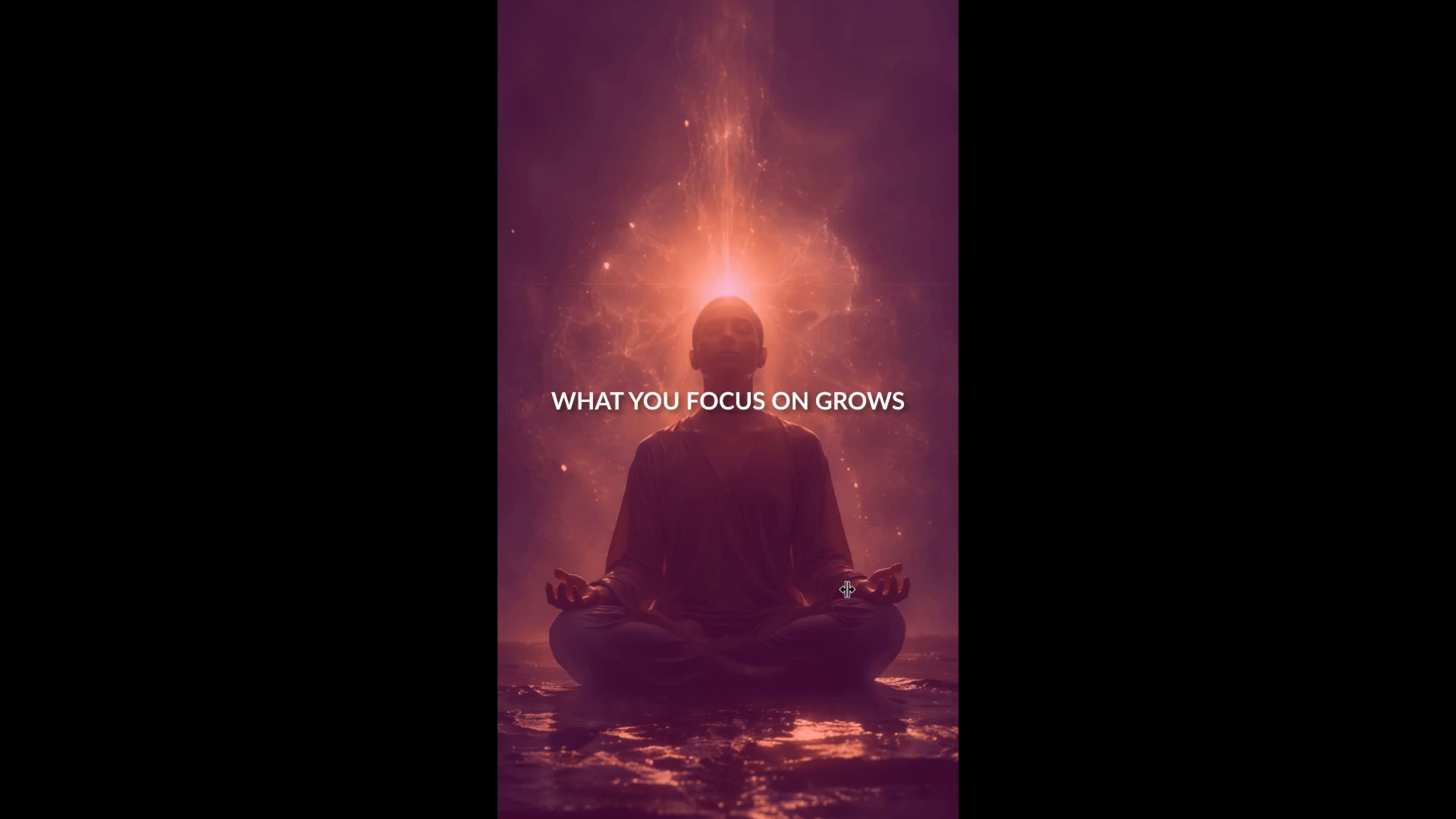 
hold_key(key=Backquote, duration=0.31)
 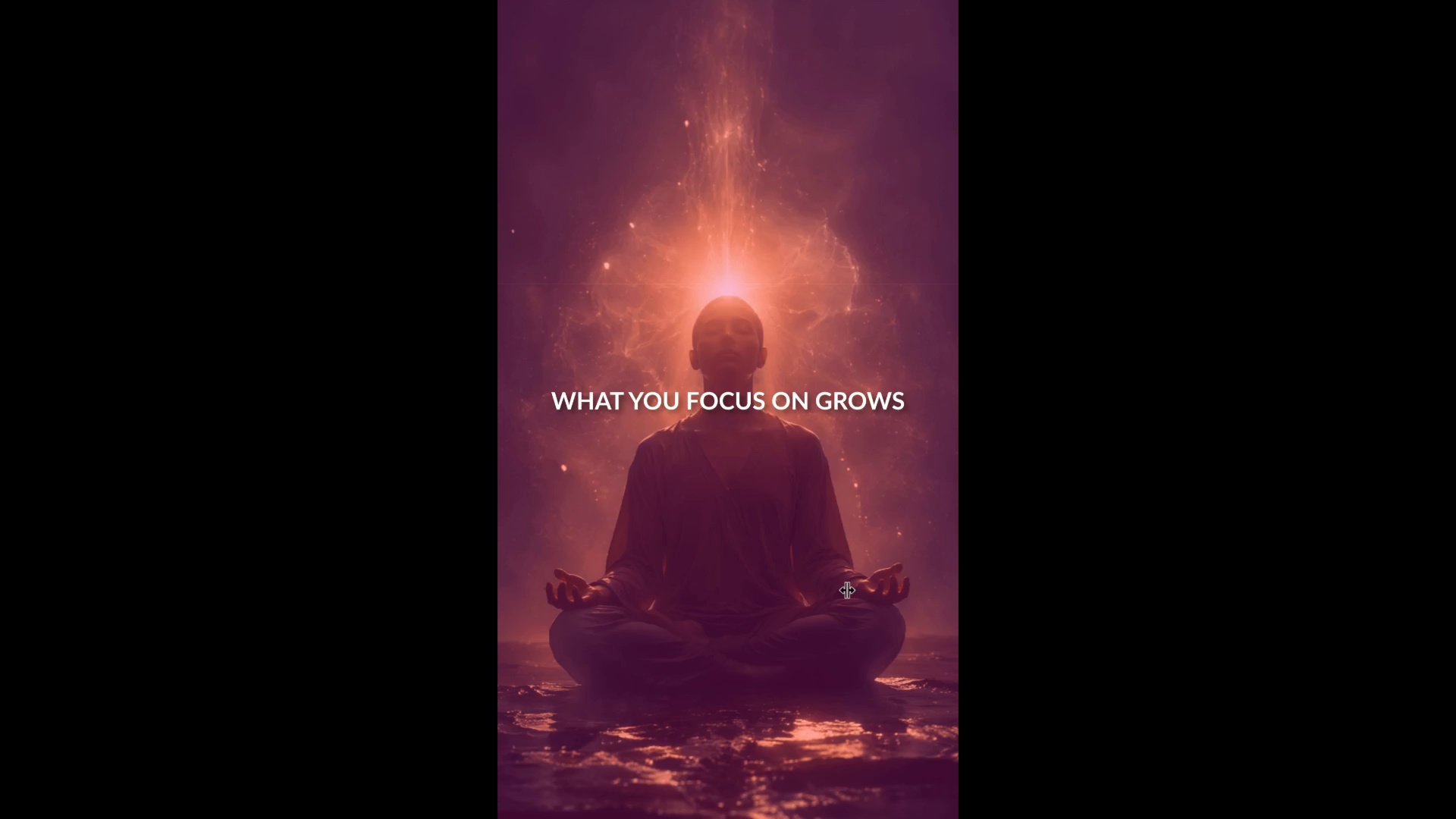 
key(Control+Backquote)
 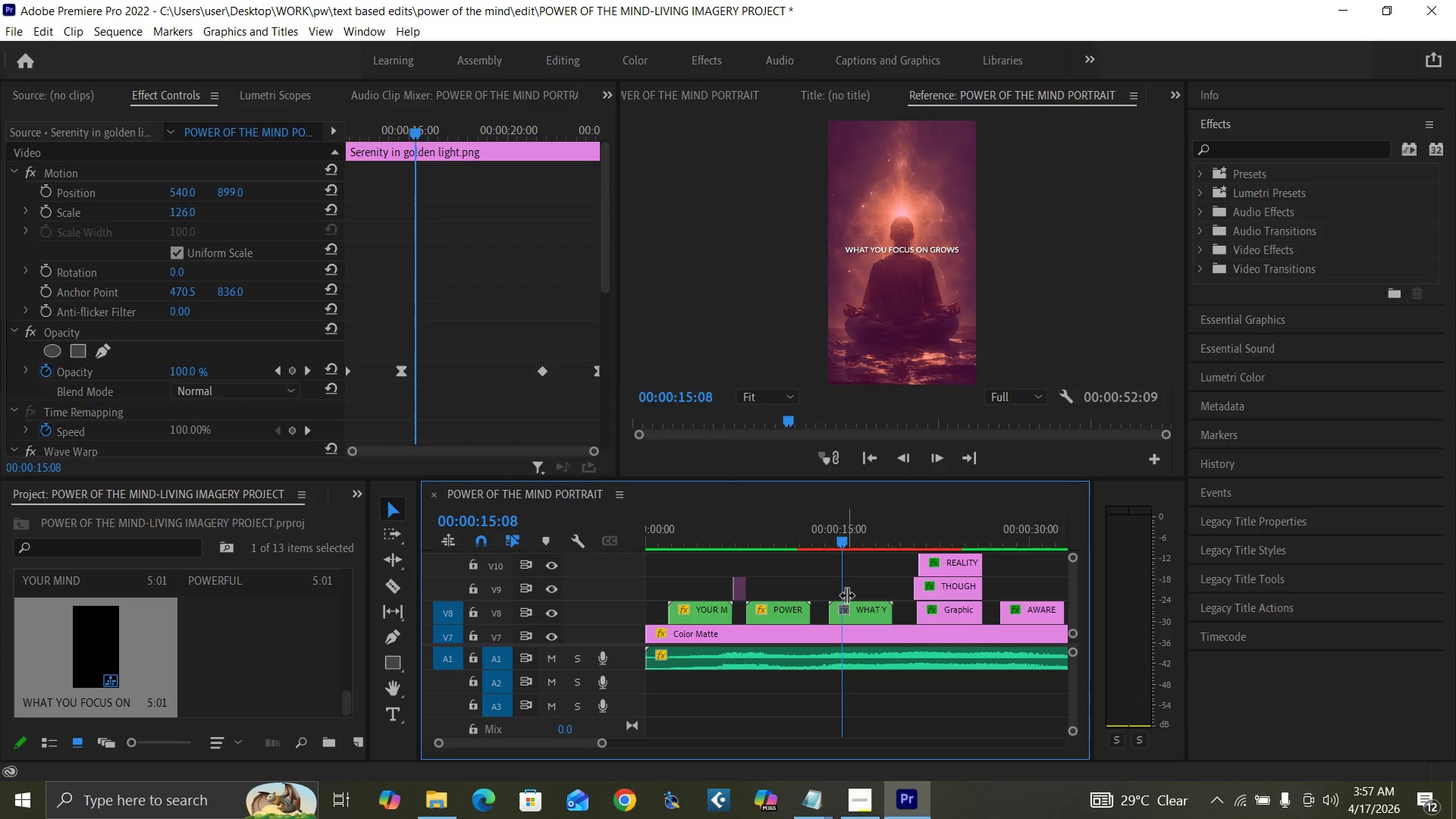 
key(Space)
 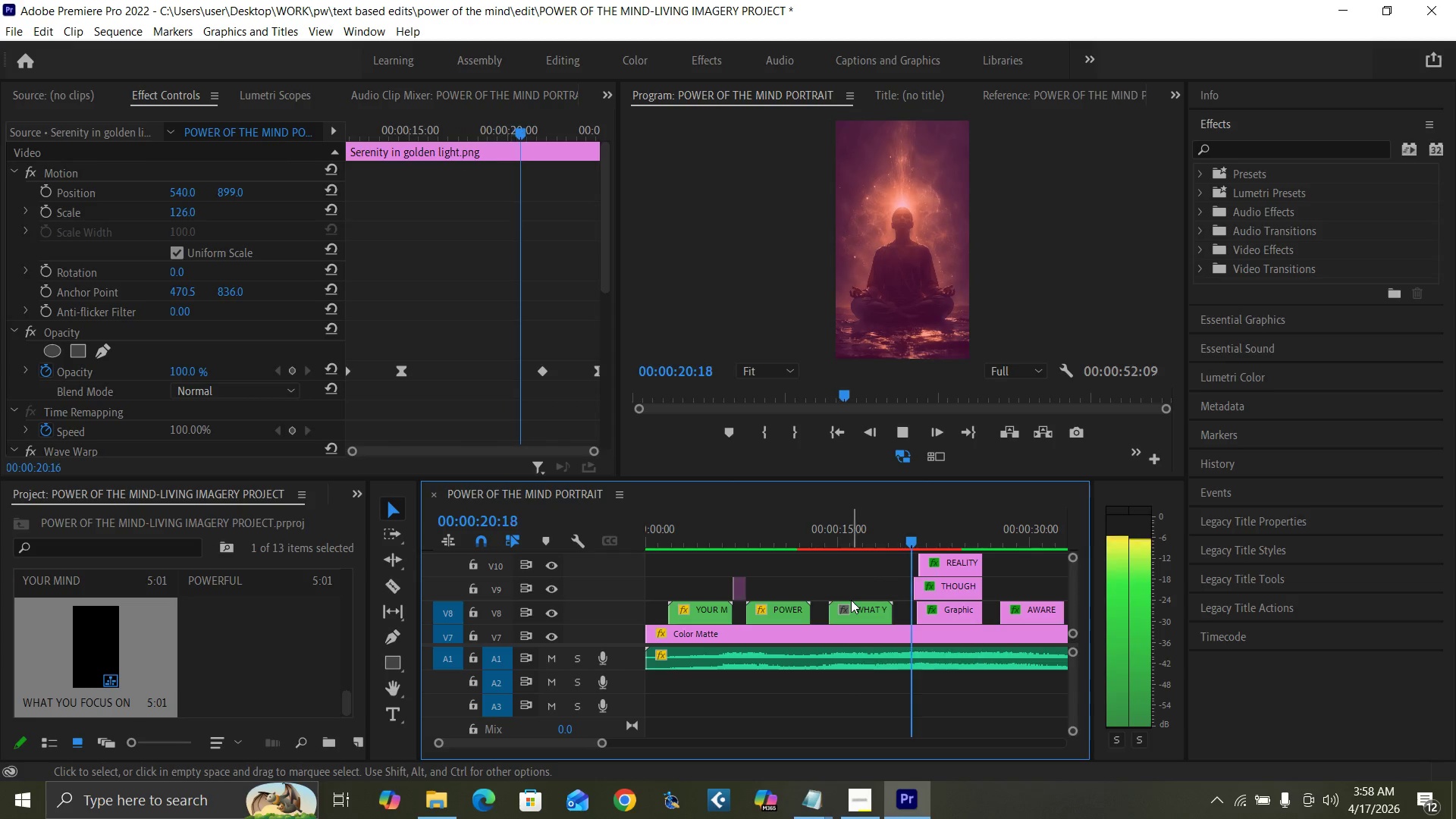 
wait(7.64)
 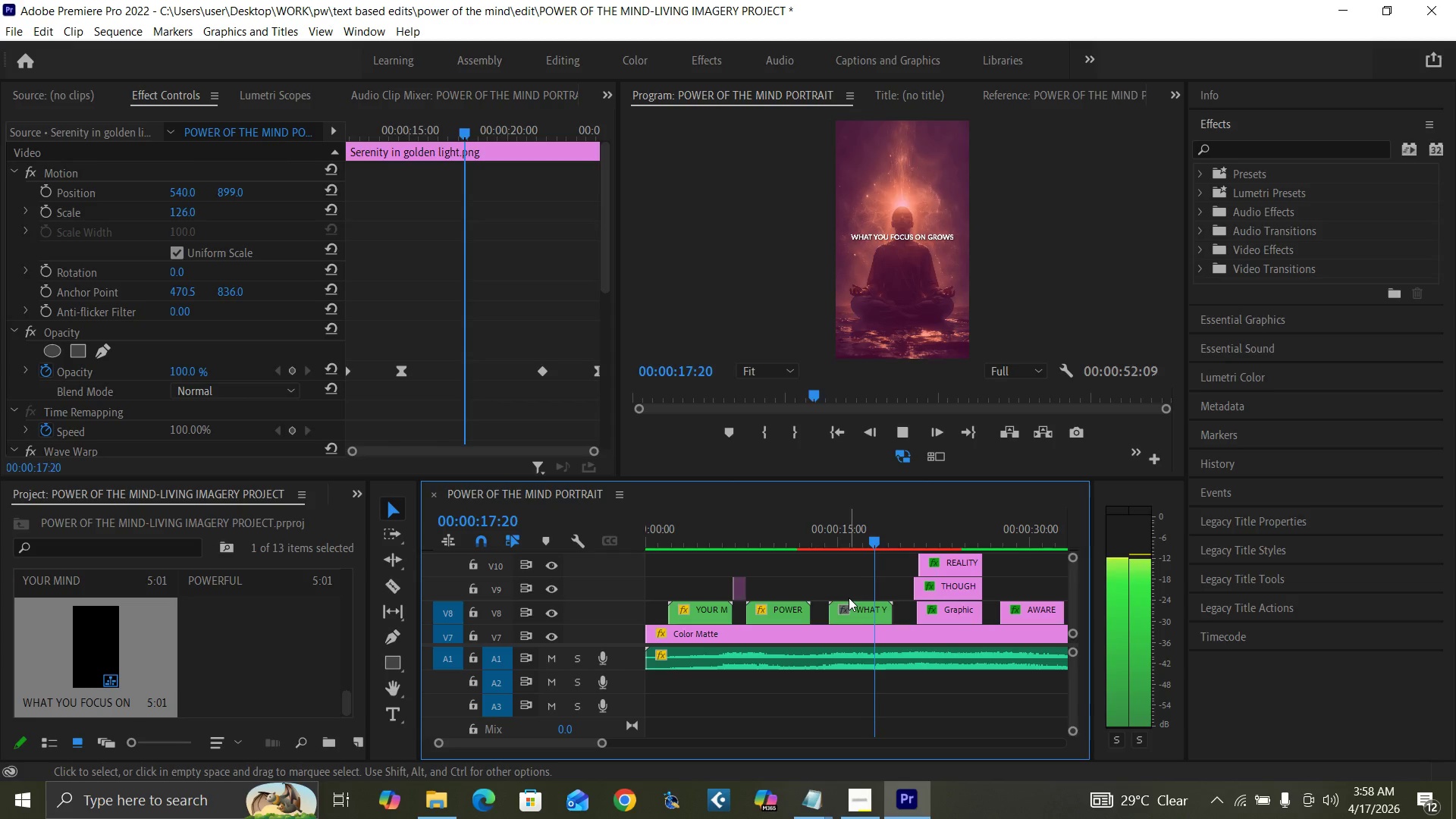 
key(Space)
 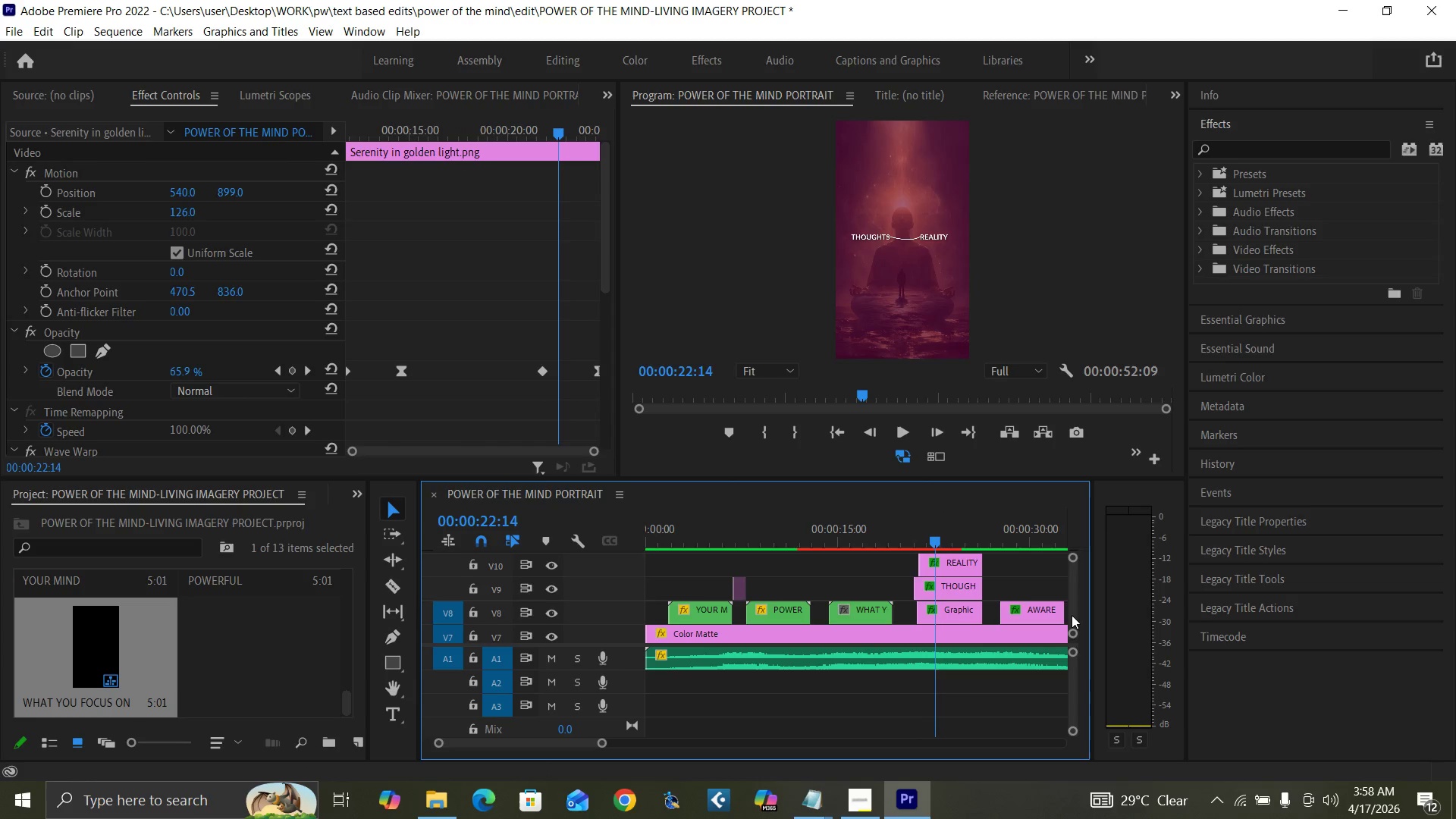 
wait(6.61)
 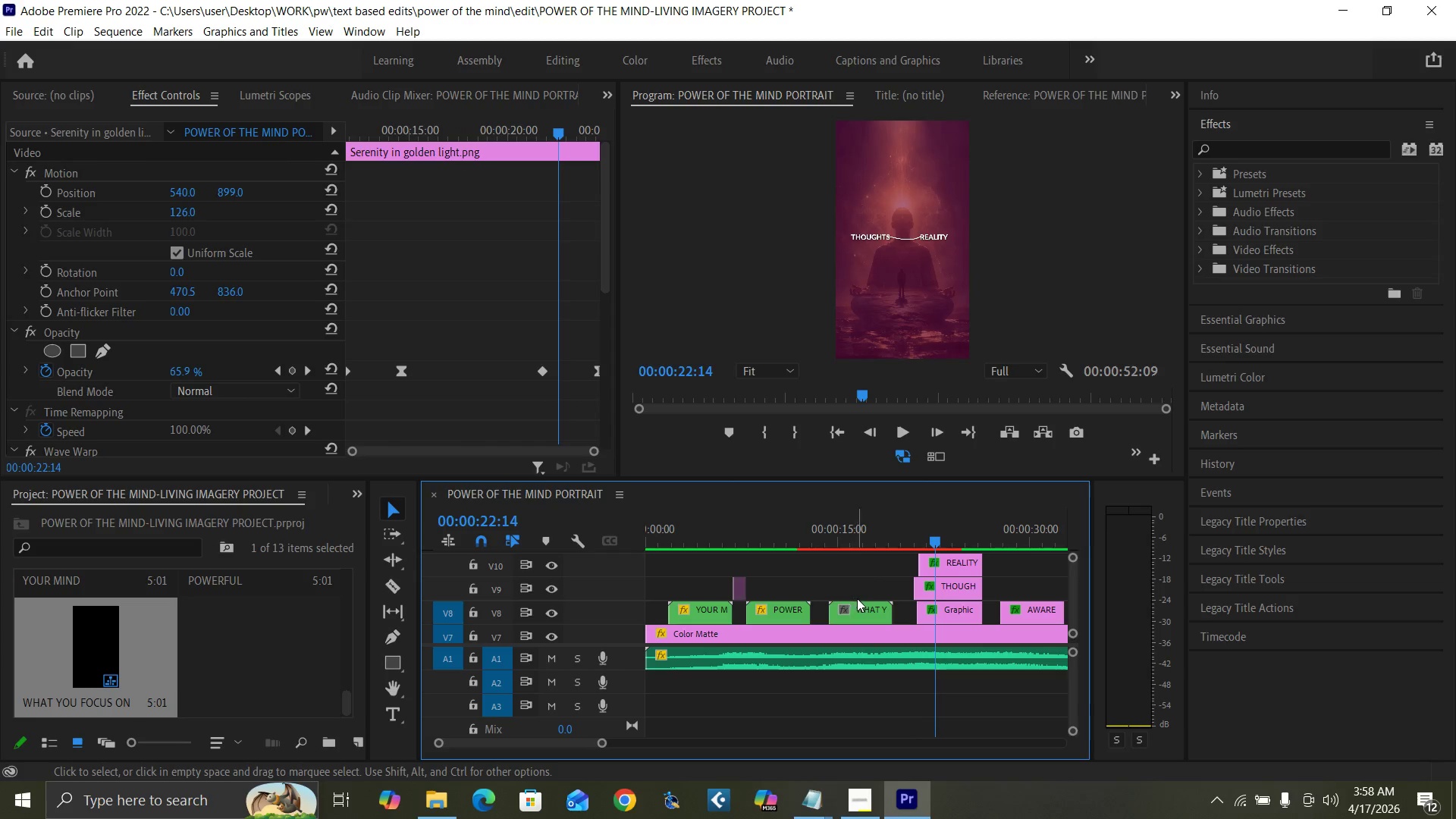 
left_click([960, 617])
 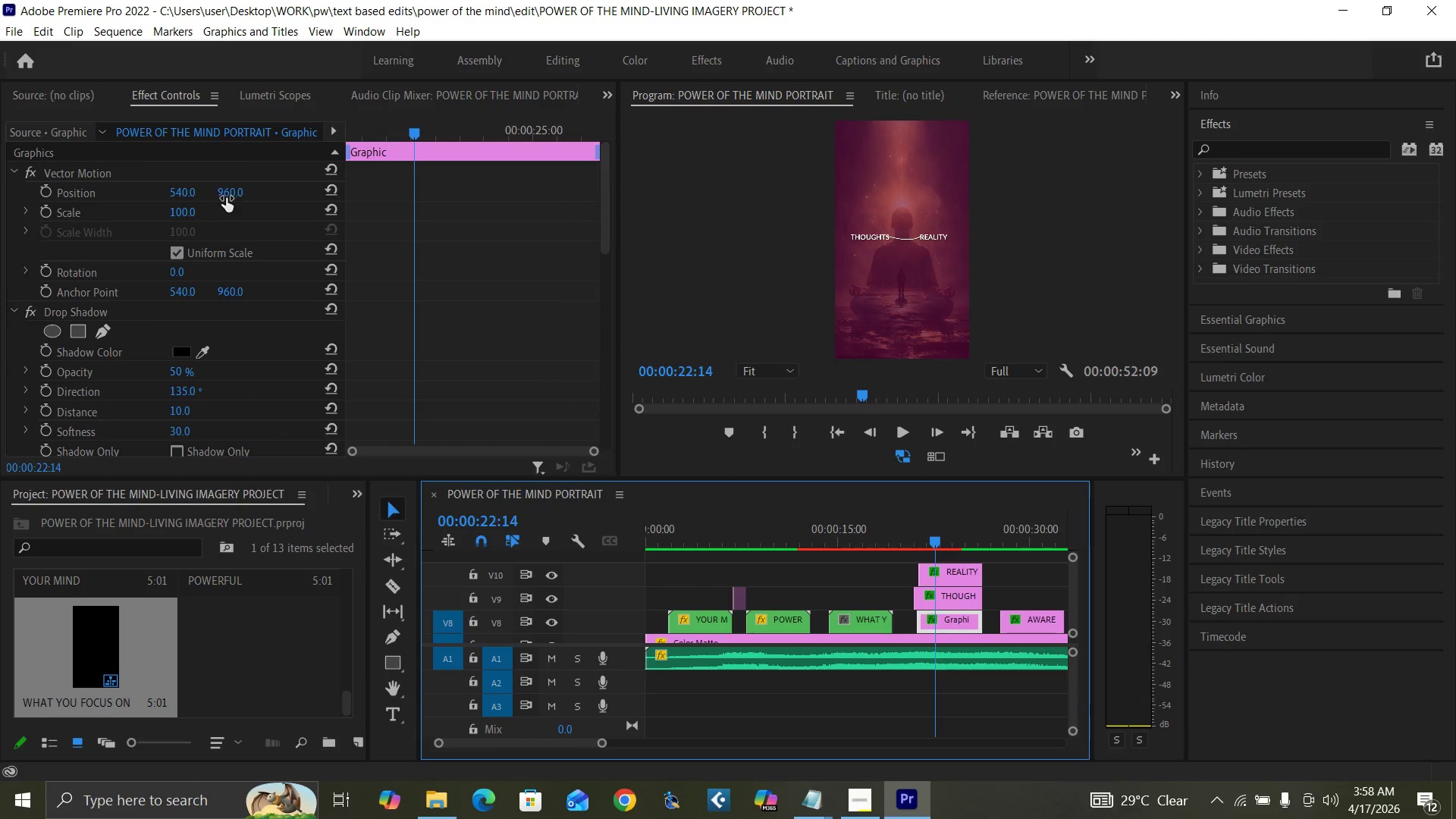 
left_click_drag(start_coordinate=[227, 191], to_coordinate=[241, 193])
 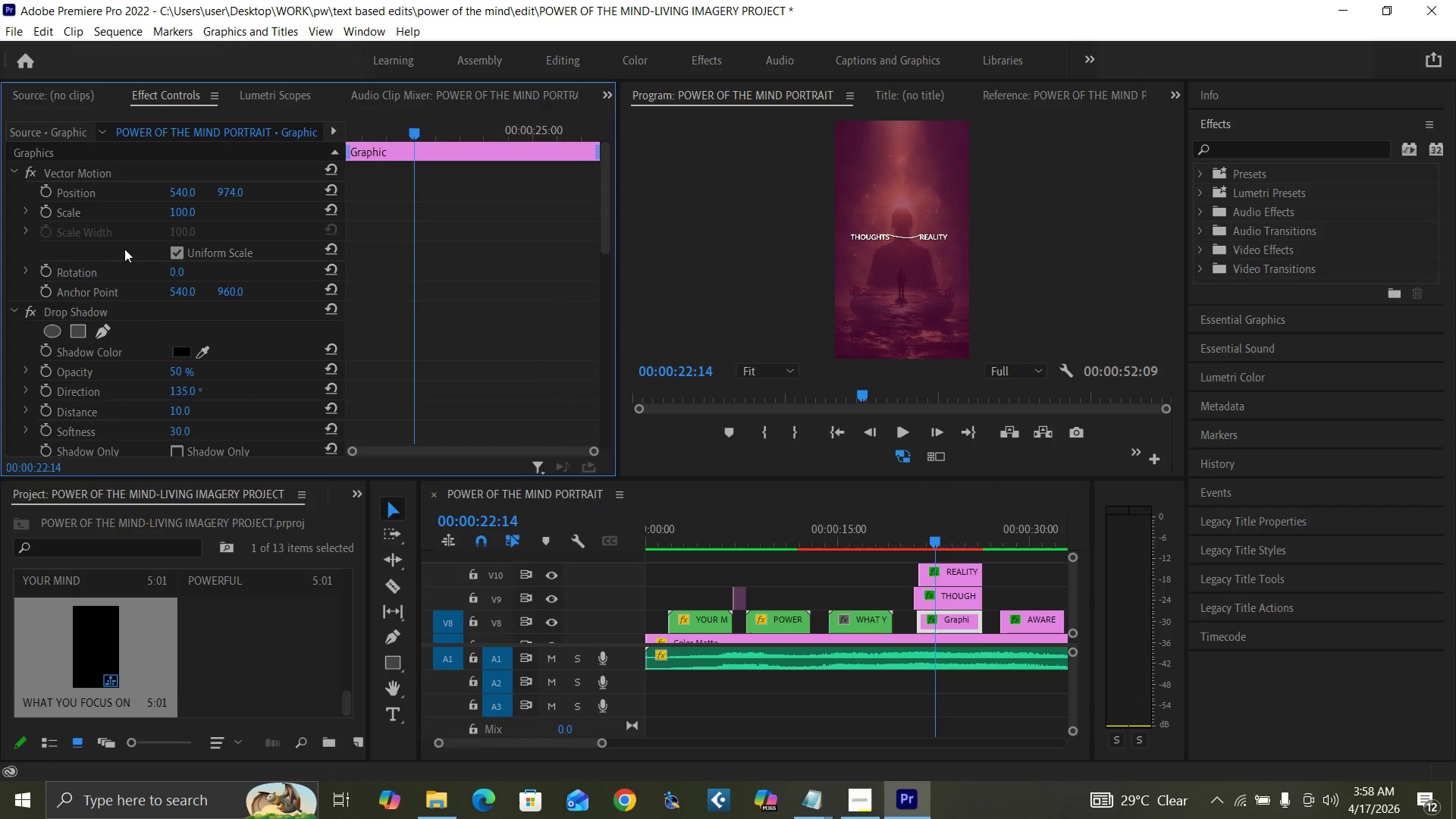 
key(Control+Z)
 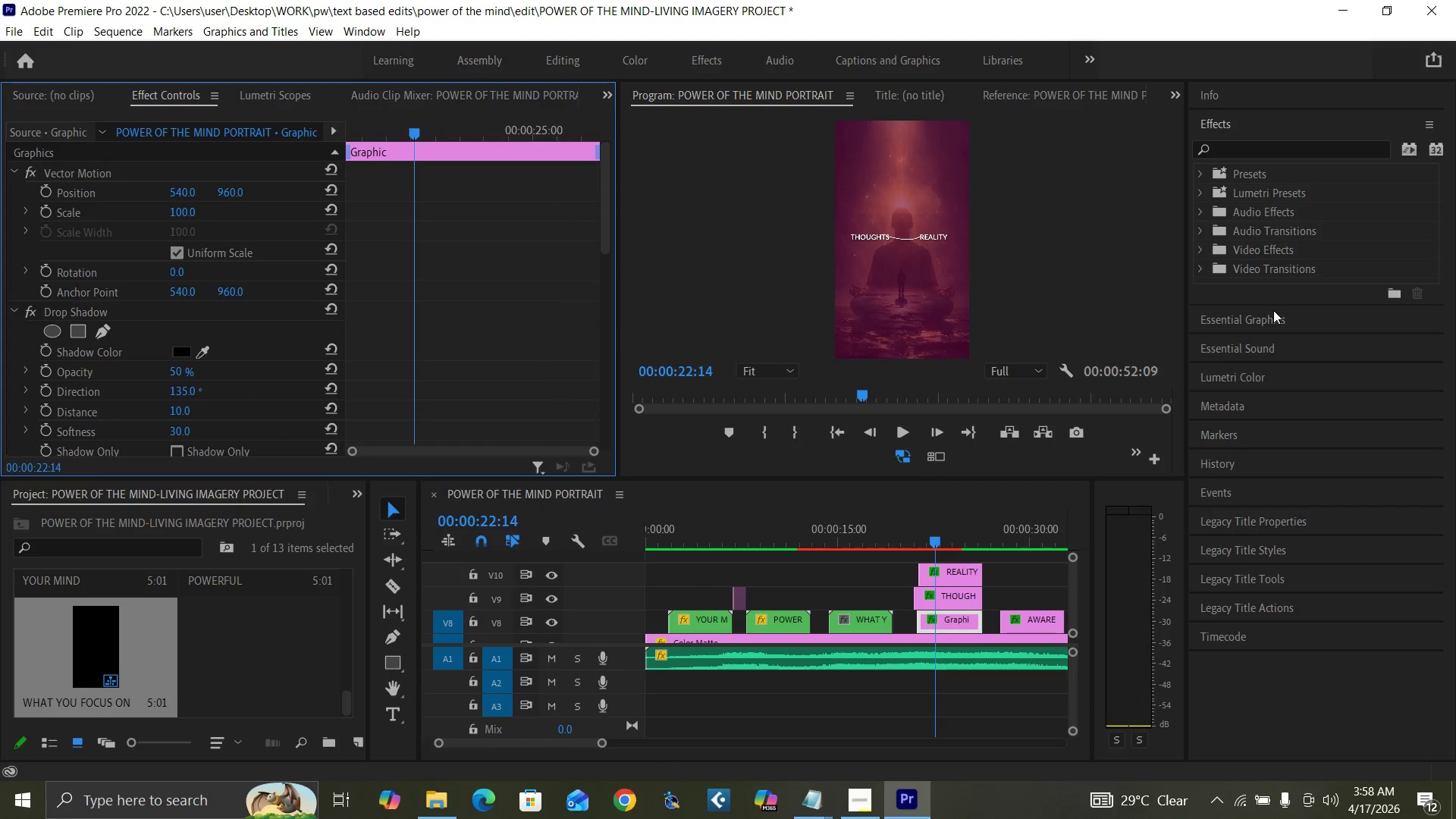 
left_click([1272, 320])
 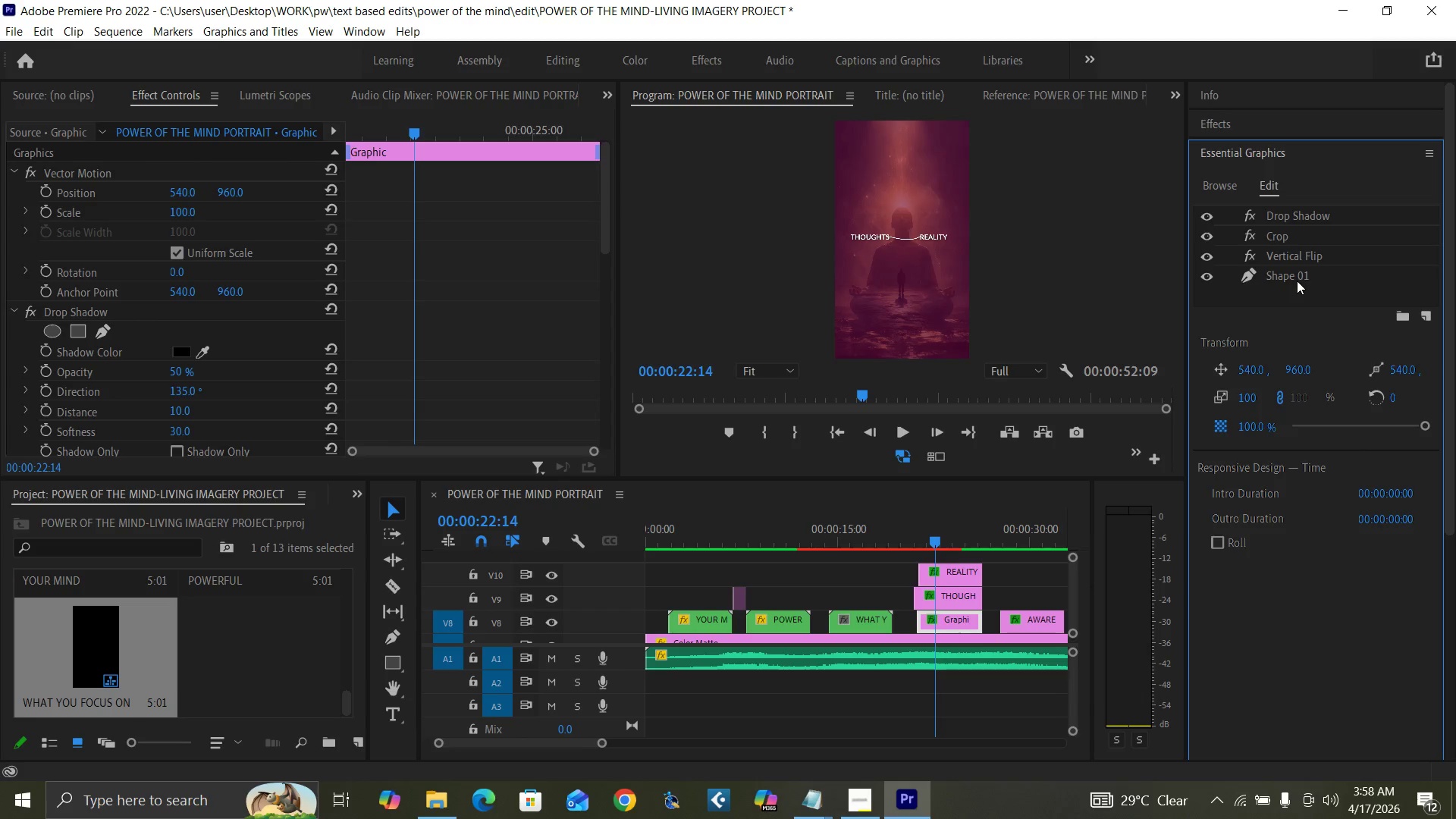 
double_click([1294, 279])
 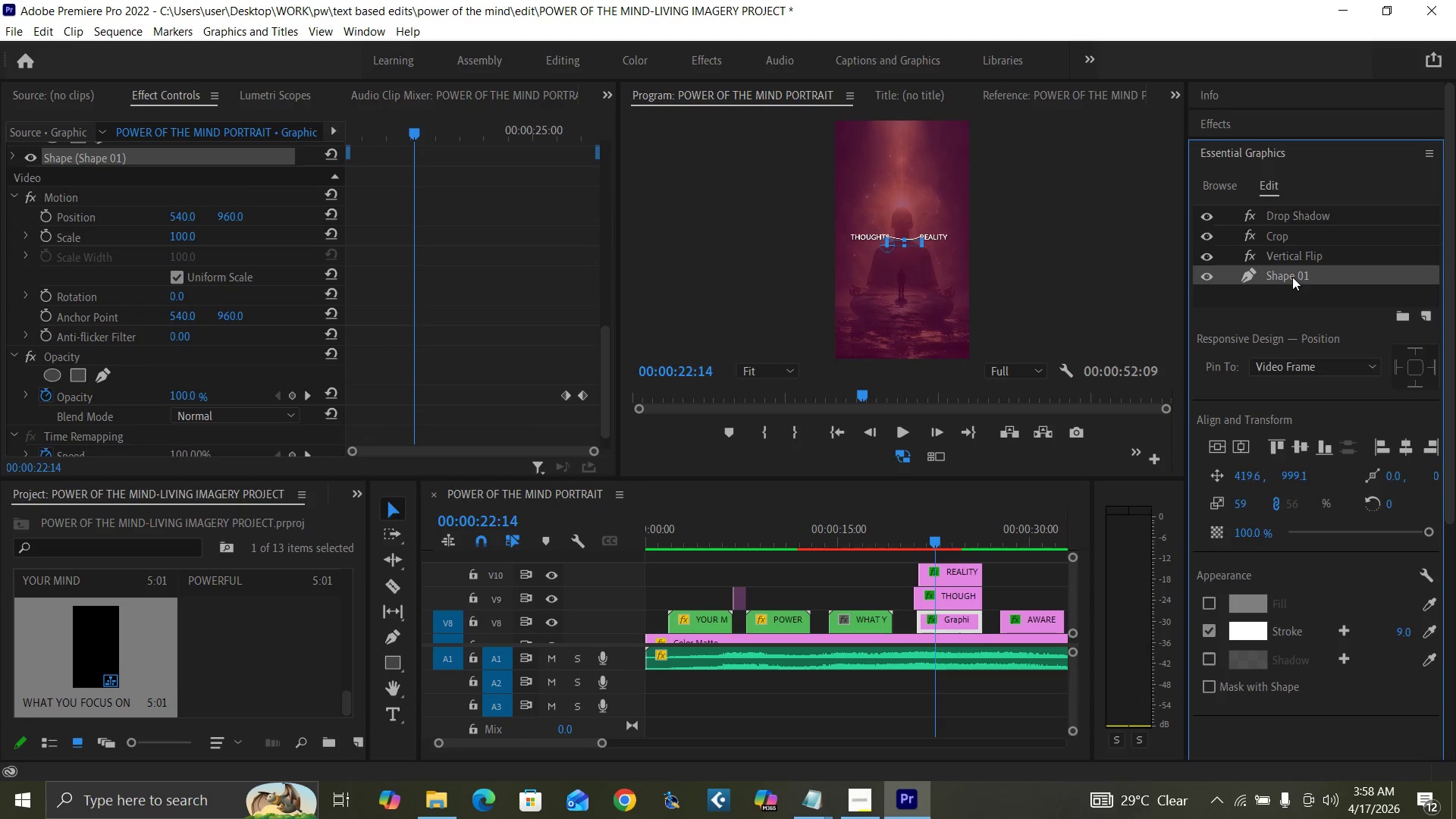 
double_click([1292, 277])
 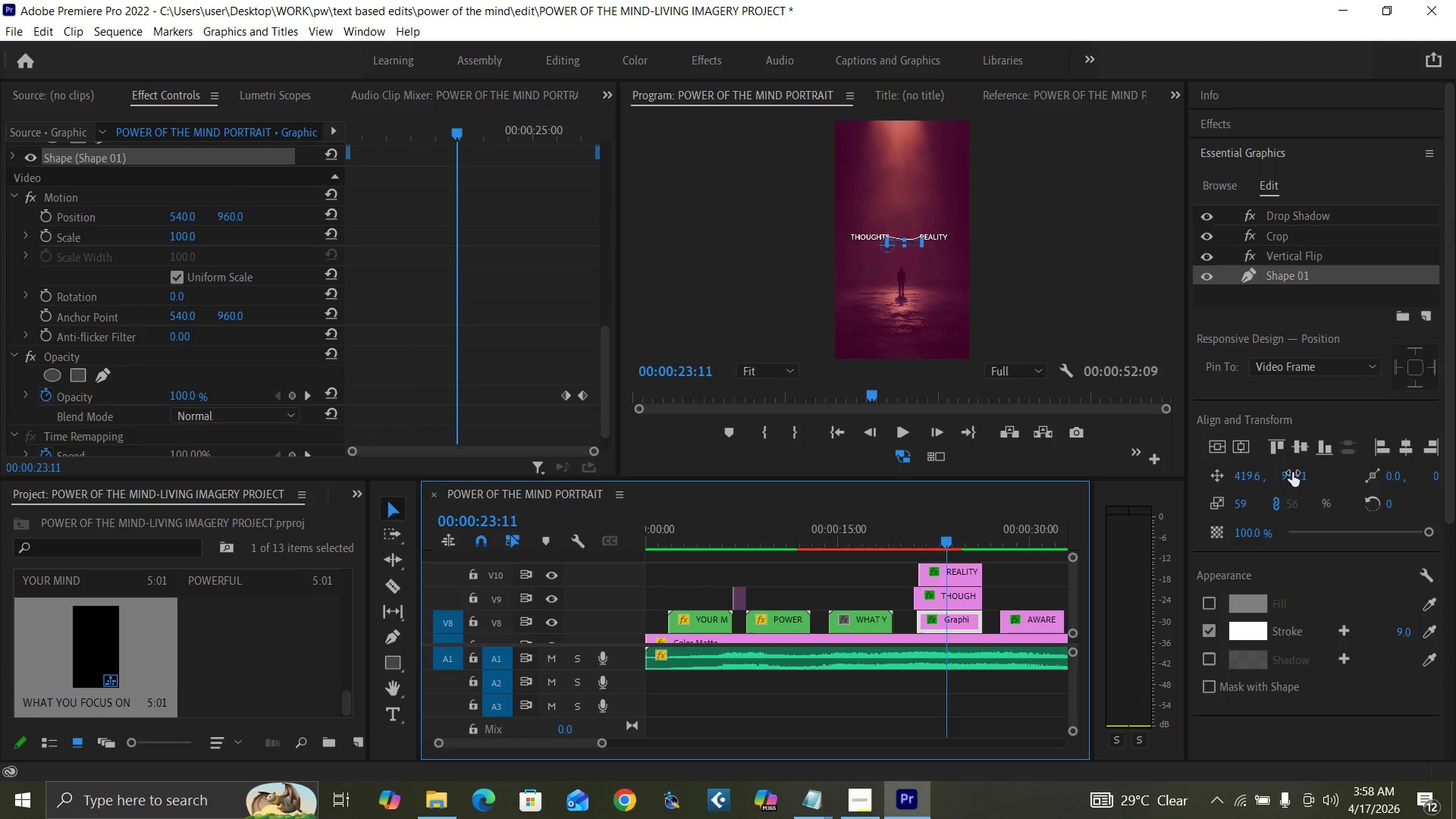 
left_click_drag(start_coordinate=[1291, 476], to_coordinate=[1312, 473])
 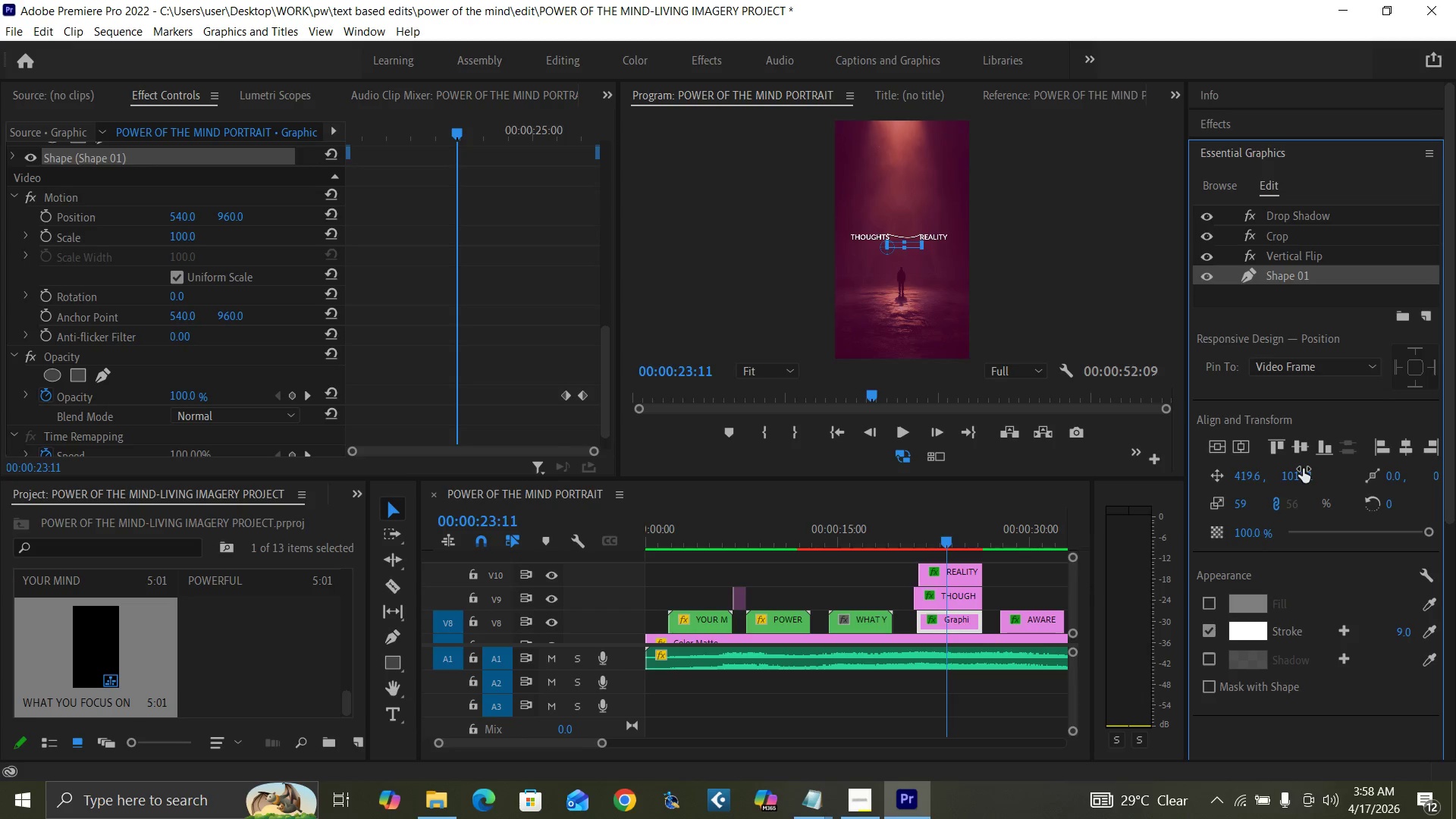 
key(Control+Backquote)
 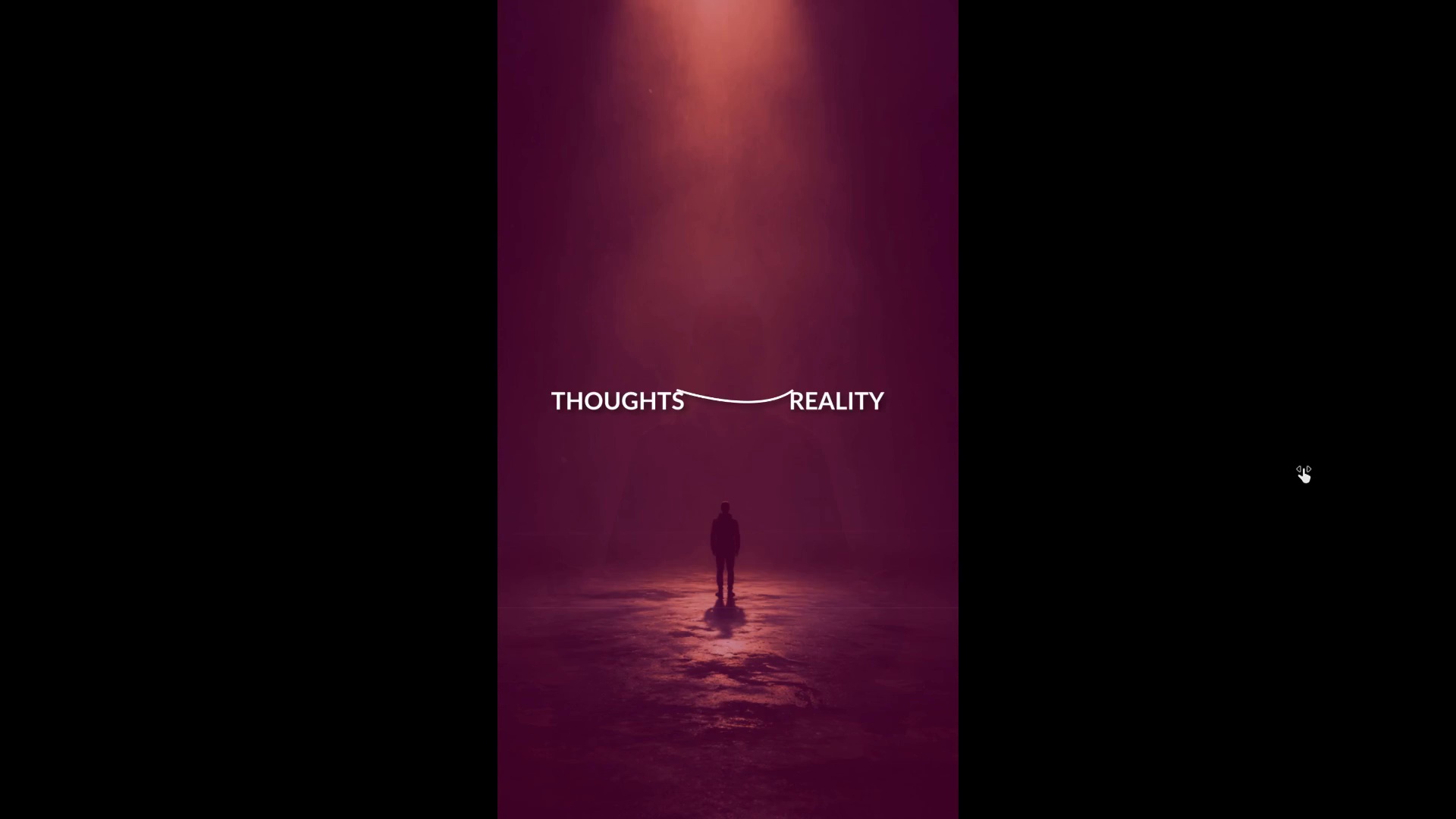 
key(Control+Backquote)
 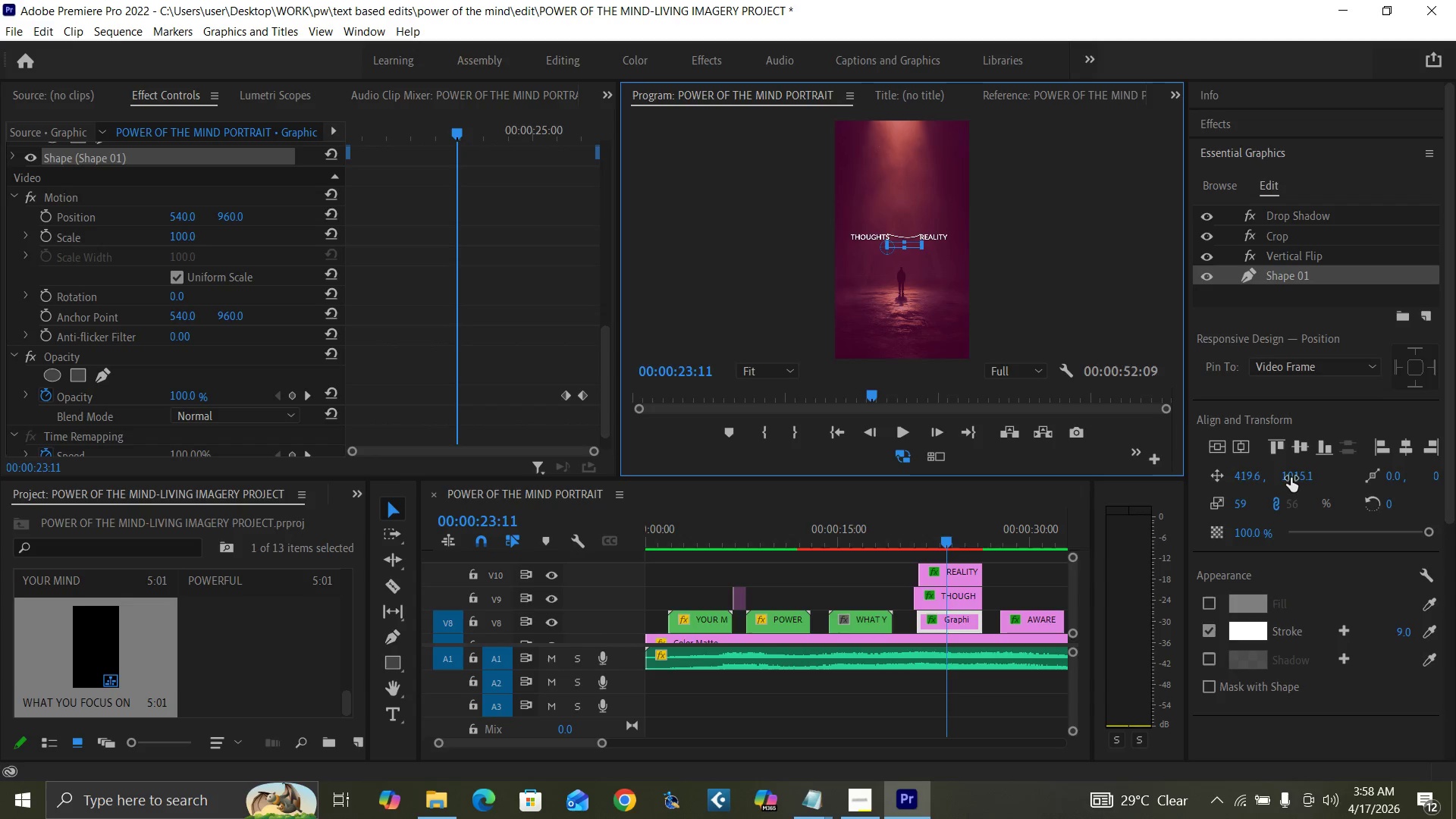 
left_click_drag(start_coordinate=[1293, 474], to_coordinate=[1318, 491])
 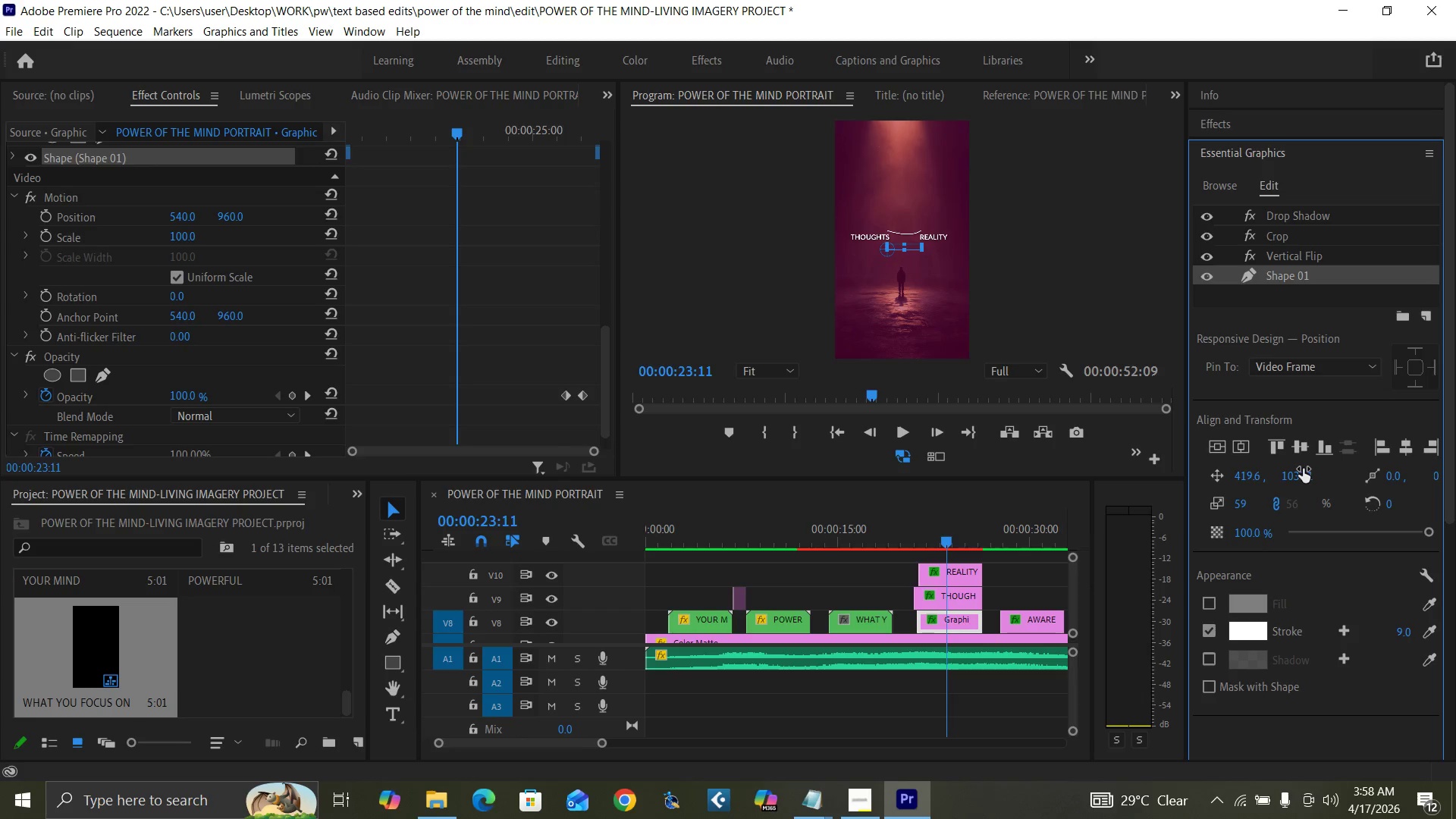 
key(Control+Backquote)
 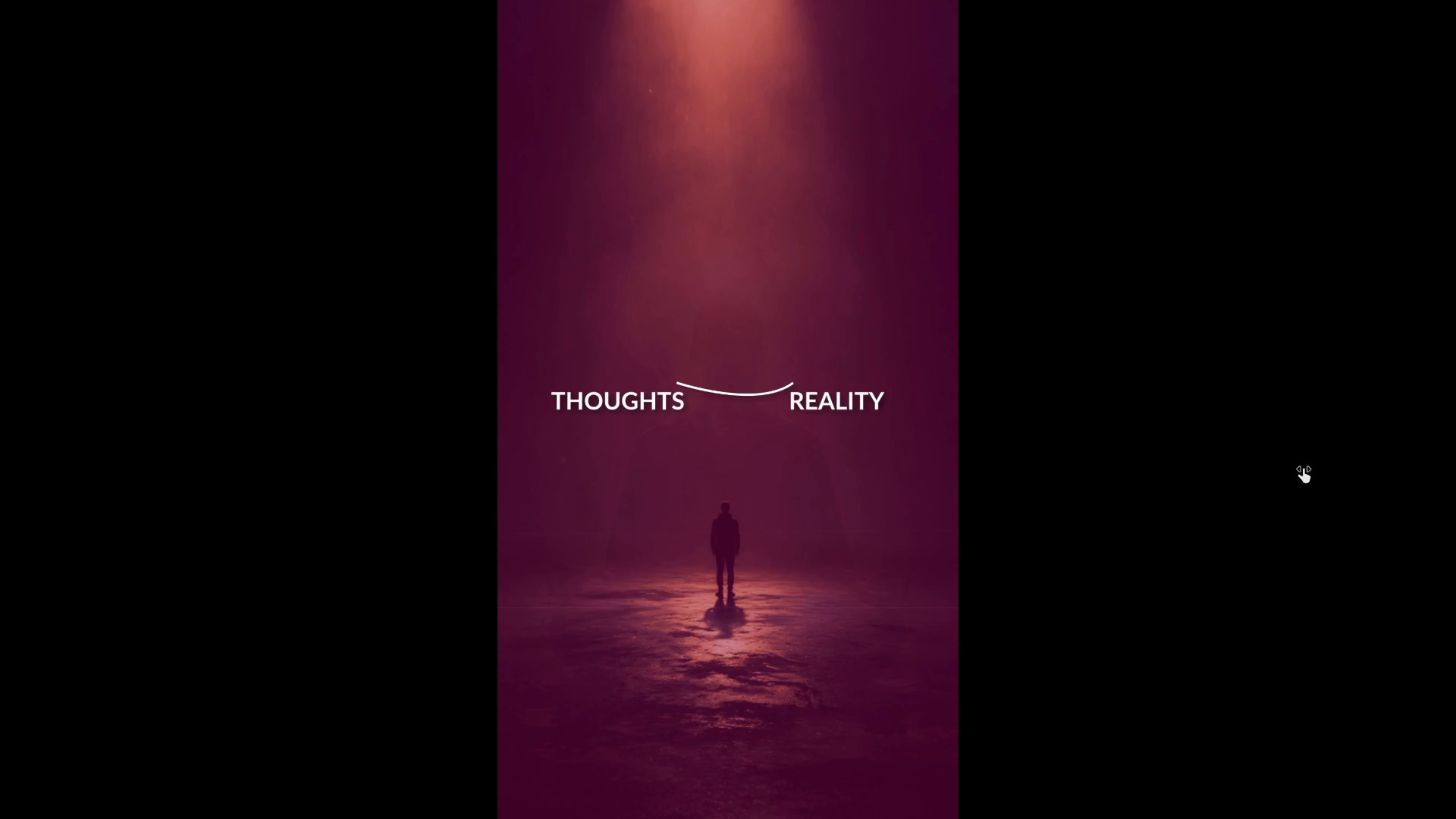 
key(Control+Backquote)
 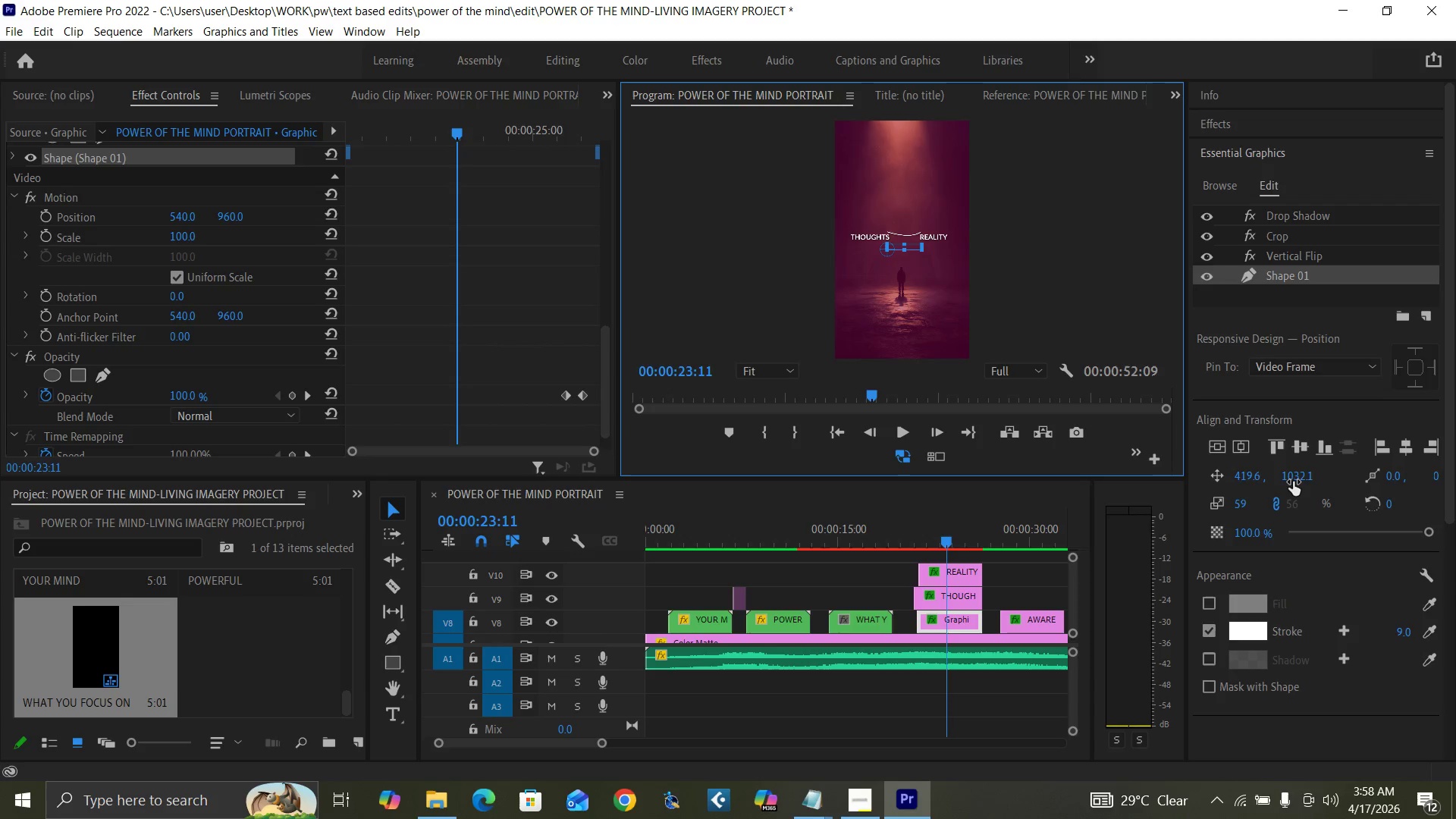 
left_click_drag(start_coordinate=[1292, 482], to_coordinate=[1218, 502])
 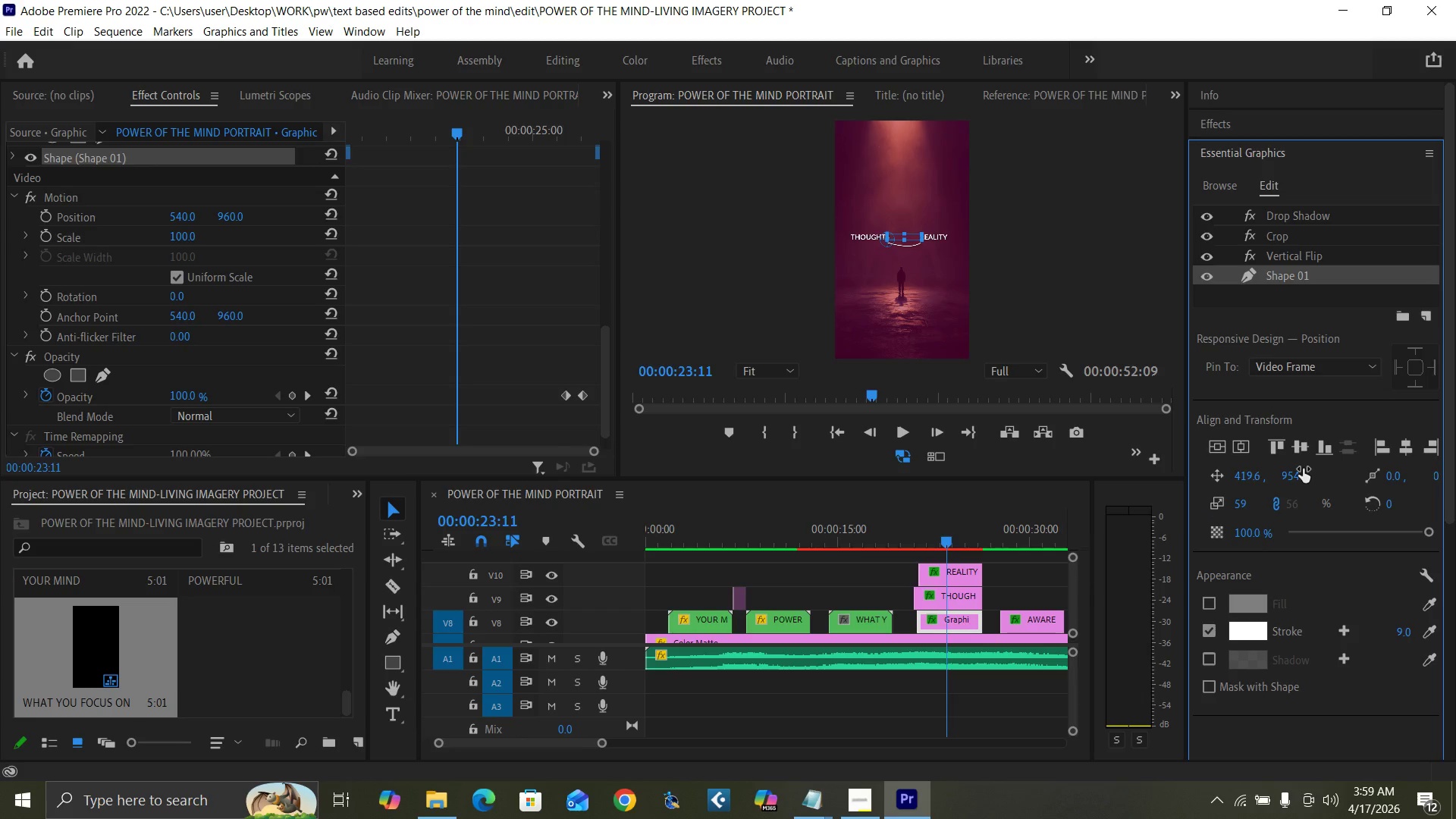 
key(Control+Backquote)
 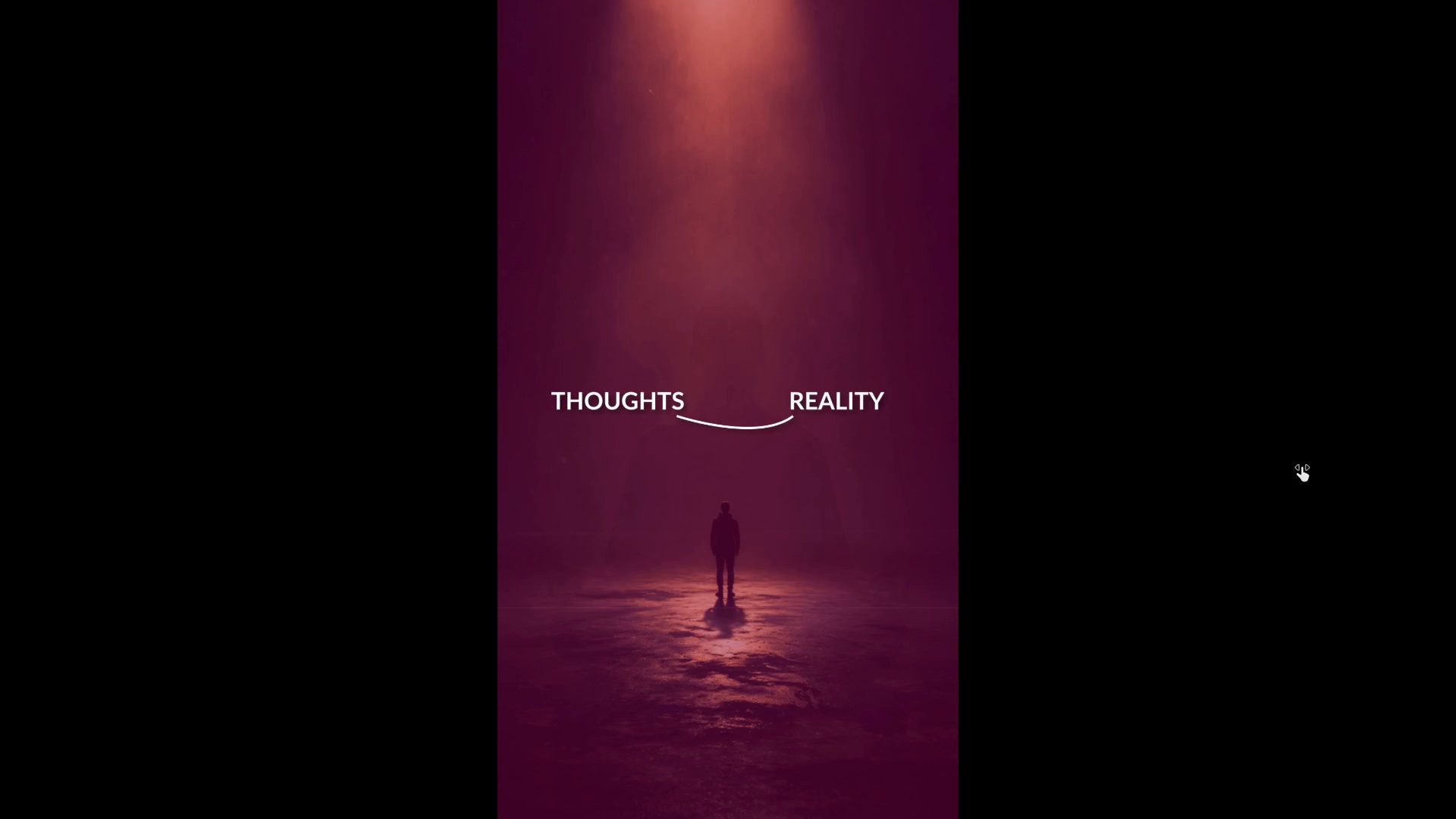 
key(Control+Backquote)
 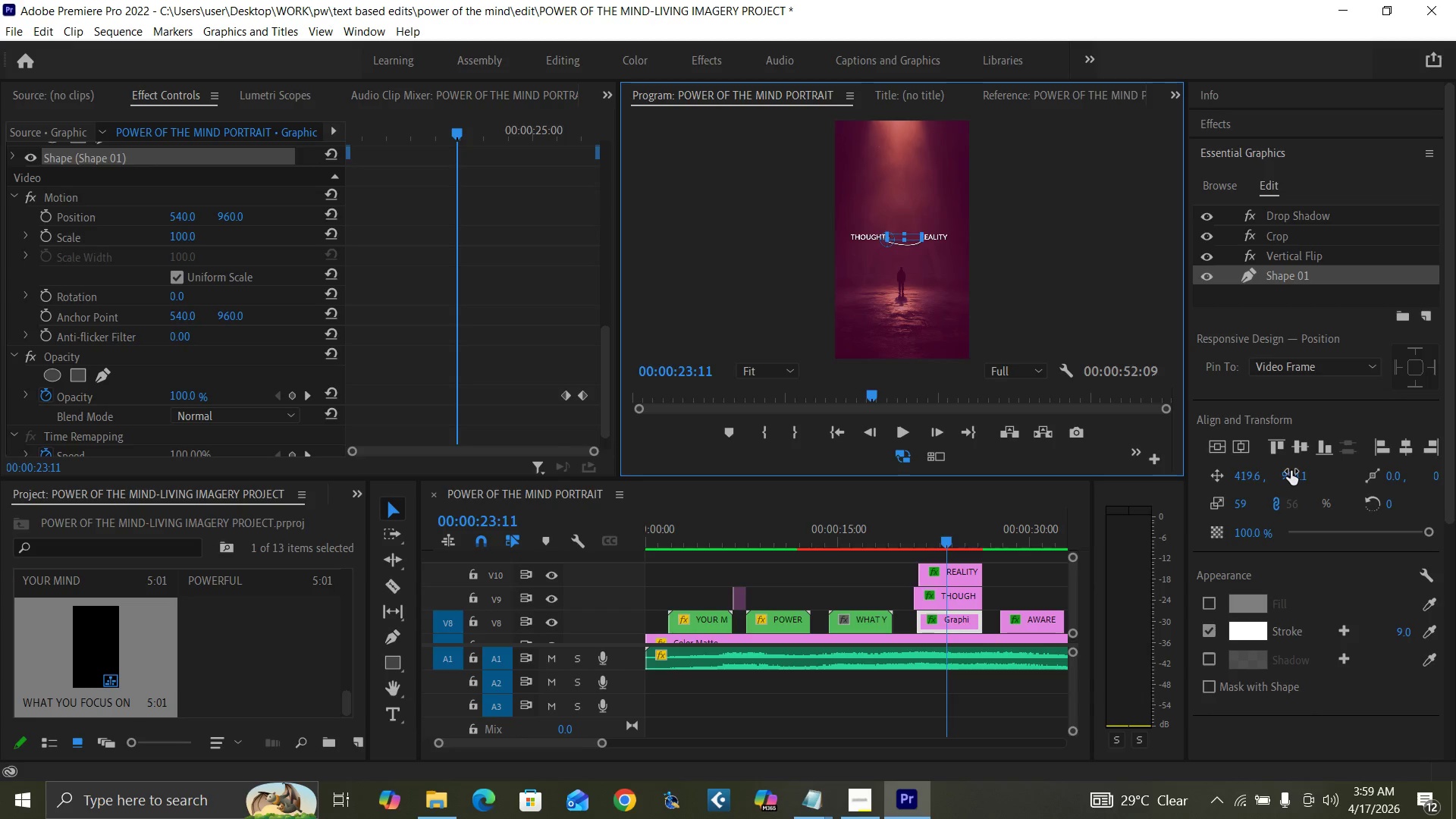 
left_click_drag(start_coordinate=[1291, 471], to_coordinate=[1303, 469])
 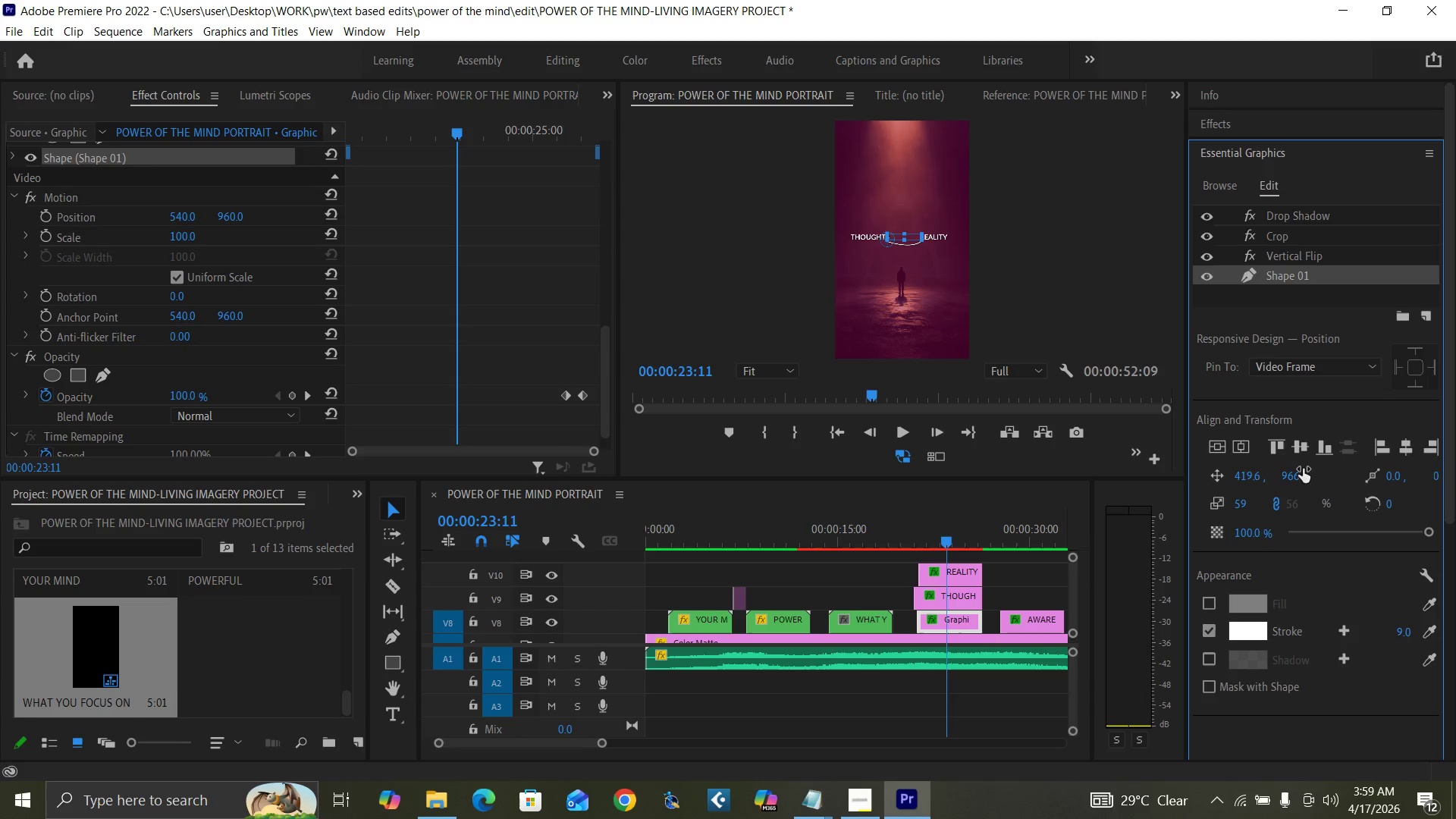 
hold_key(key=ControlLeft, duration=0.78)
 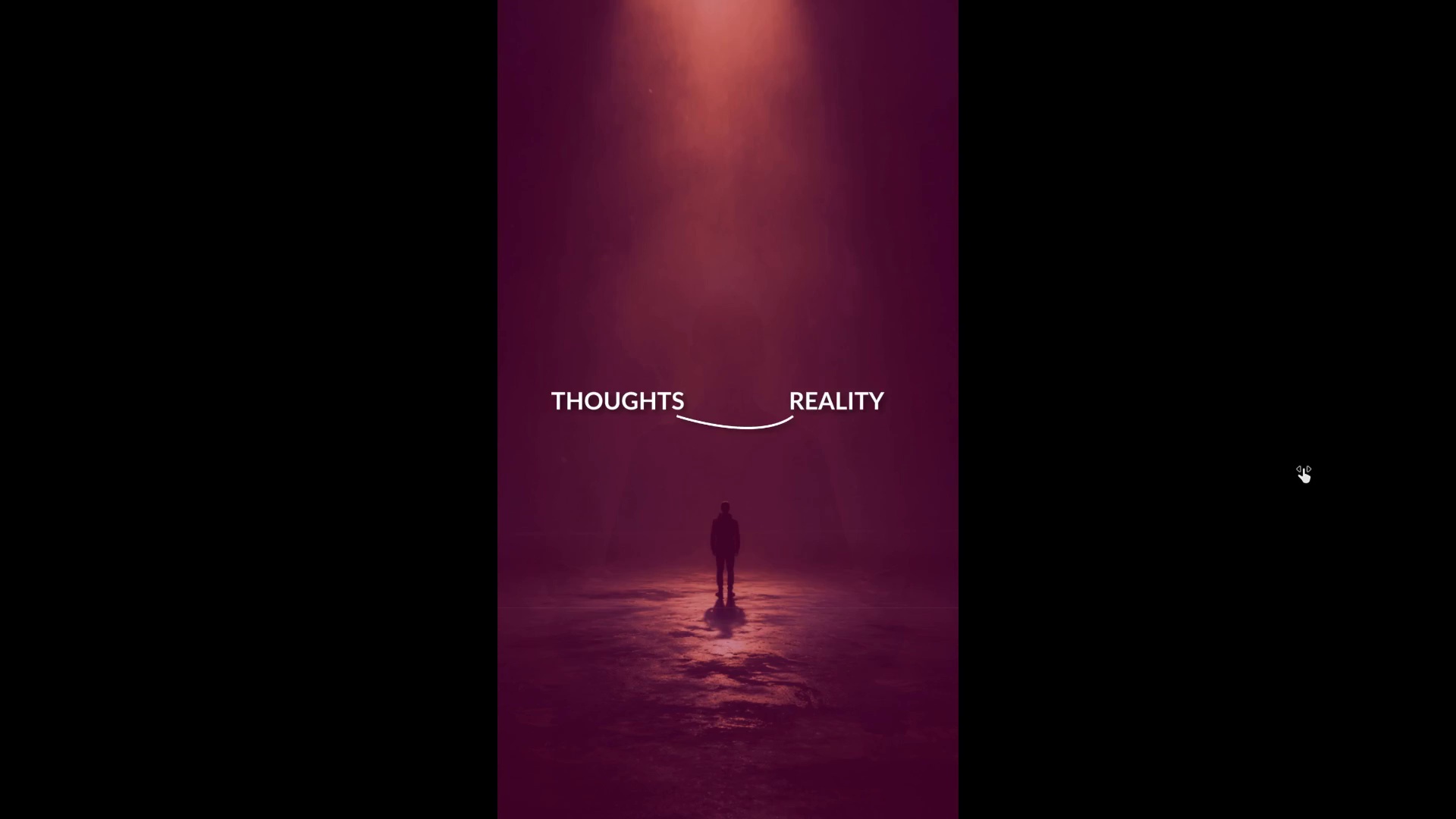 
hold_key(key=Backquote, duration=0.36)
 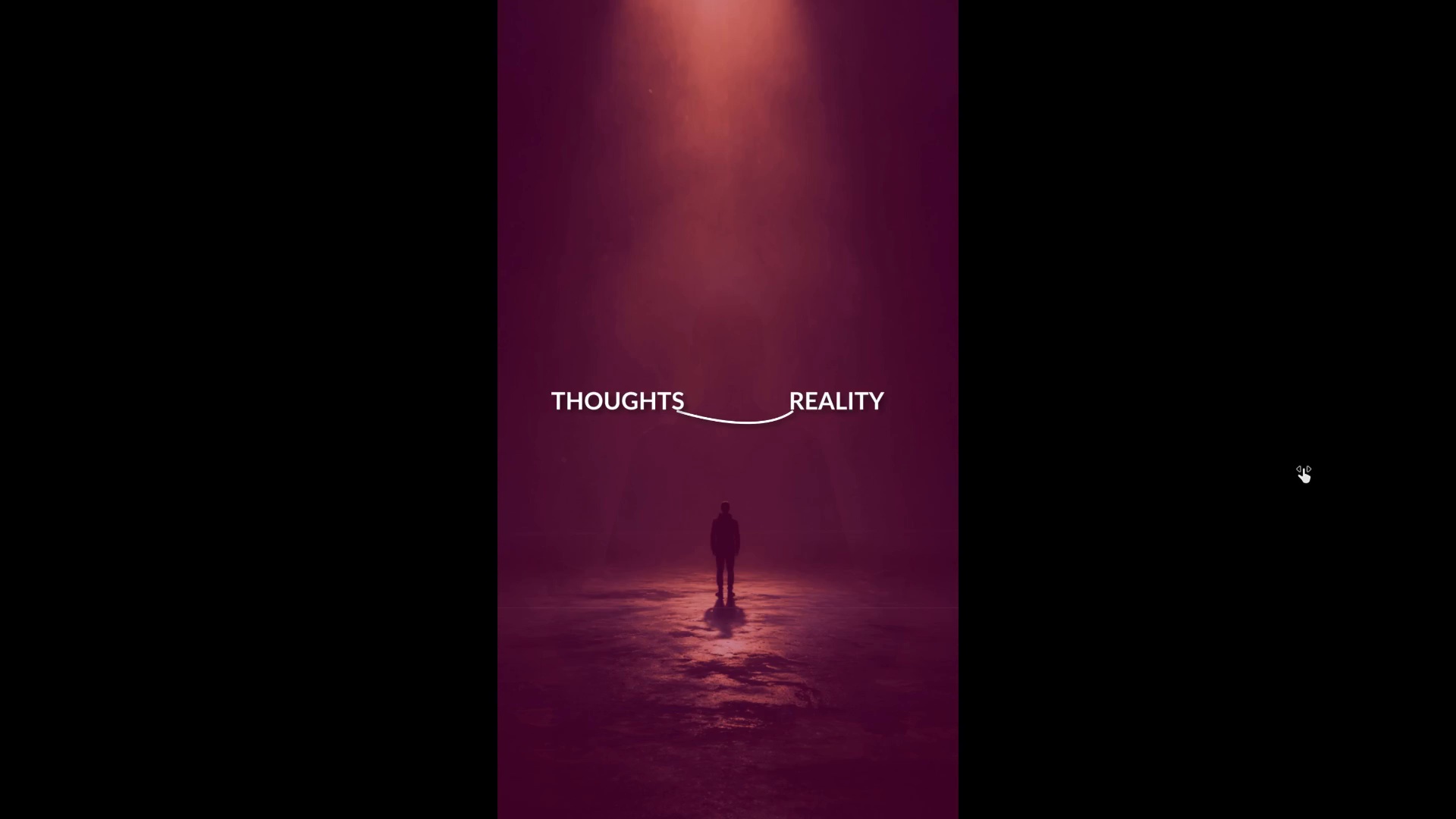 
key(Control+Backquote)
 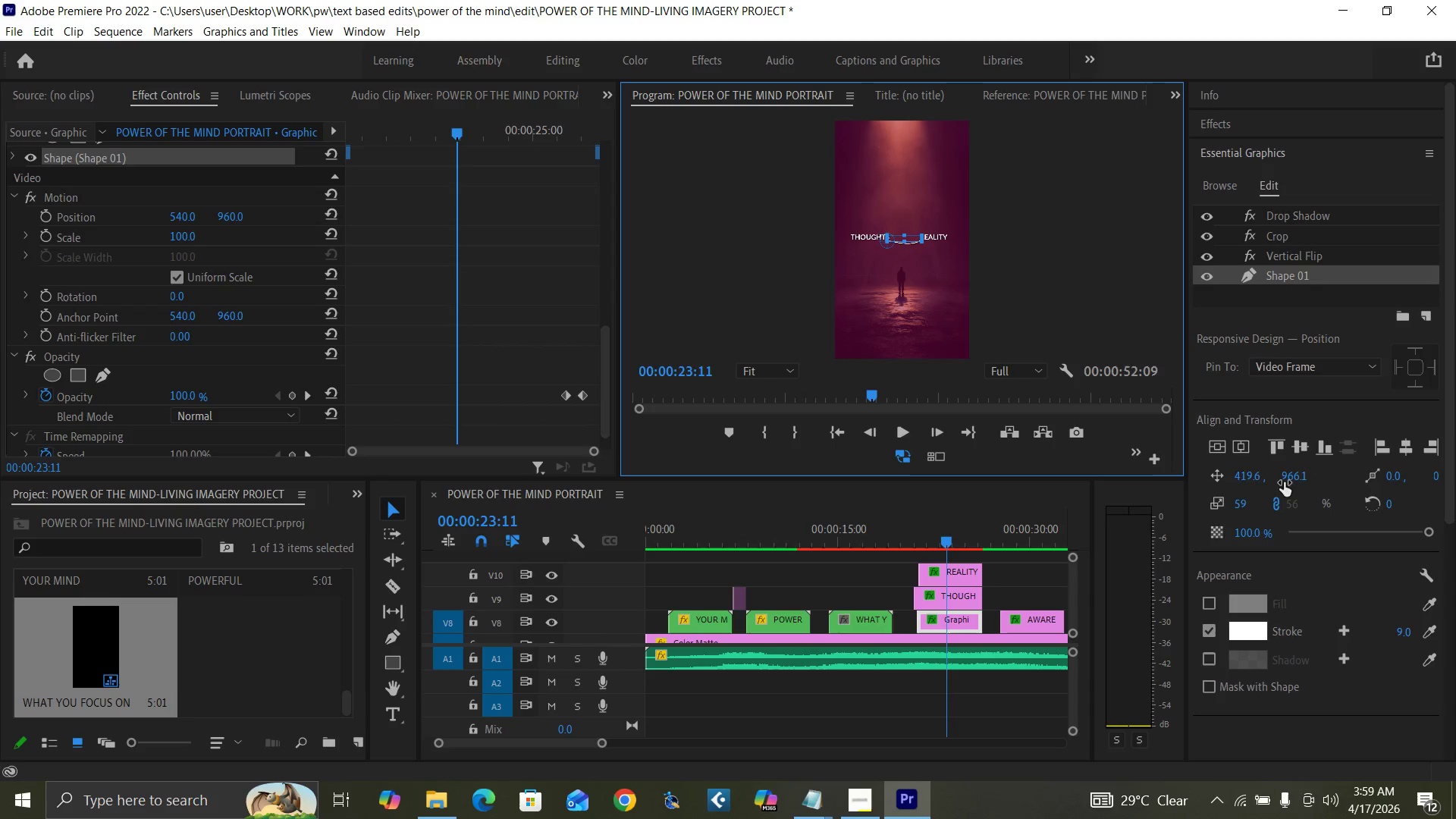 
left_click([1291, 476])
 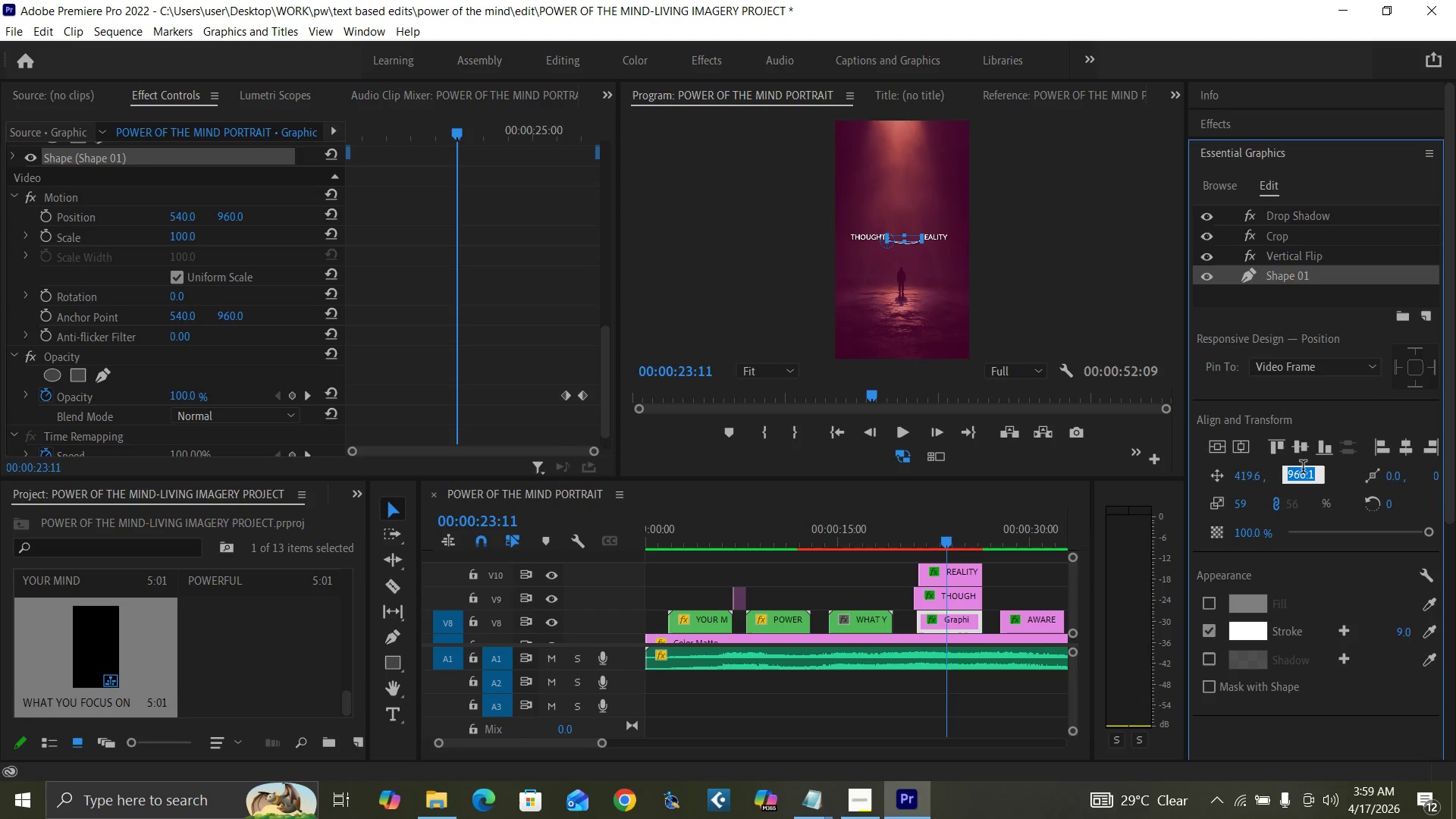 
key(9)
 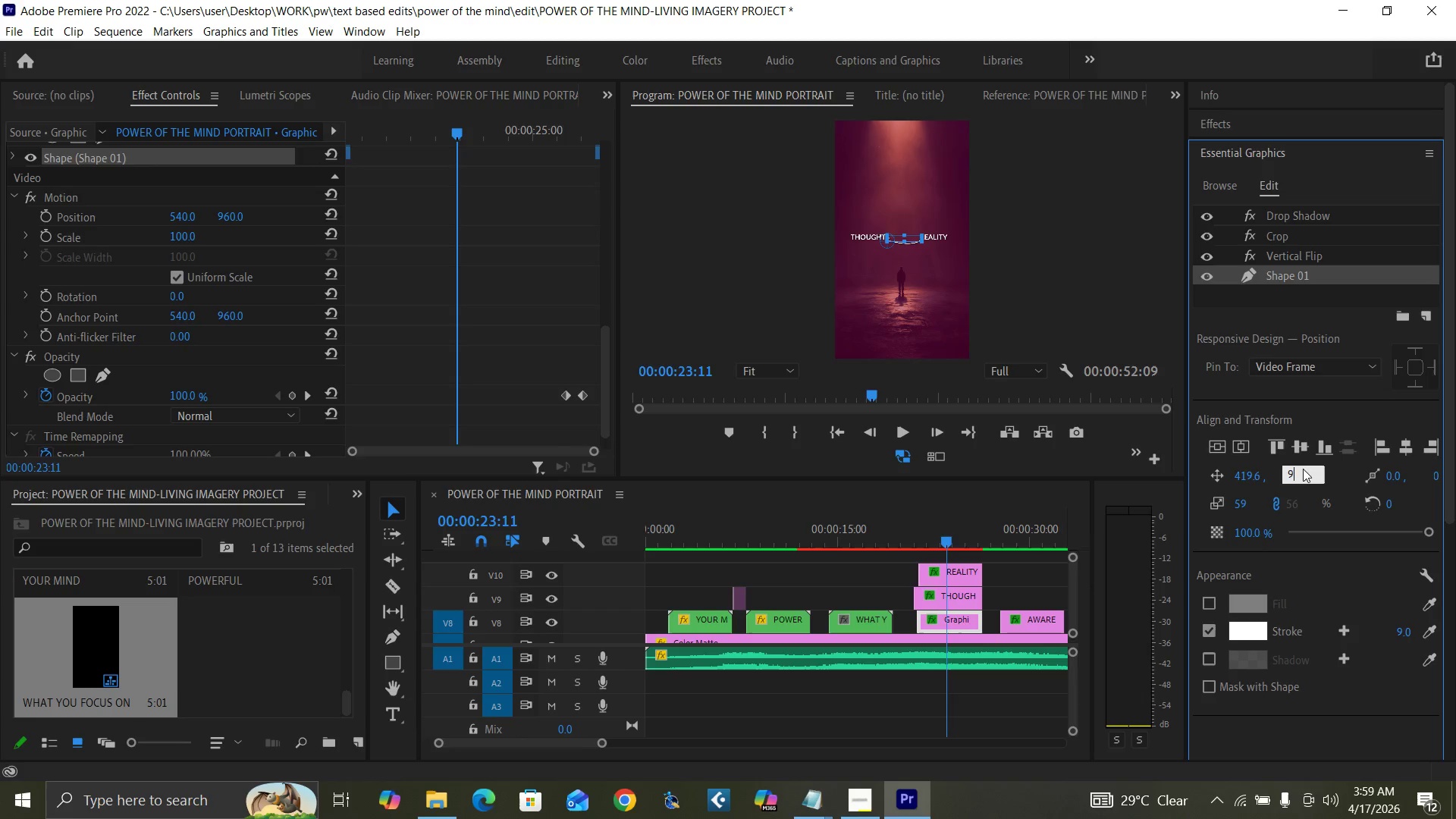 
type(60)
 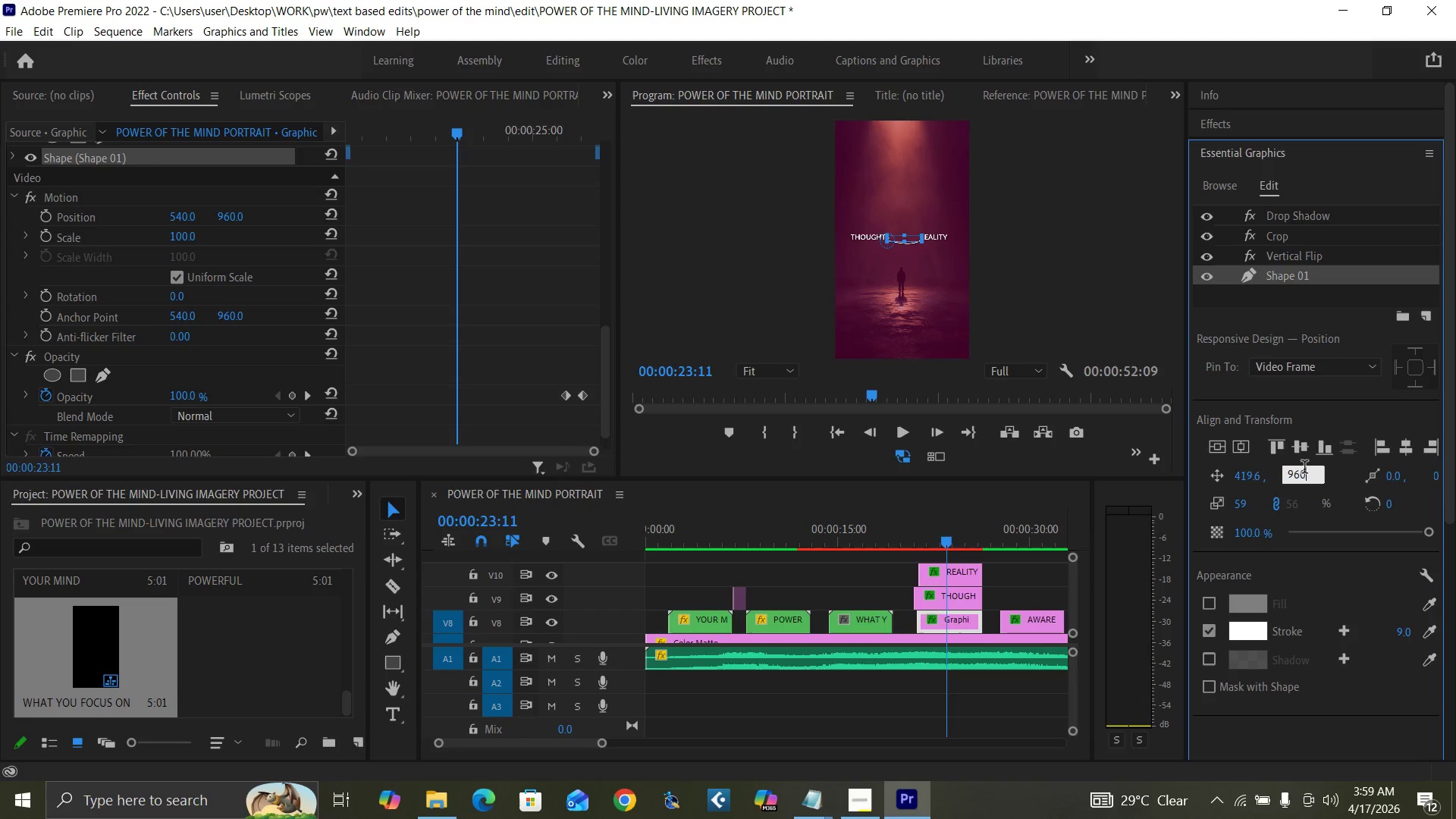 
key(Enter)
 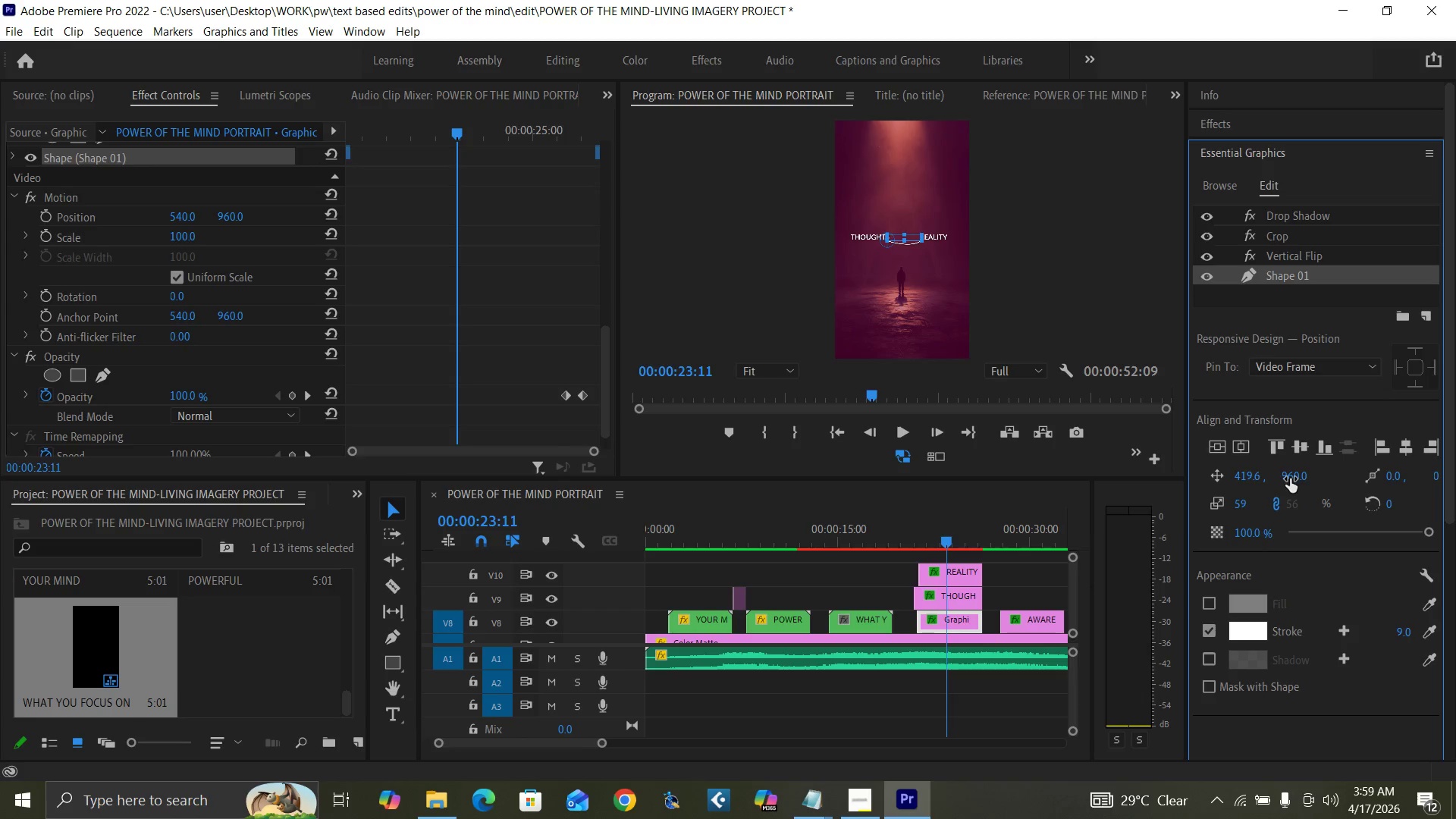 
wait(5.36)
 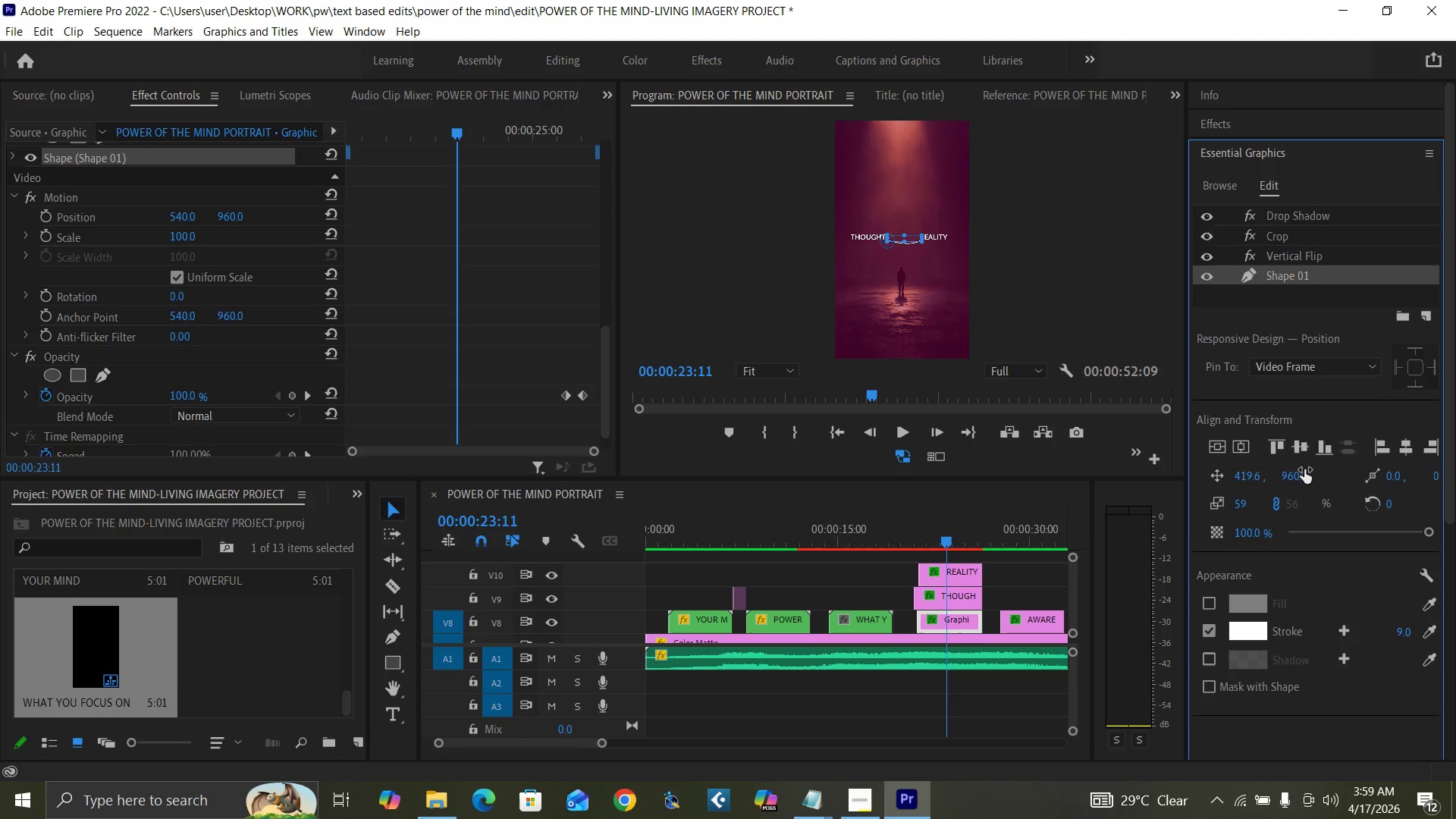 
left_click([1290, 479])
 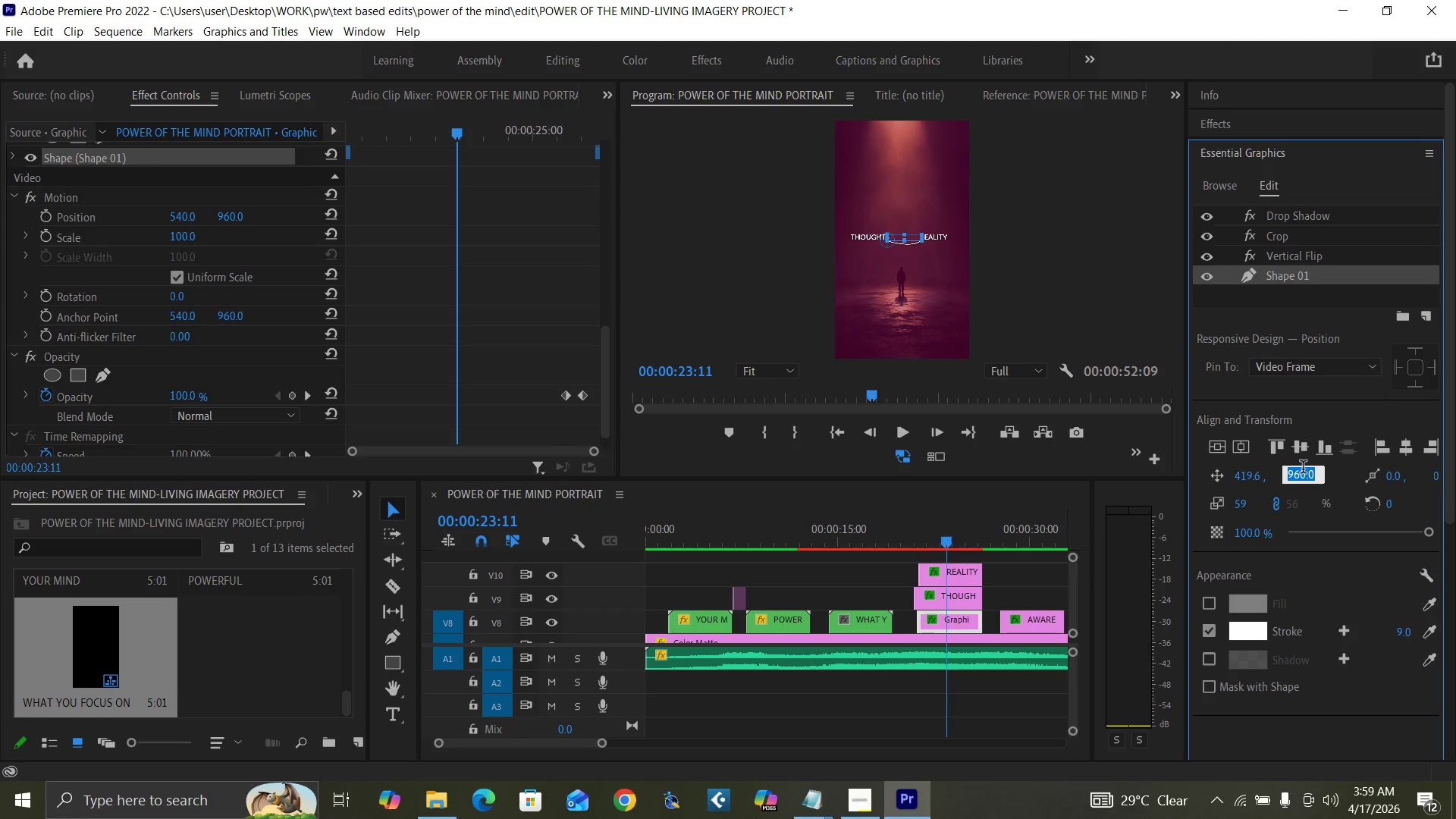 
type(974)
 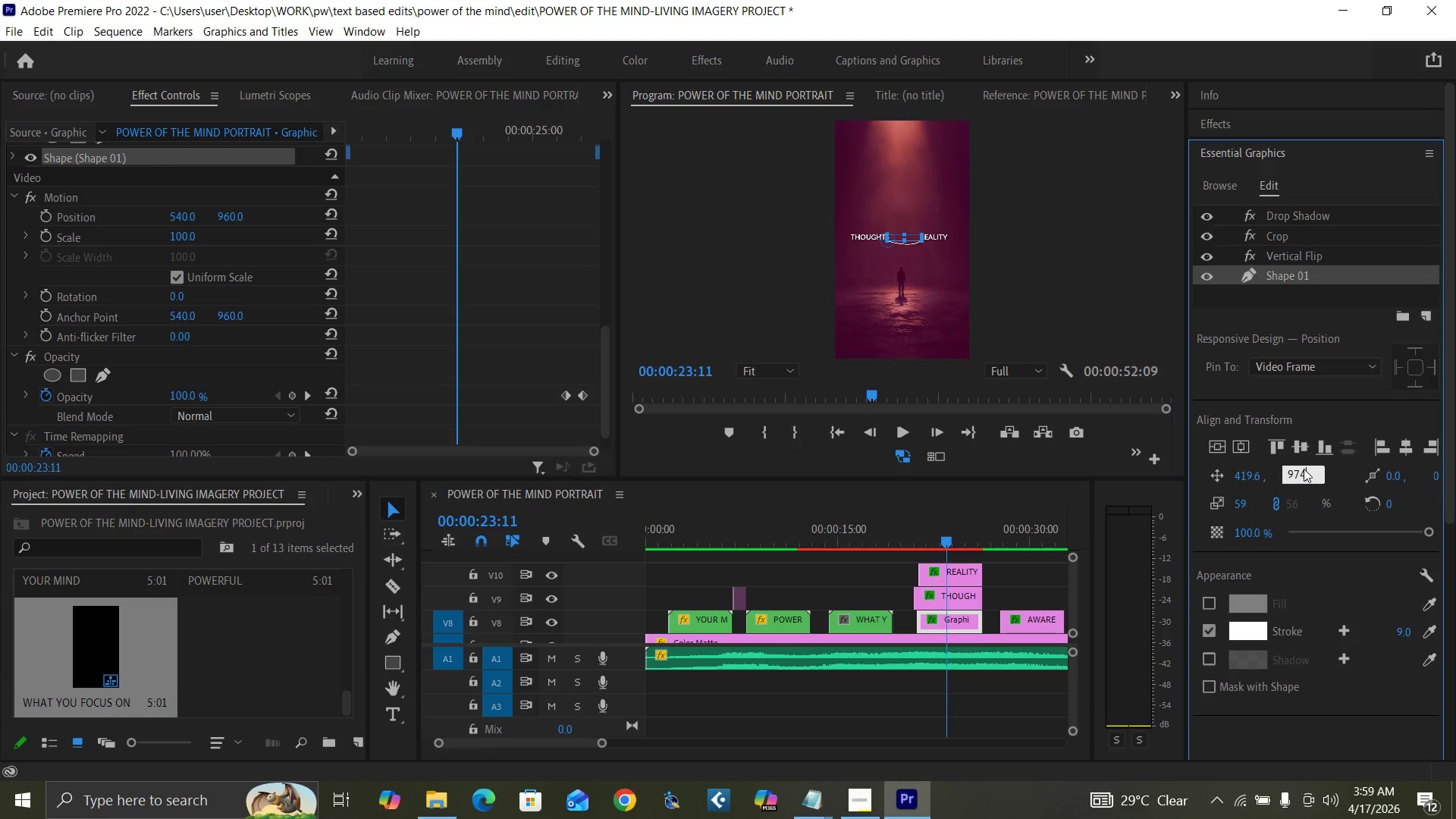 
key(Enter)
 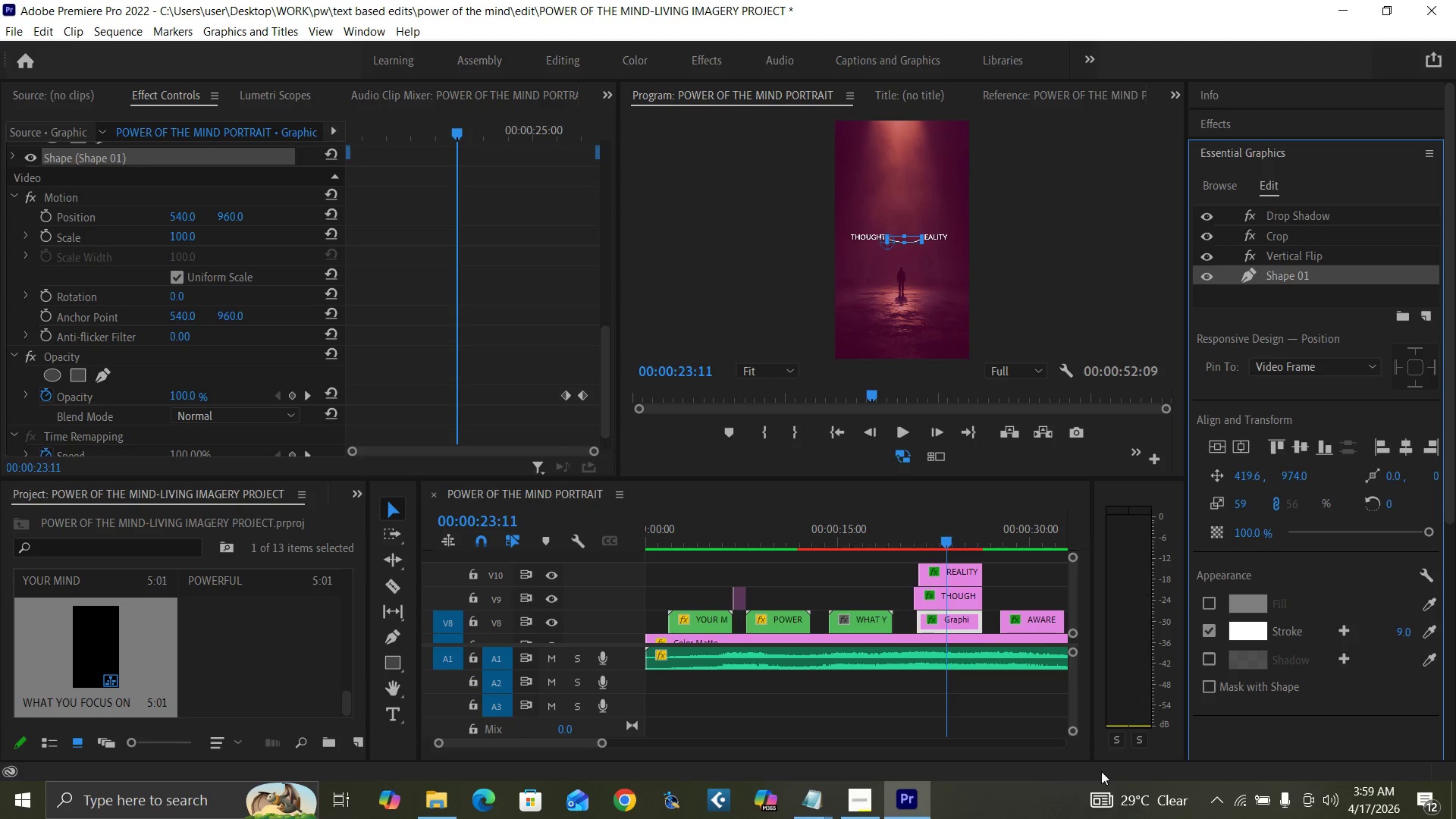 
wait(9.3)
 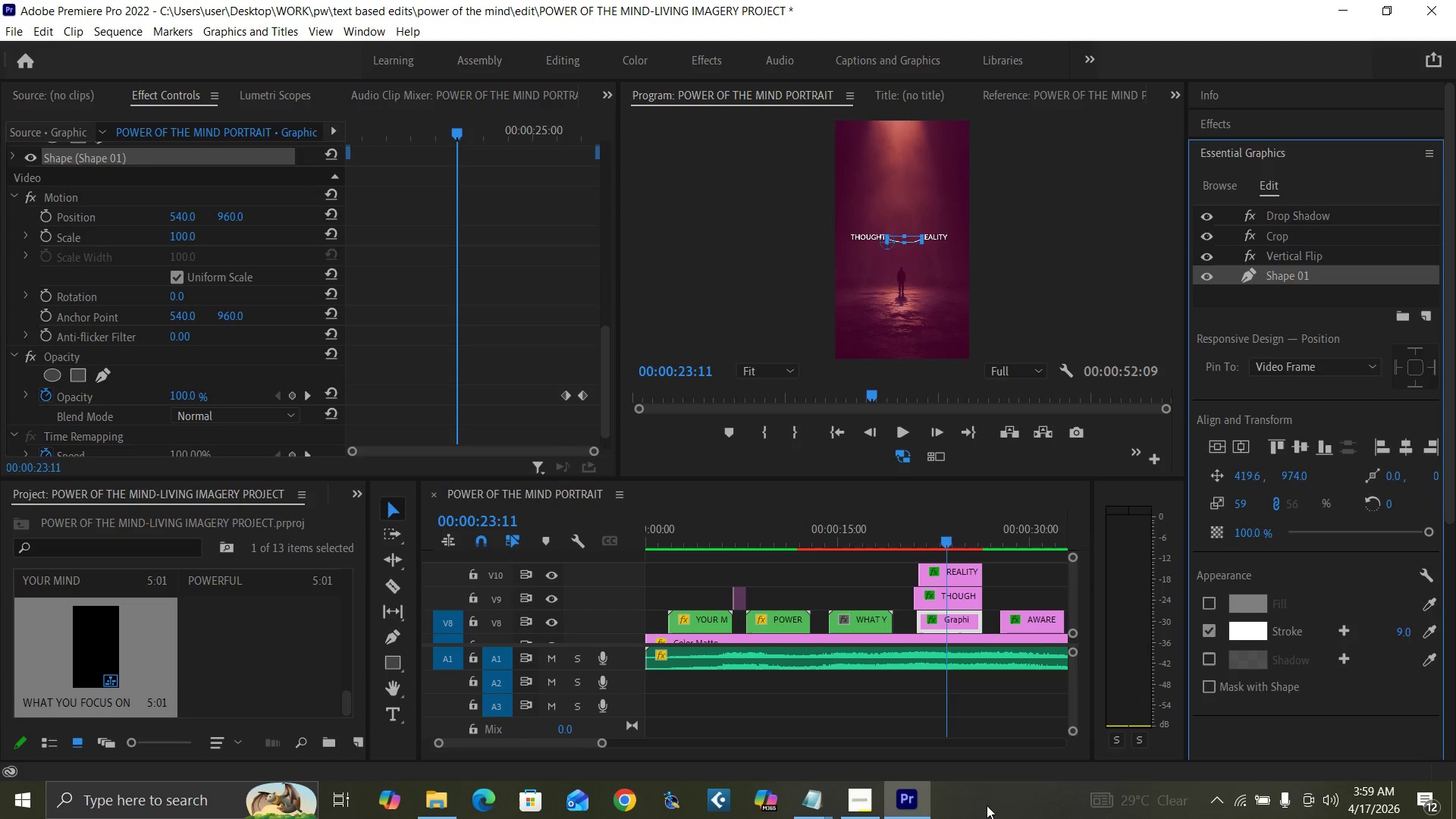 
key(Control+Backquote)
 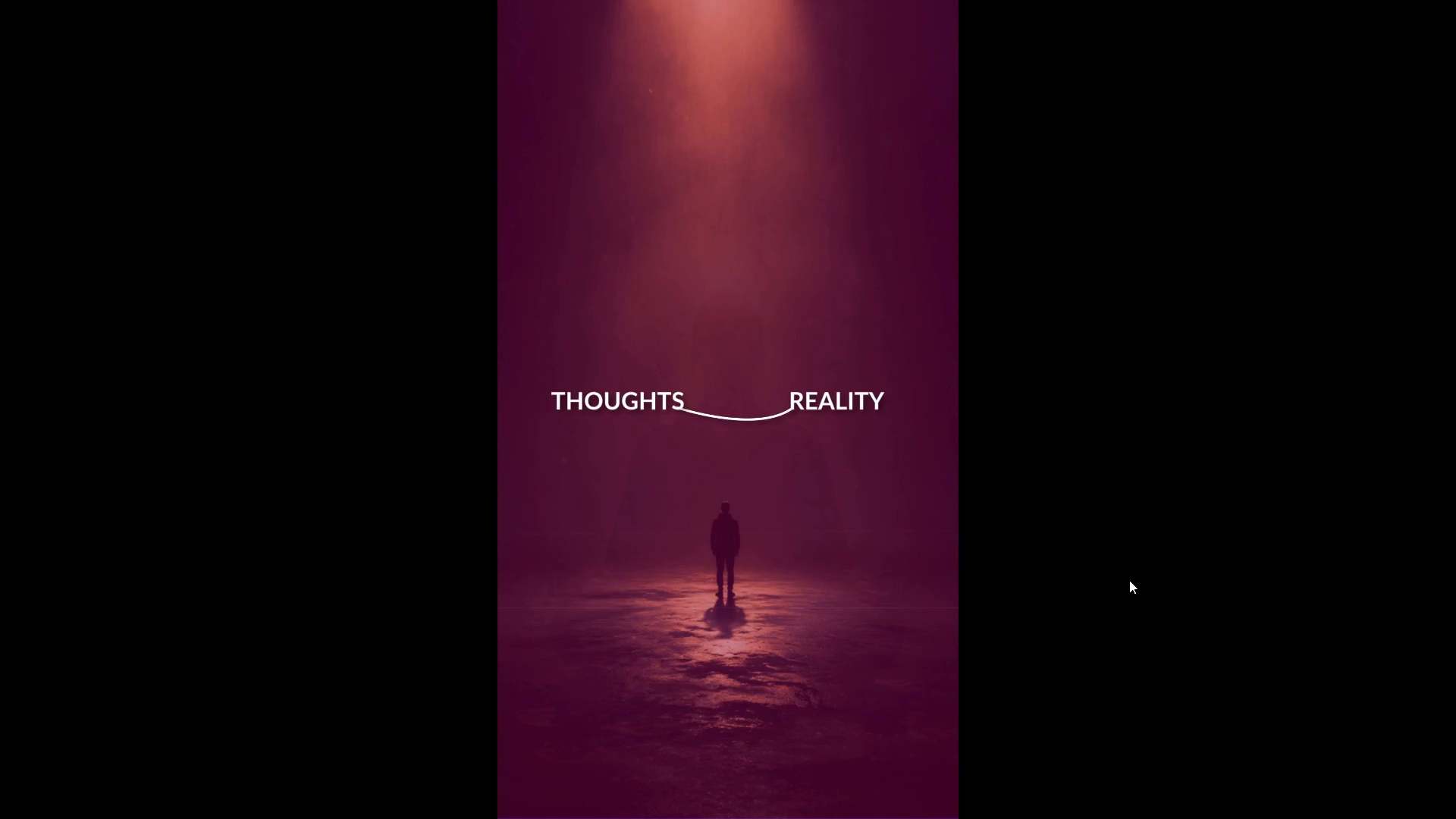 
wait(5.17)
 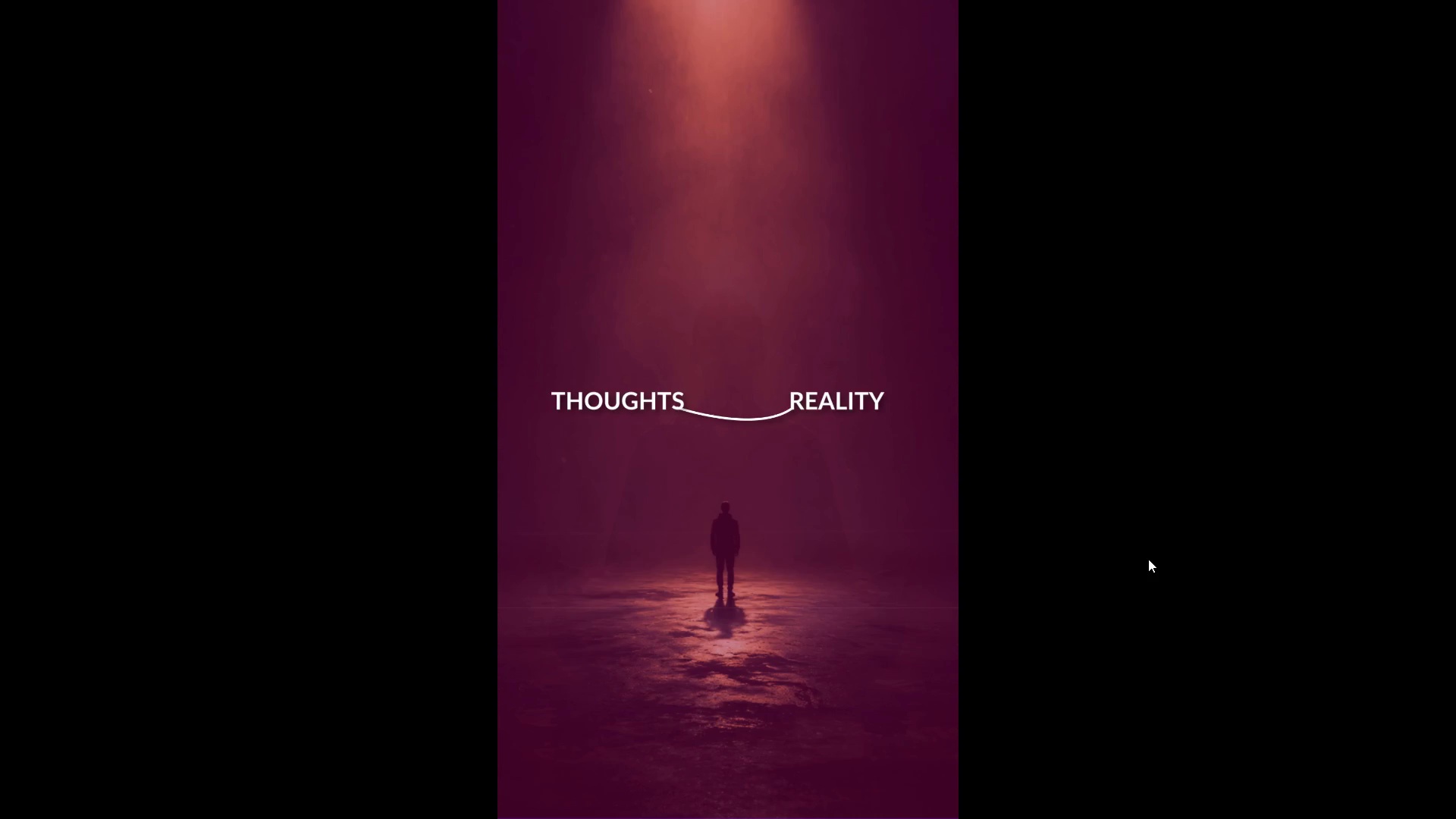 
hold_key(key=ControlLeft, duration=1.51)
 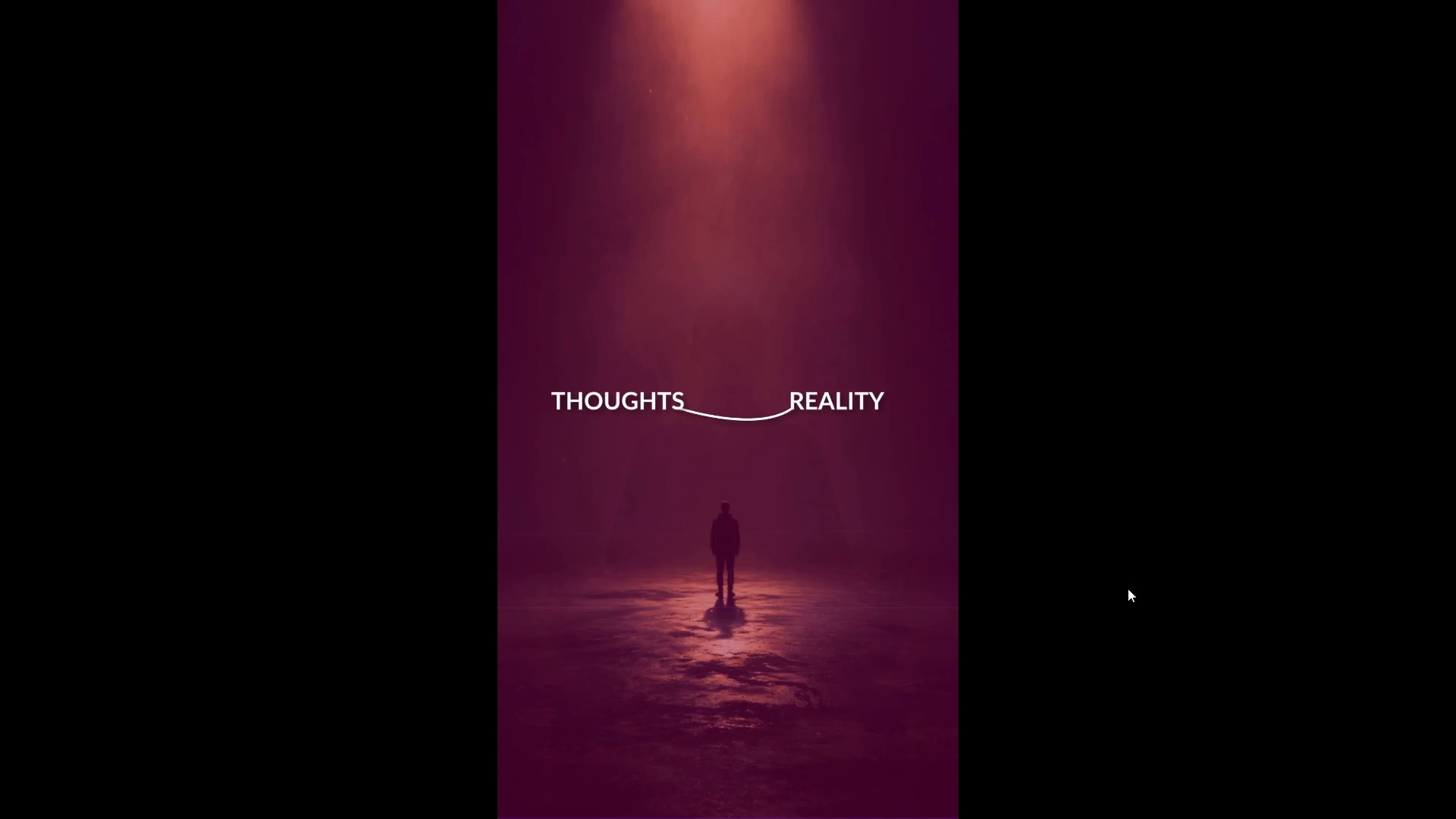 
key(Control+Backquote)
 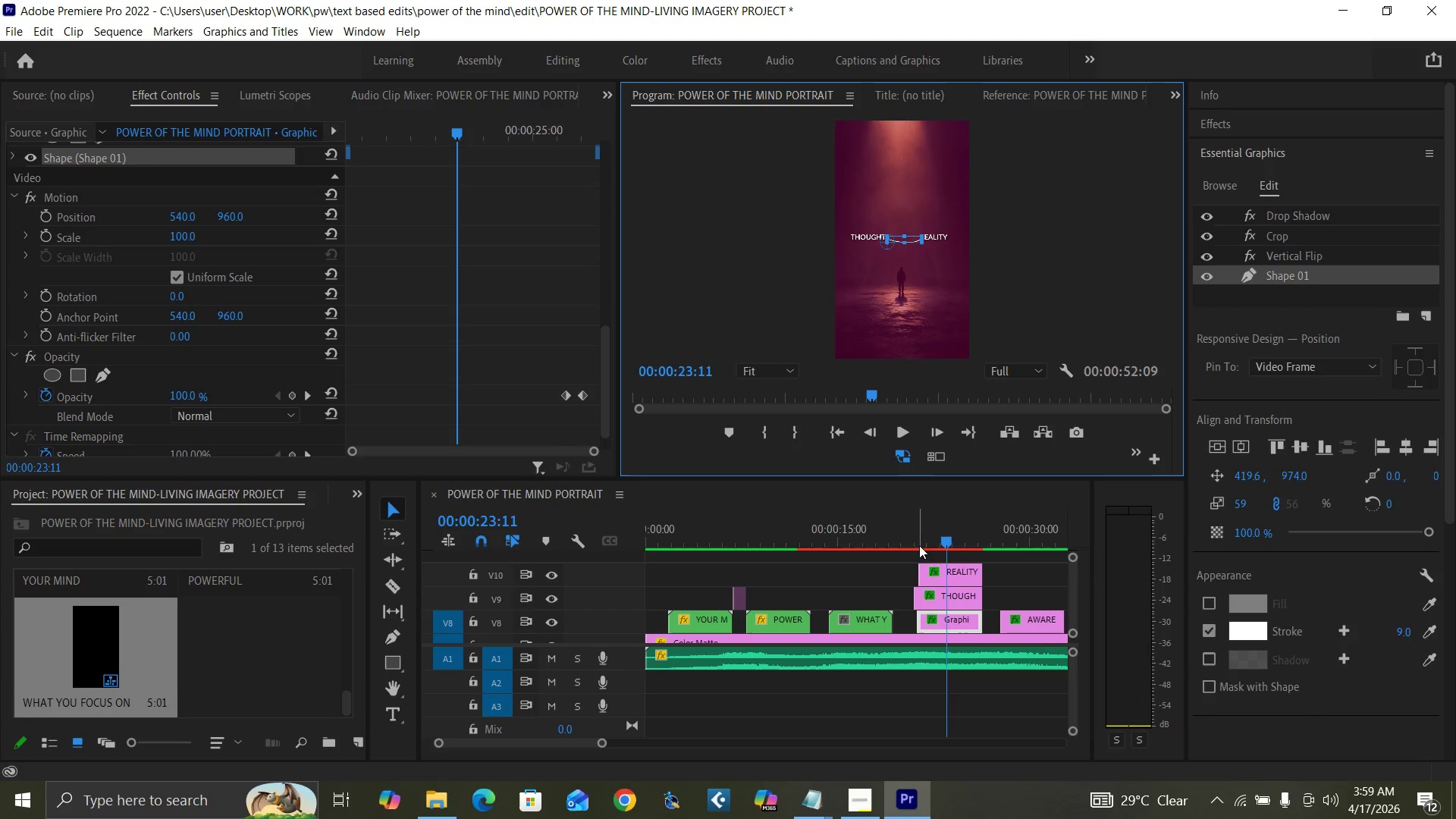 
wait(7.73)
 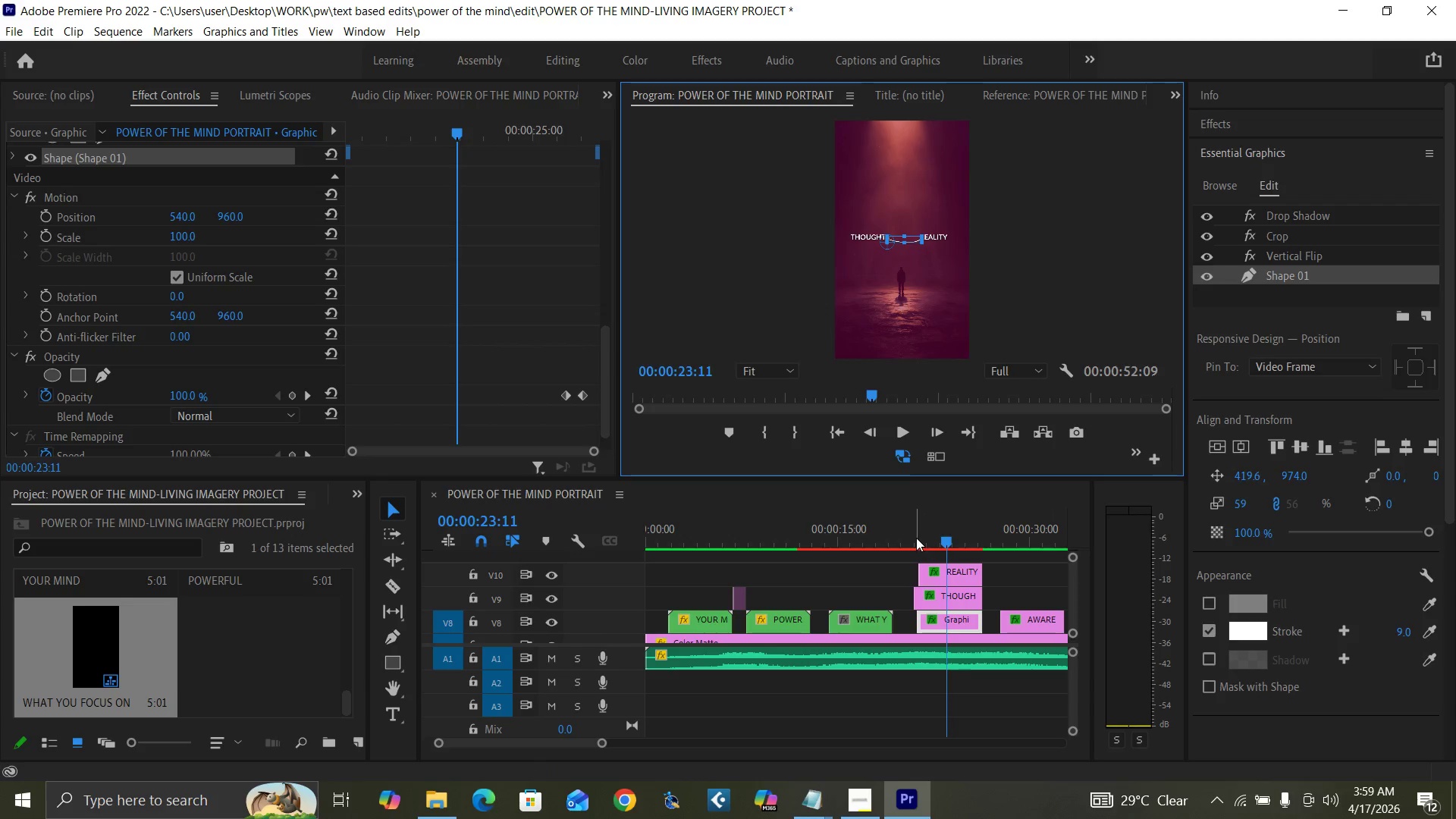 
key(Backquote)
 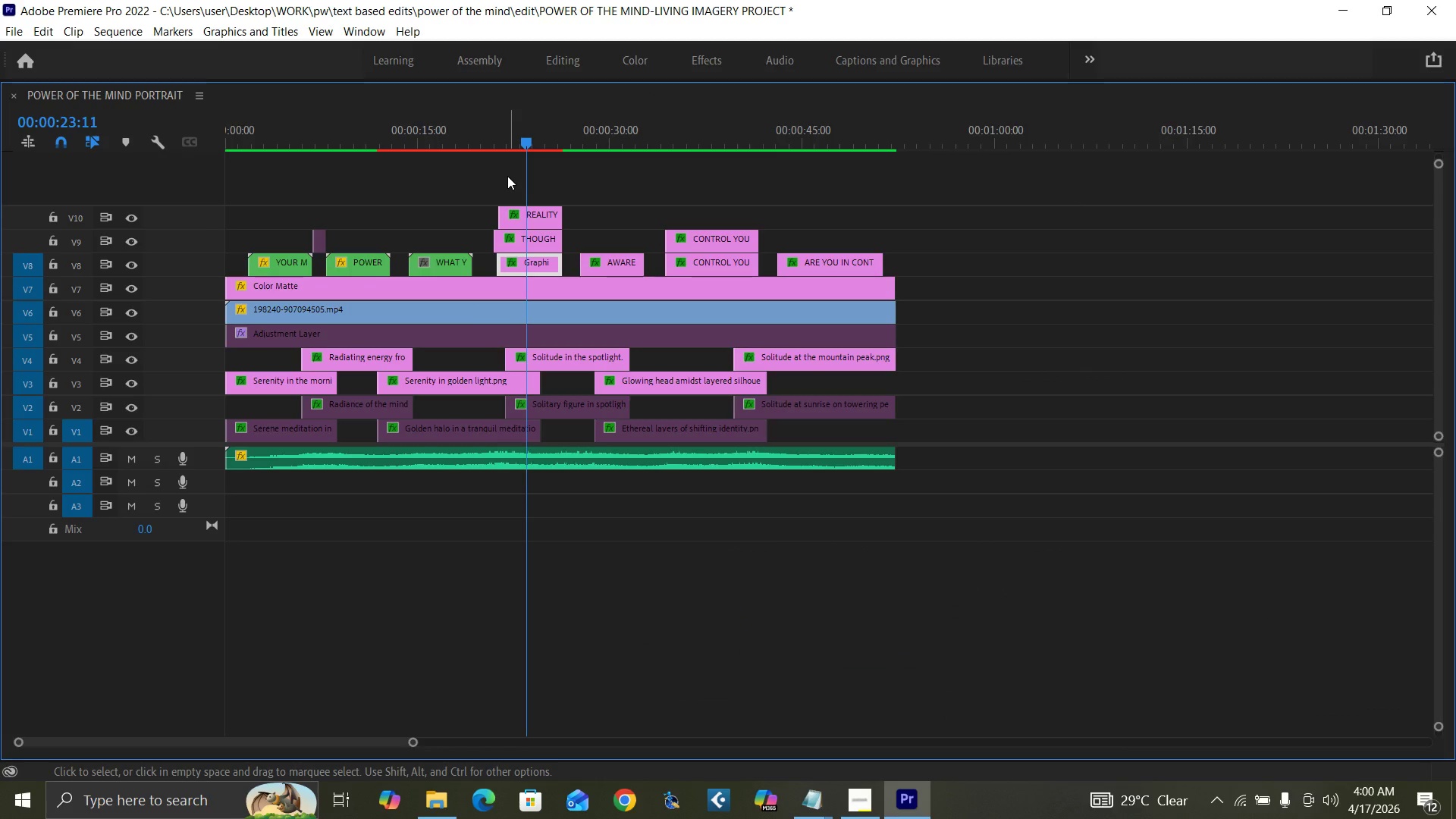 
left_click_drag(start_coordinate=[507, 176], to_coordinate=[542, 260])
 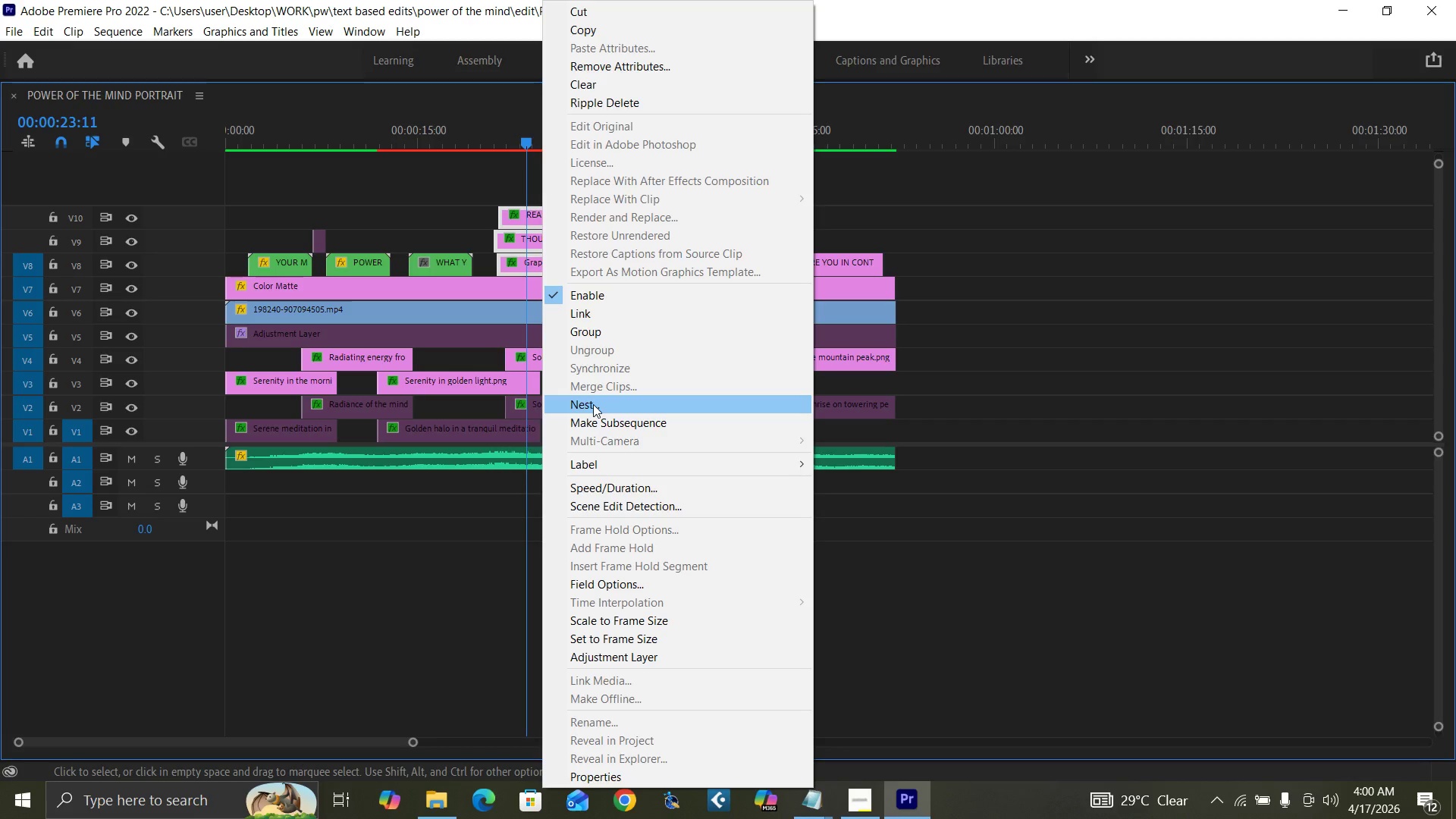 
wait(7.28)
 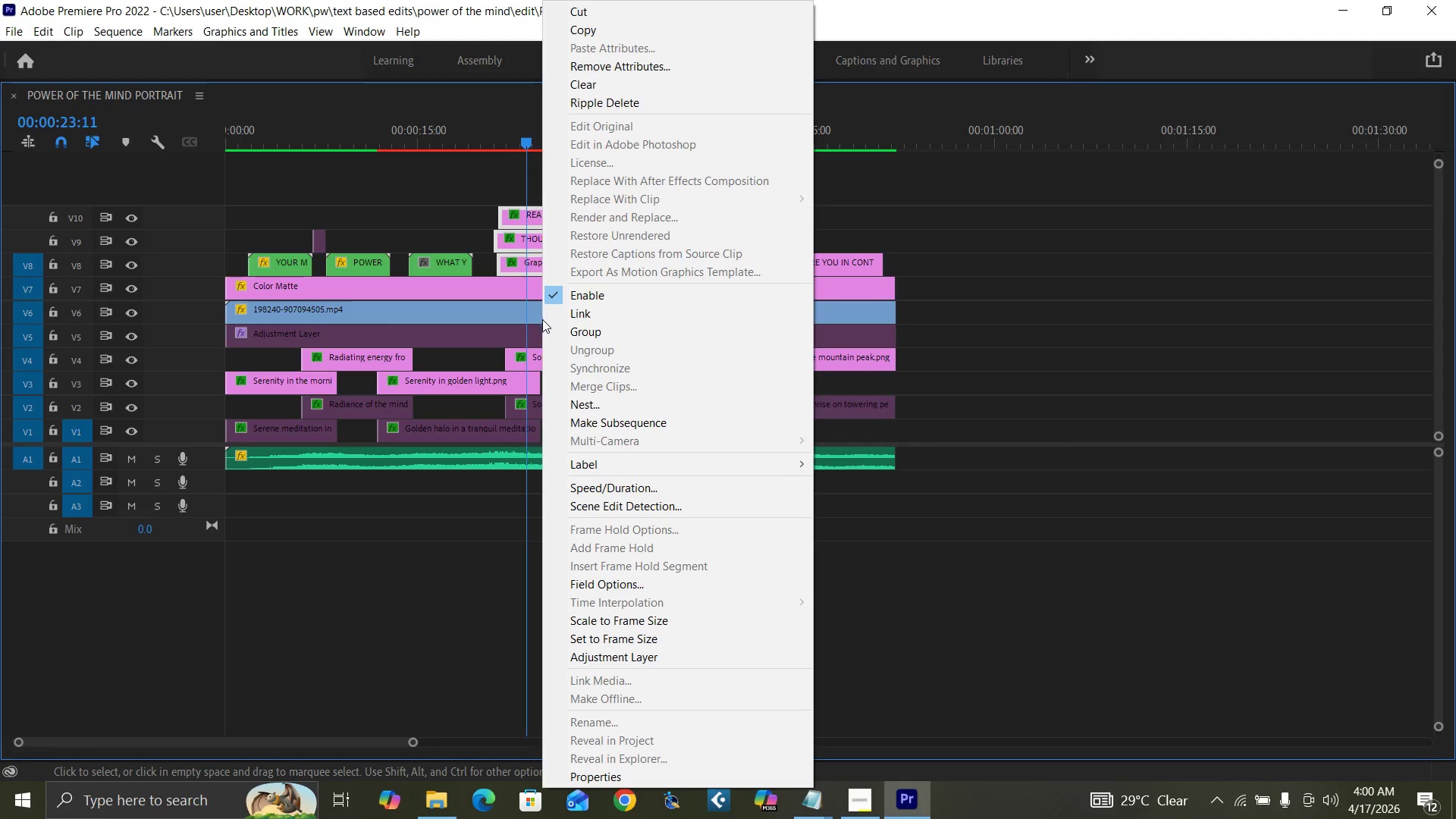 
left_click([592, 404])
 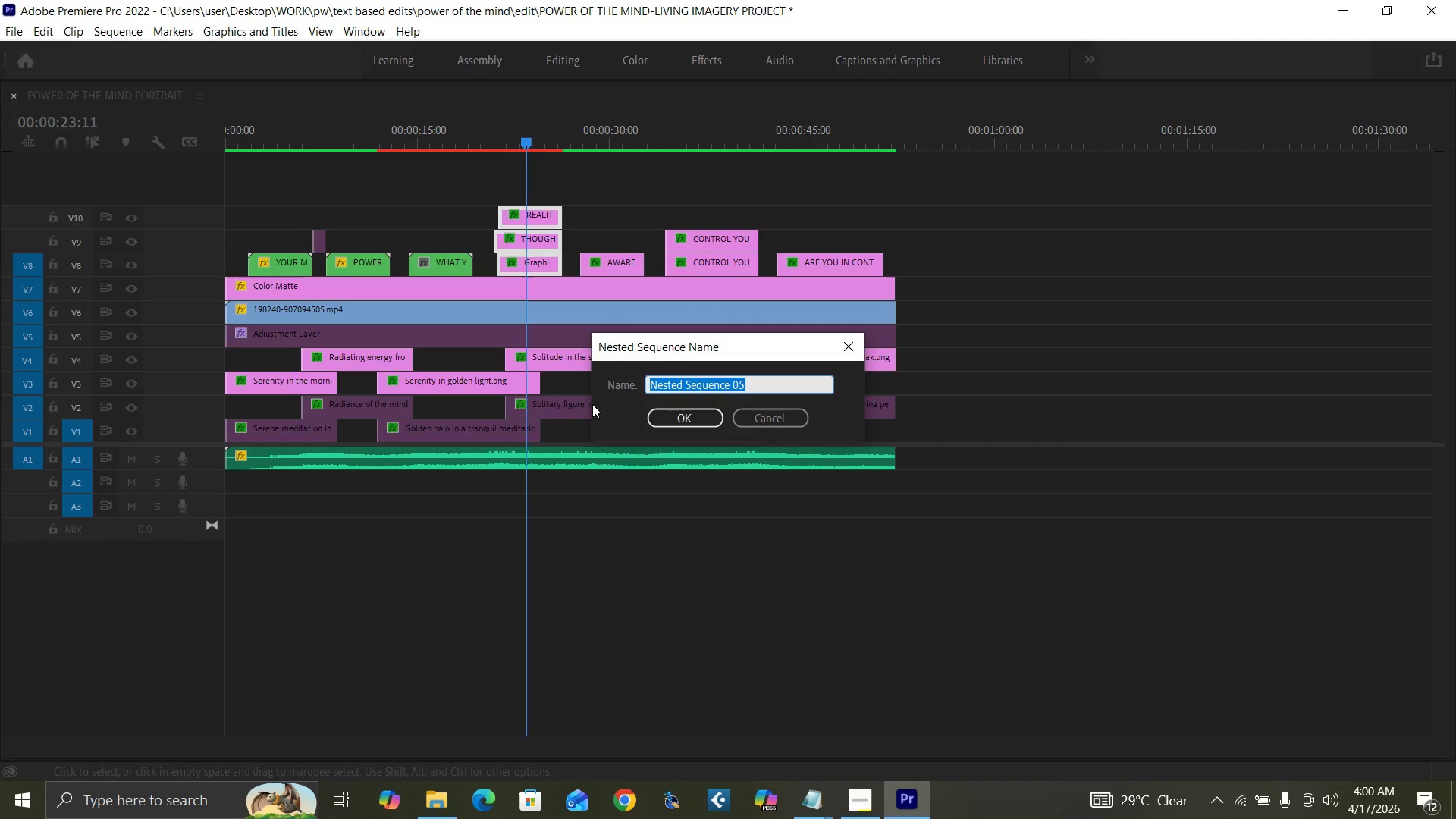 
type(THOUGHT REALITY)
 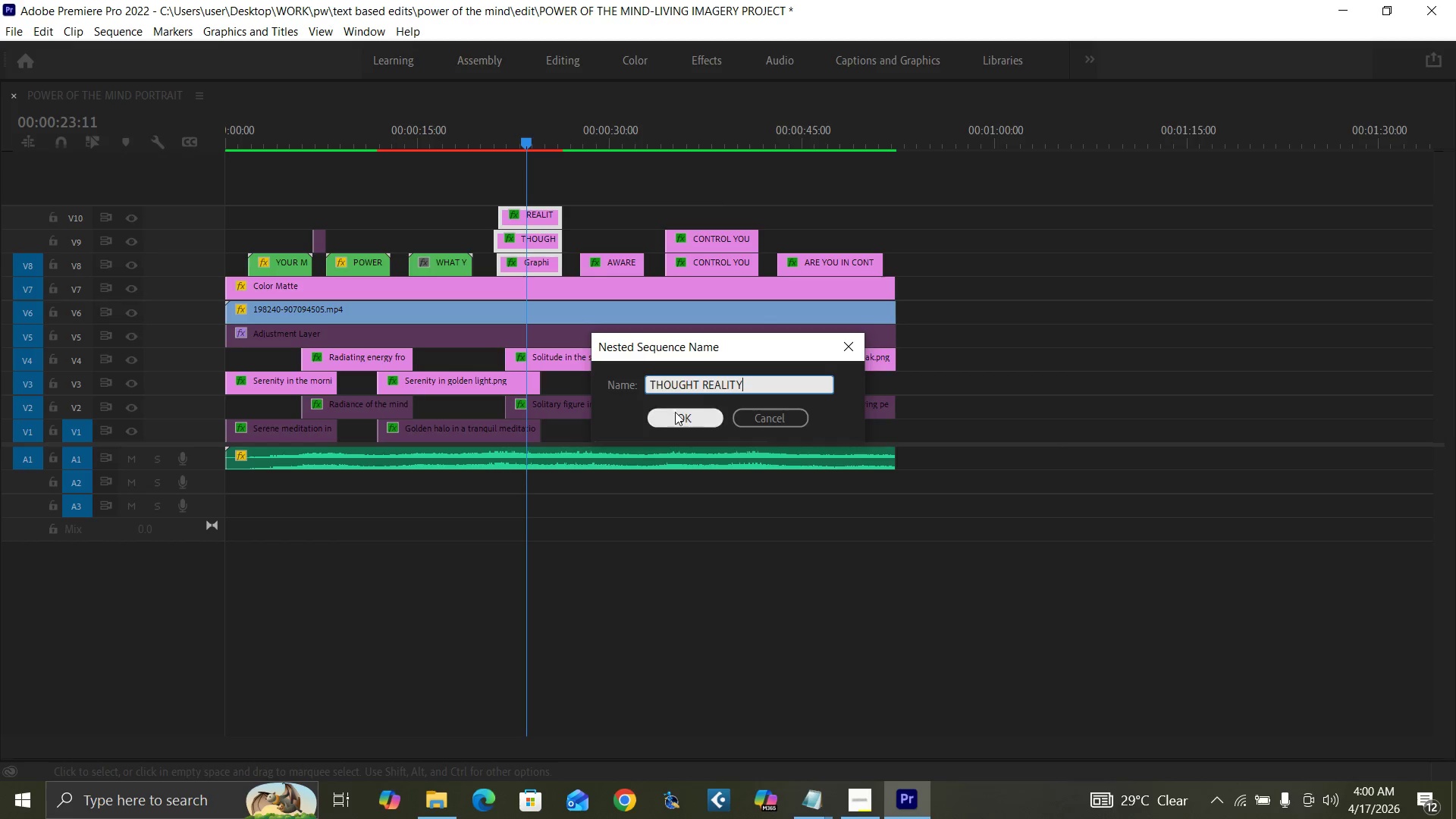 
left_click([679, 414])
 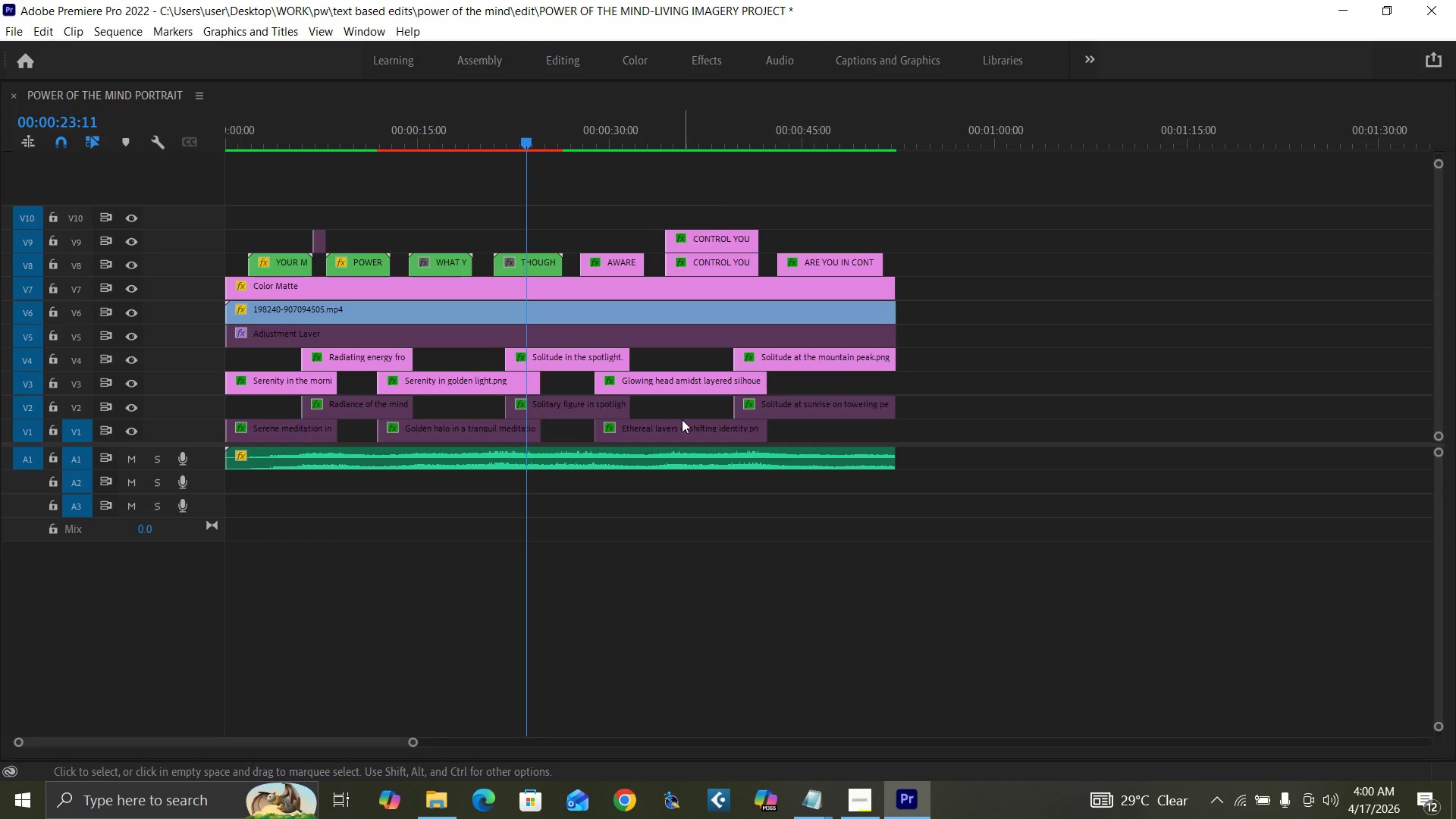 
key(Backquote)
 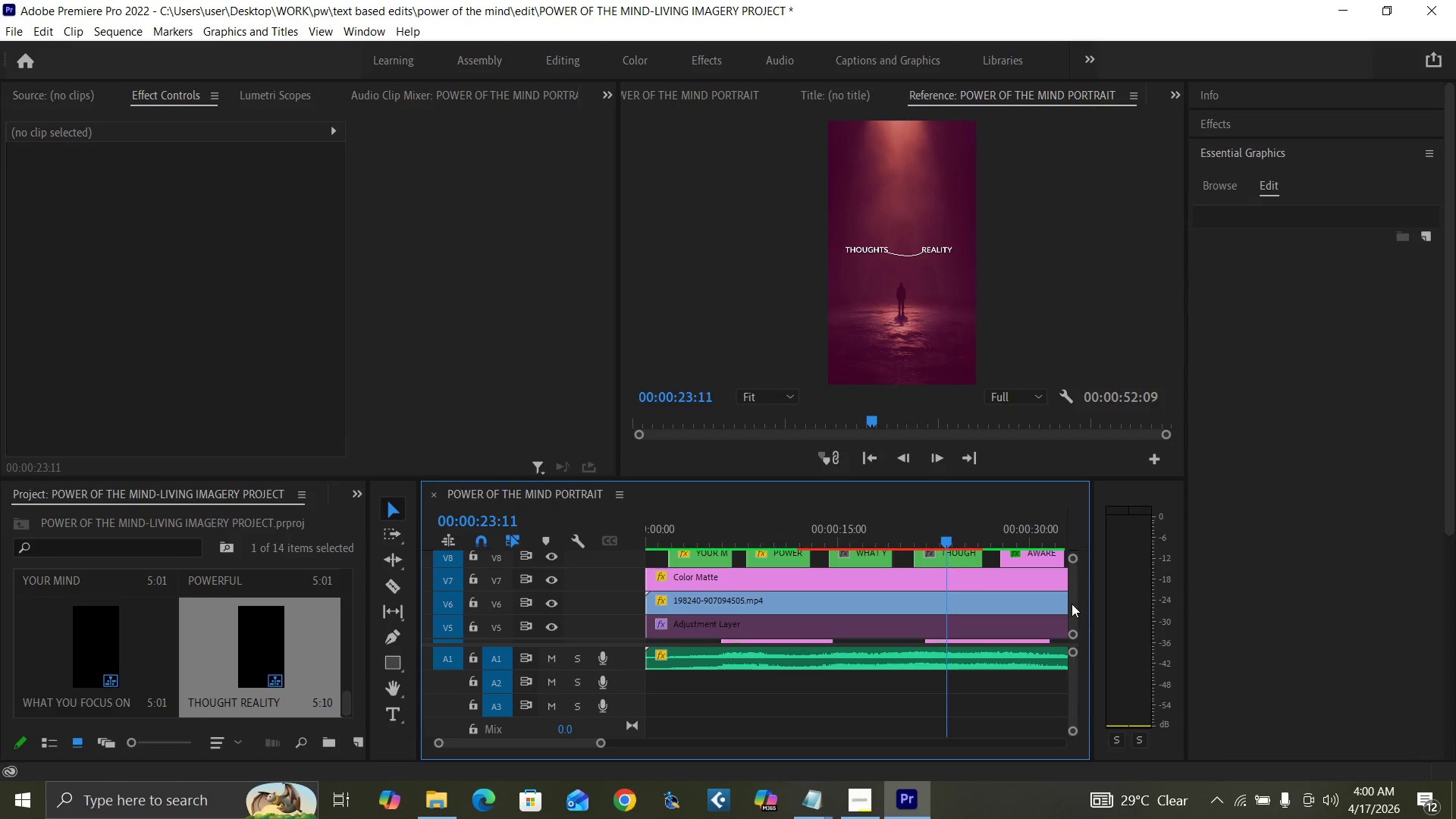 
wait(5.81)
 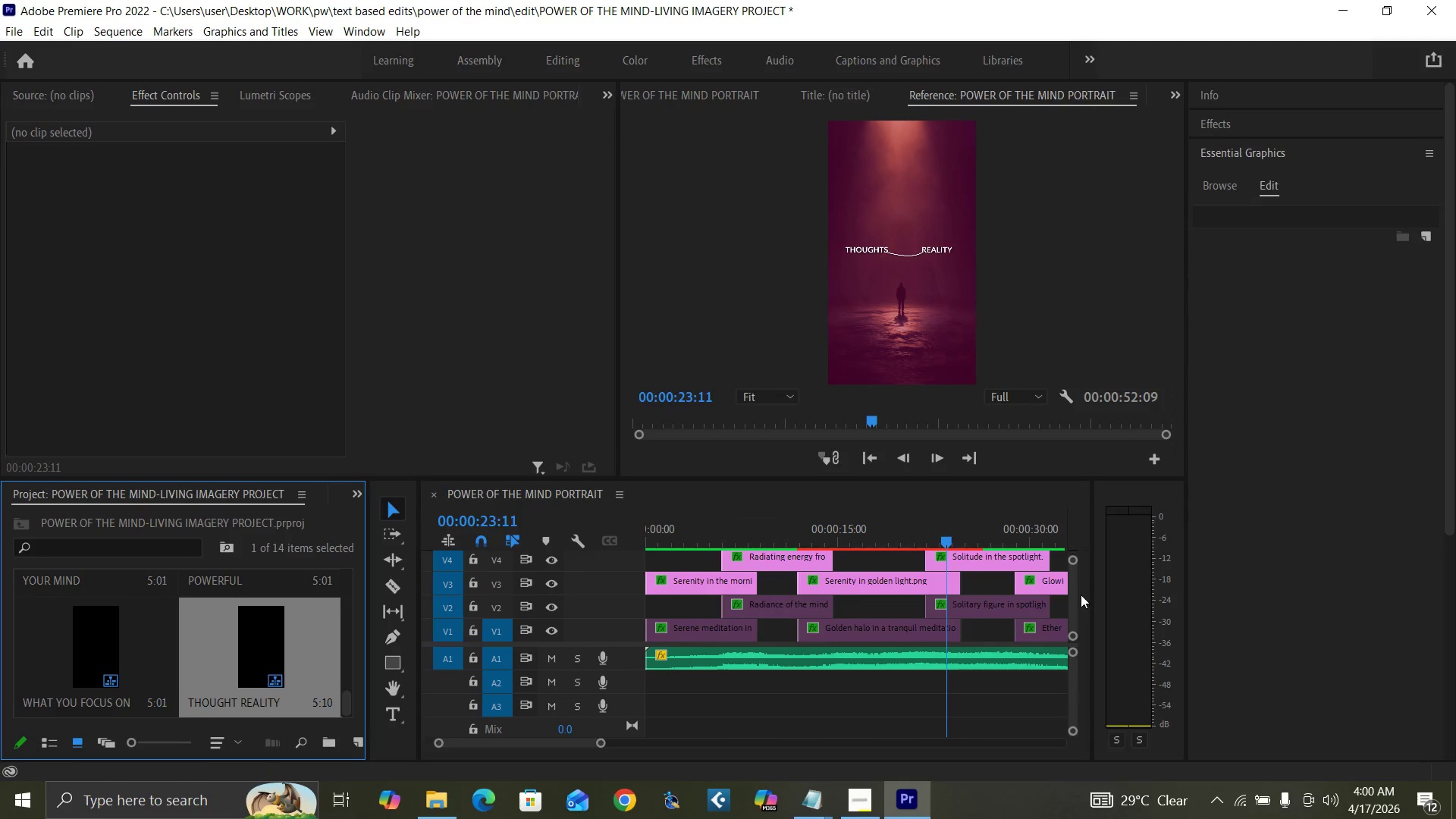 
left_click([947, 592])
 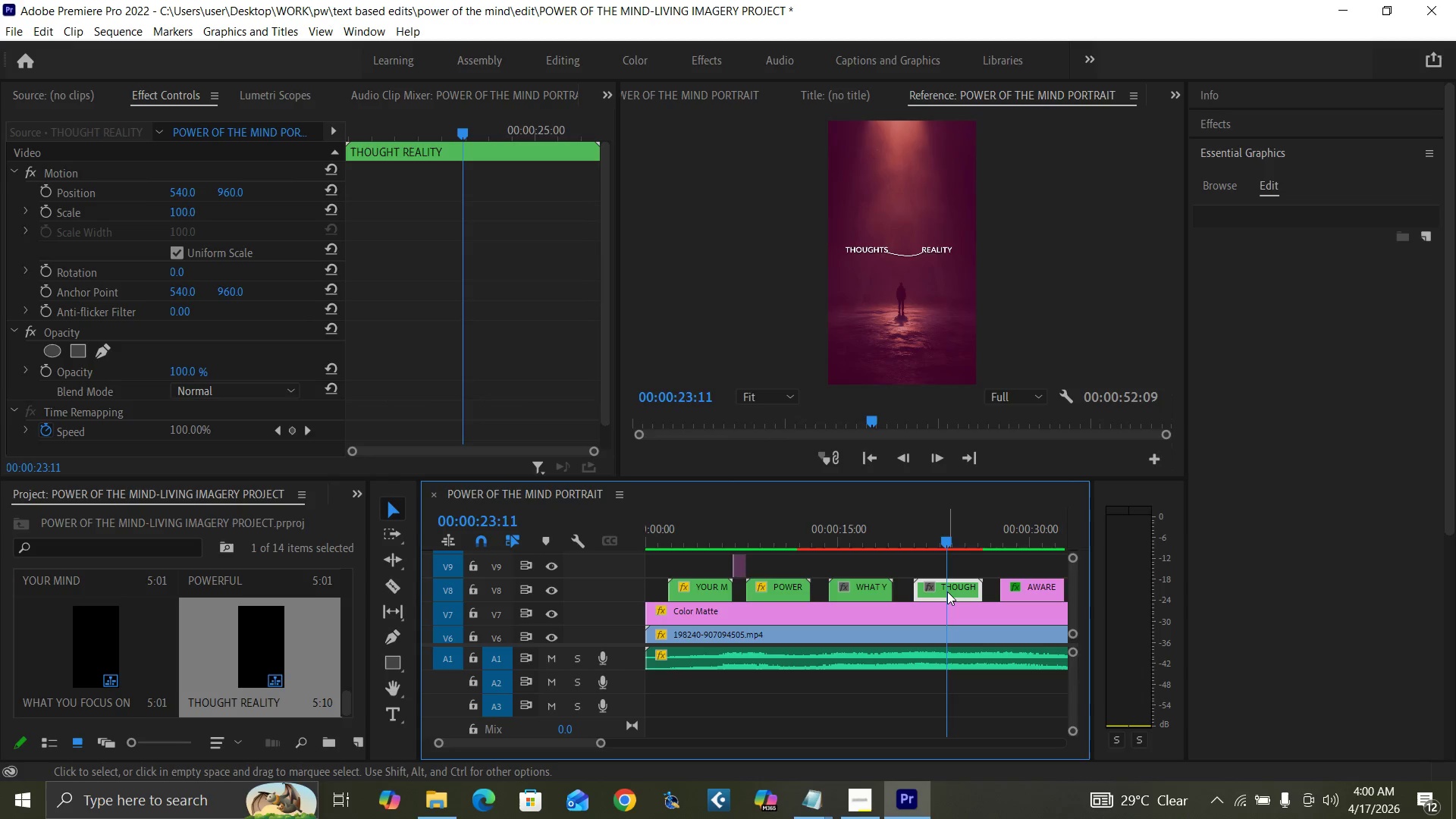 
key(Control+Backquote)
 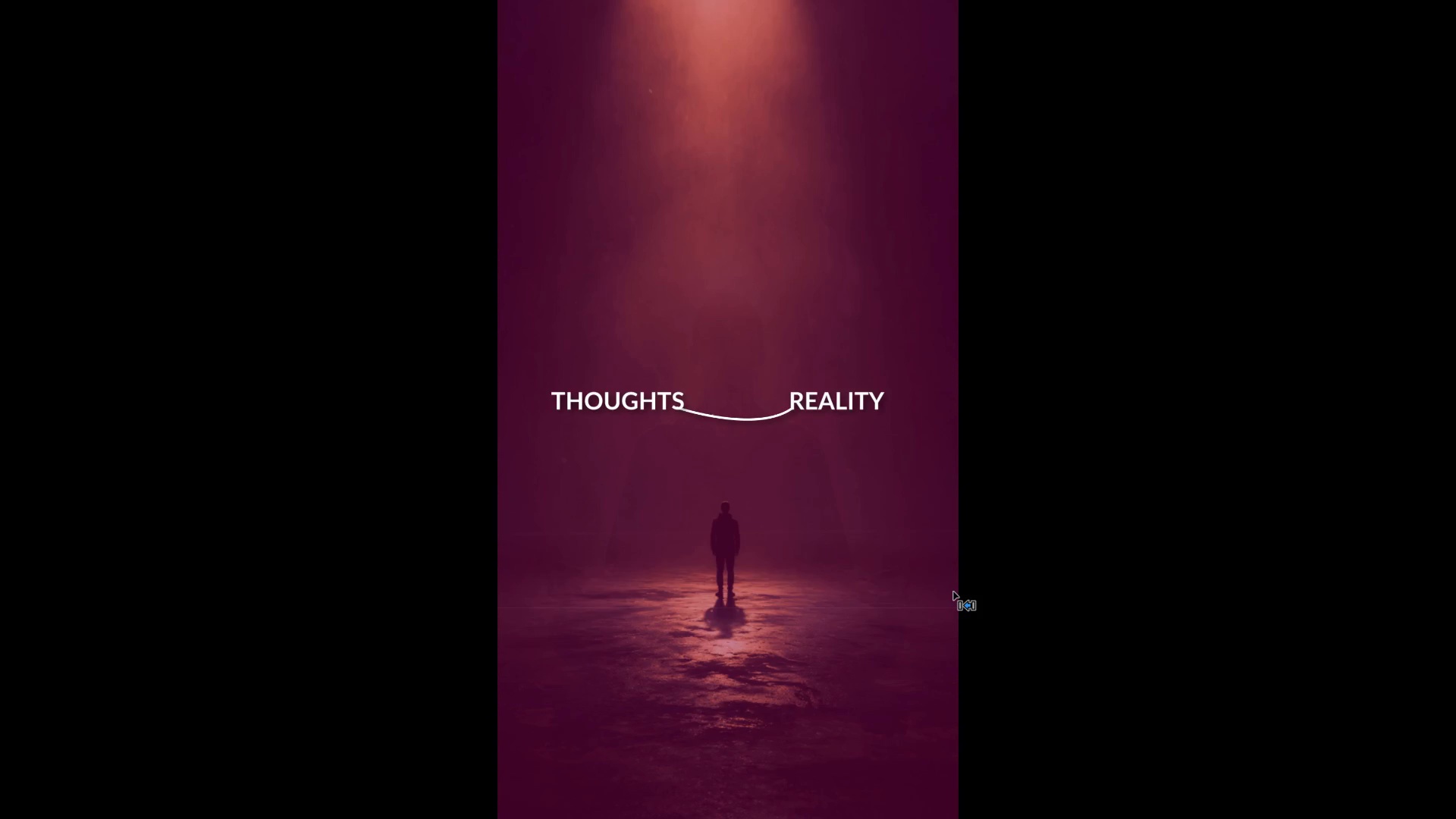 
hold_key(key=ControlLeft, duration=1.52)
 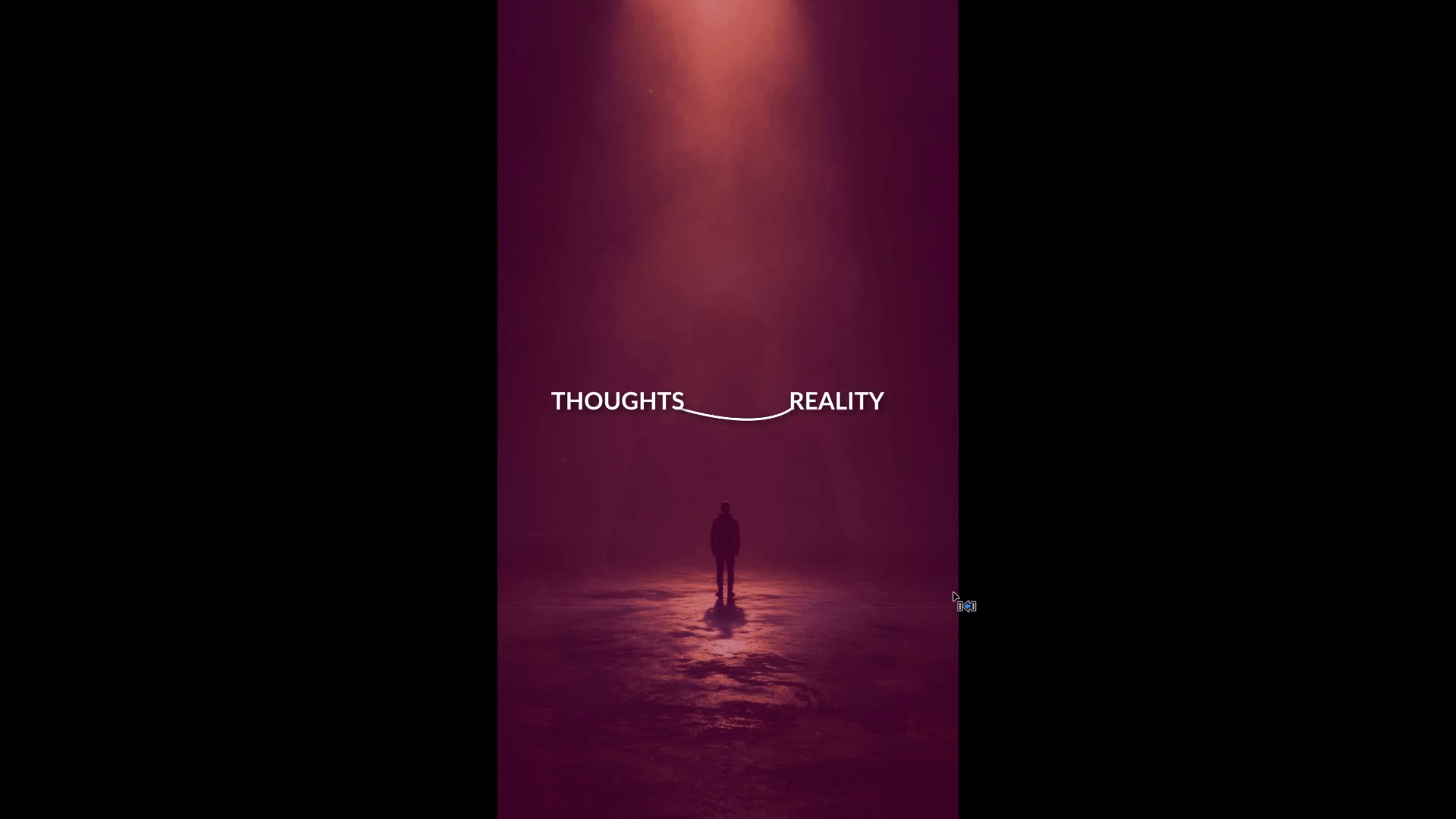 
hold_key(key=ControlLeft, duration=1.52)
 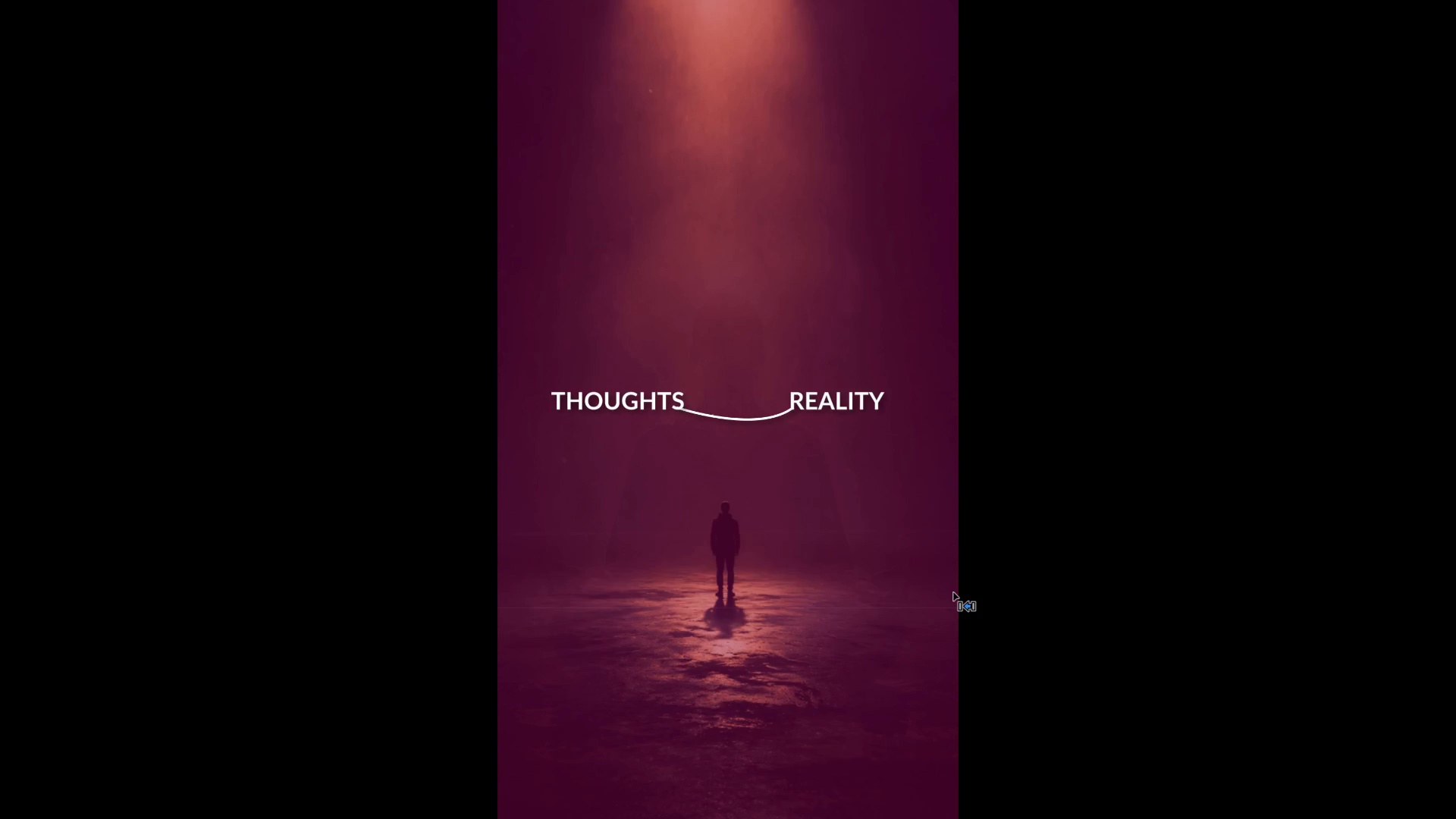 
hold_key(key=ControlLeft, duration=1.51)
 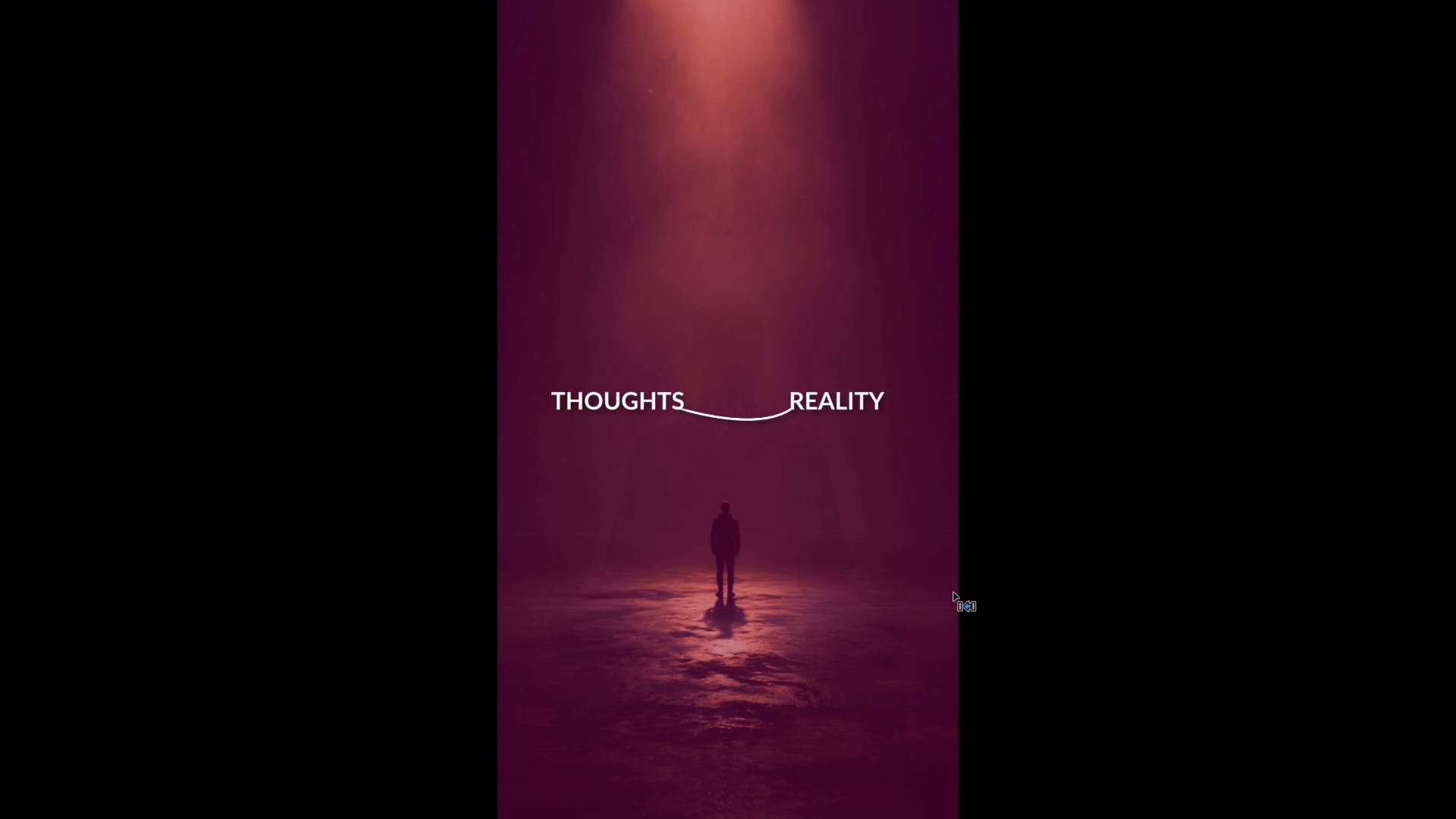 
hold_key(key=ControlLeft, duration=1.5)
 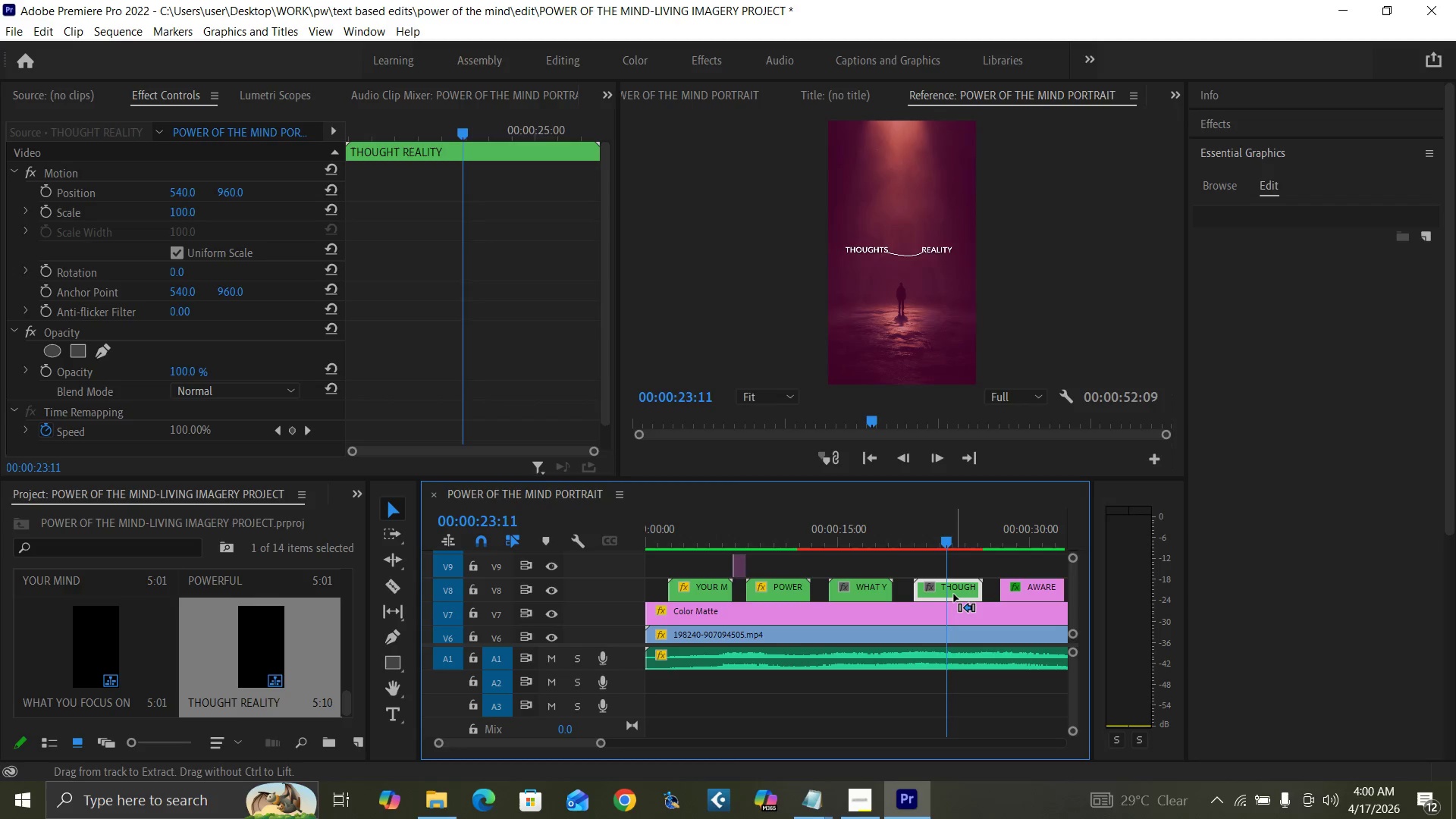 
key(Control+Backquote)
 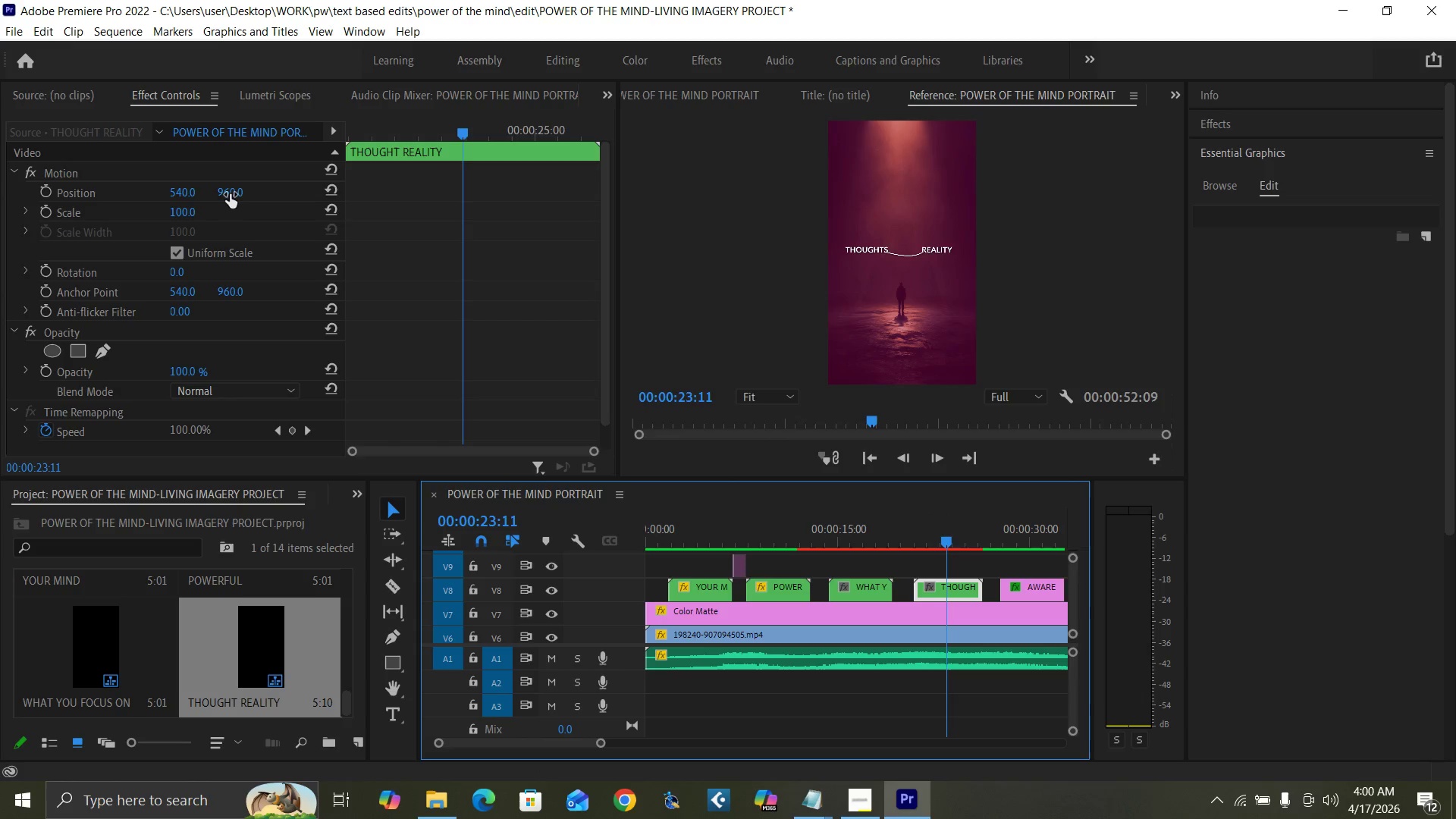 
wait(5.16)
 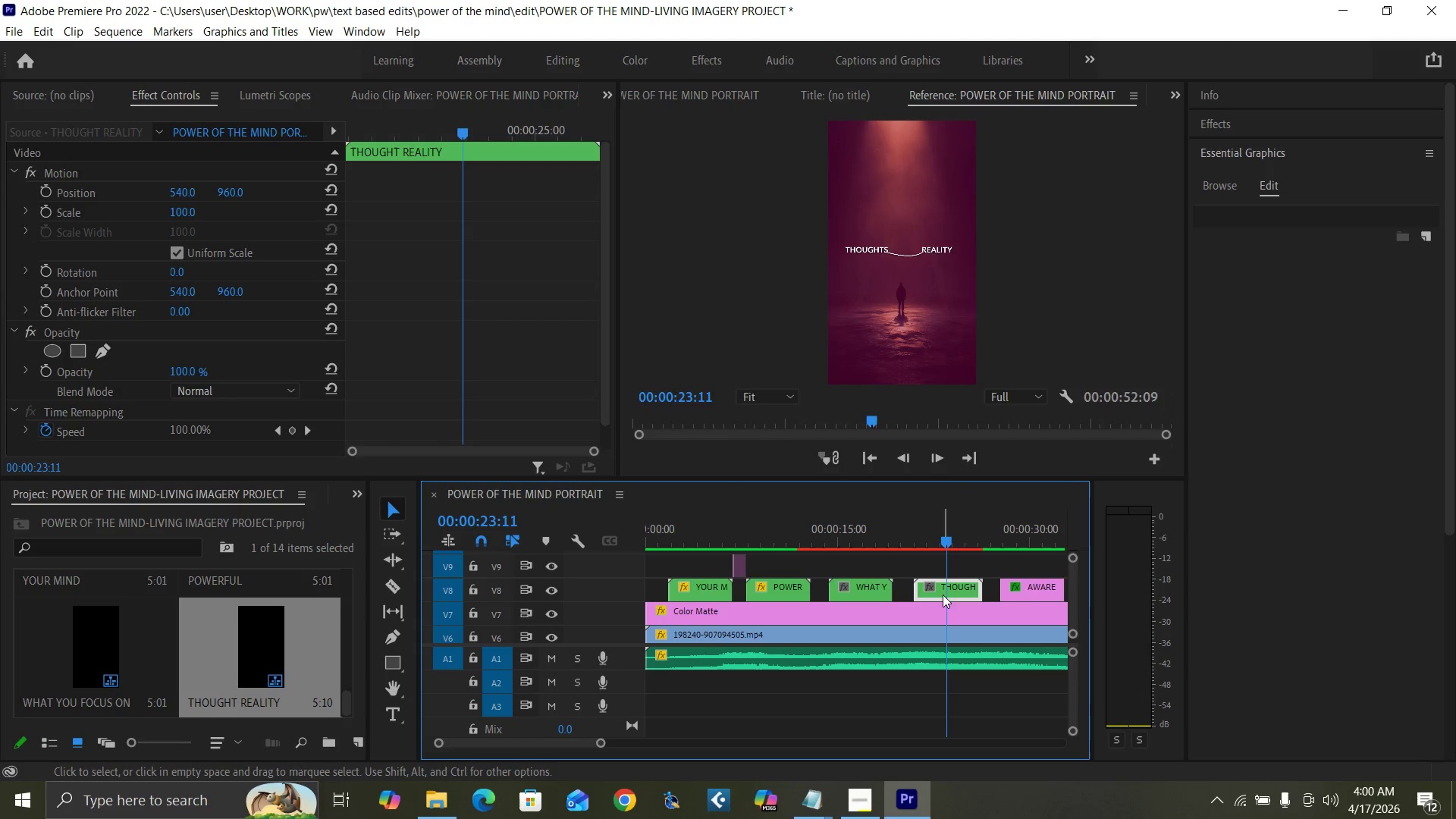 
left_click([868, 588])
 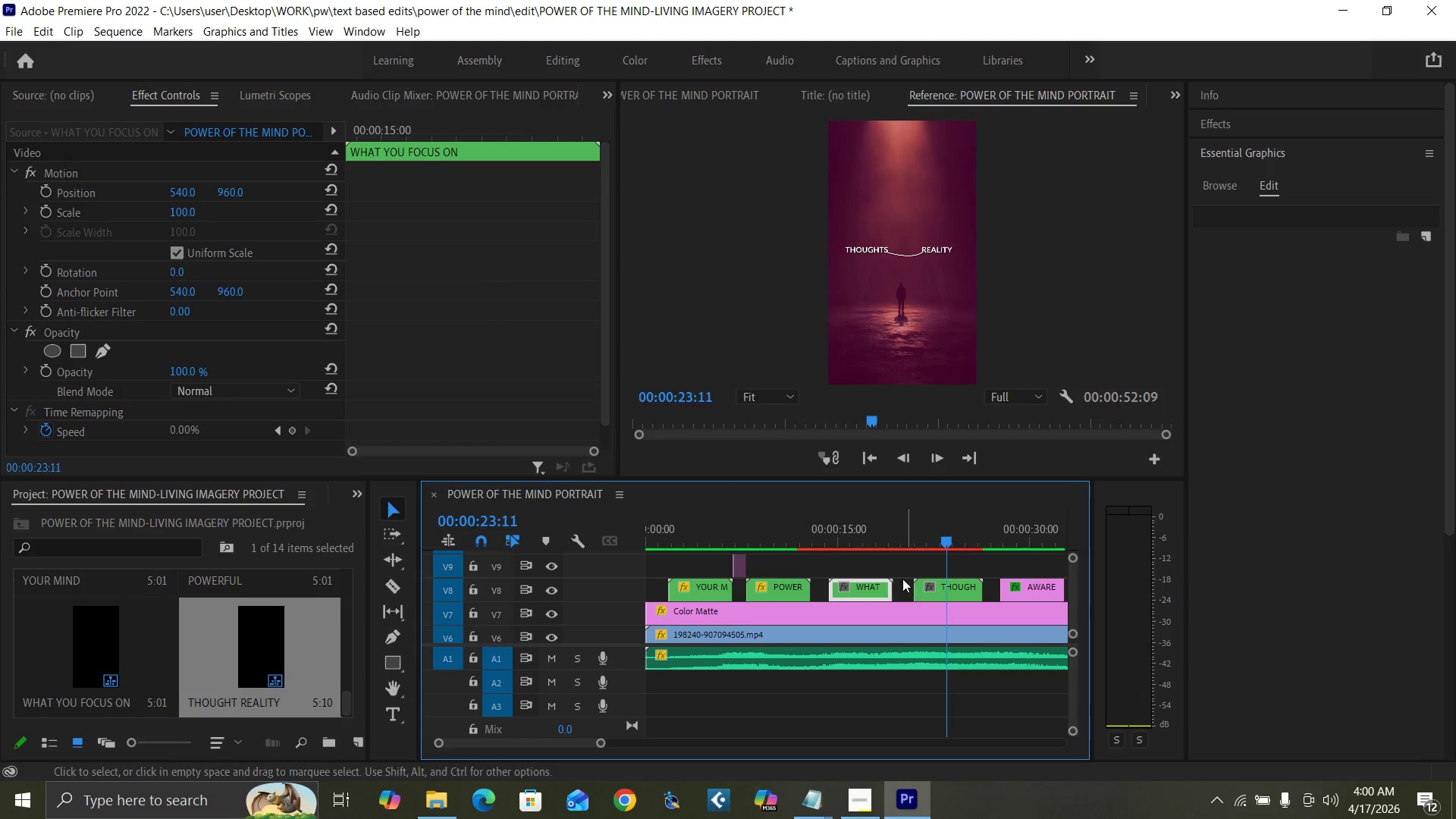 
left_click([863, 544])
 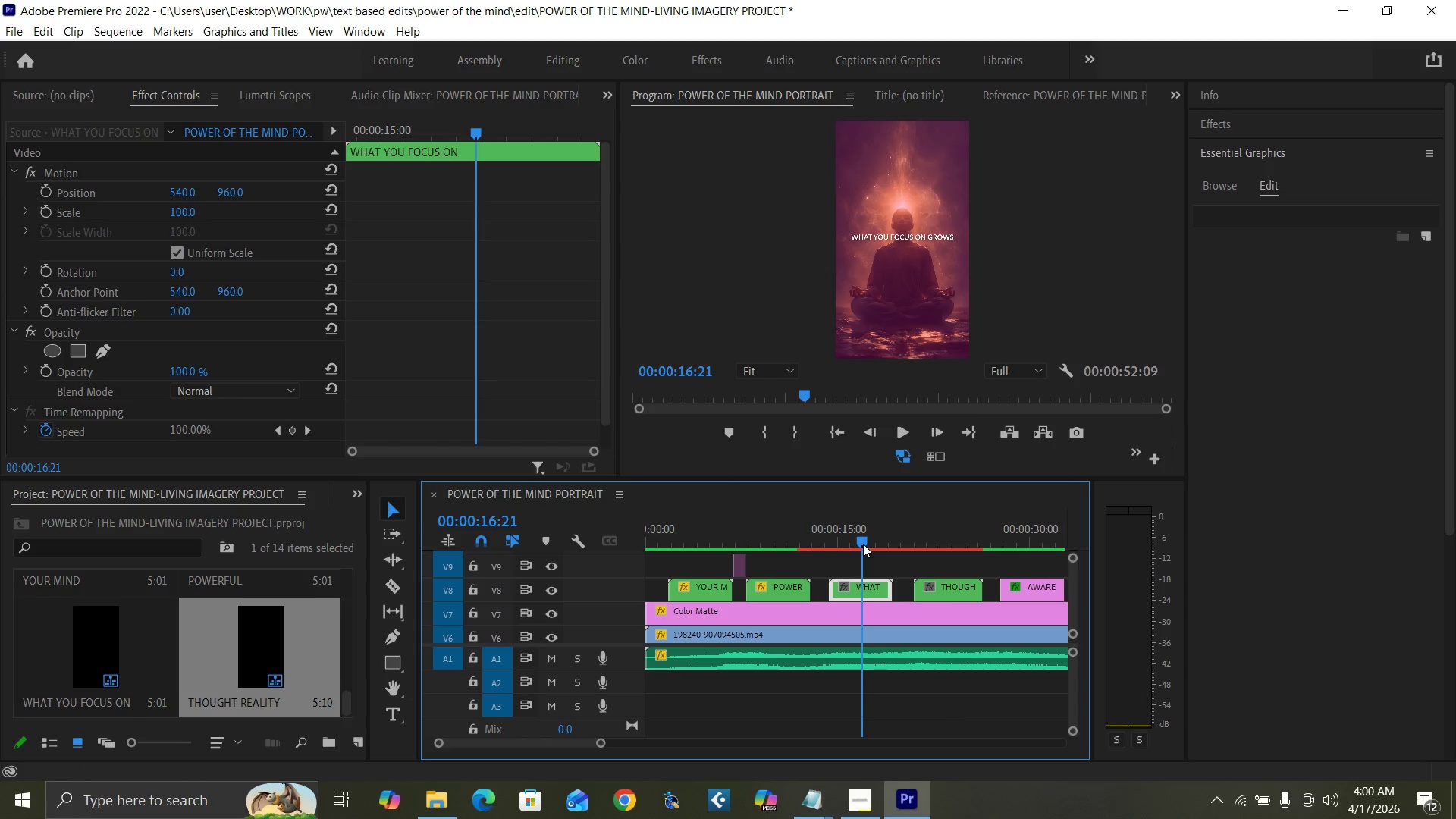 
left_click([780, 540])
 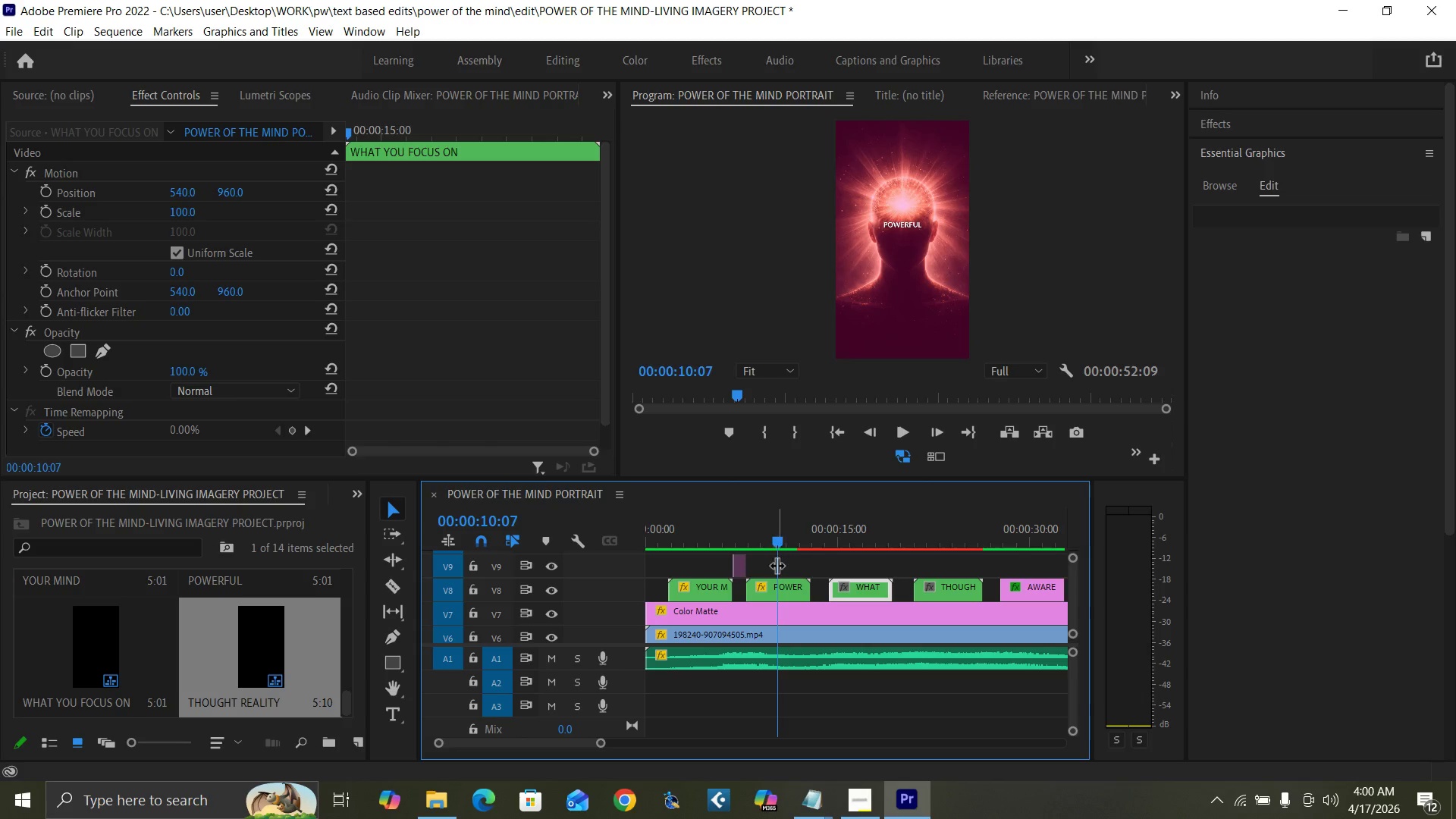 
mouse_move([765, 584])
 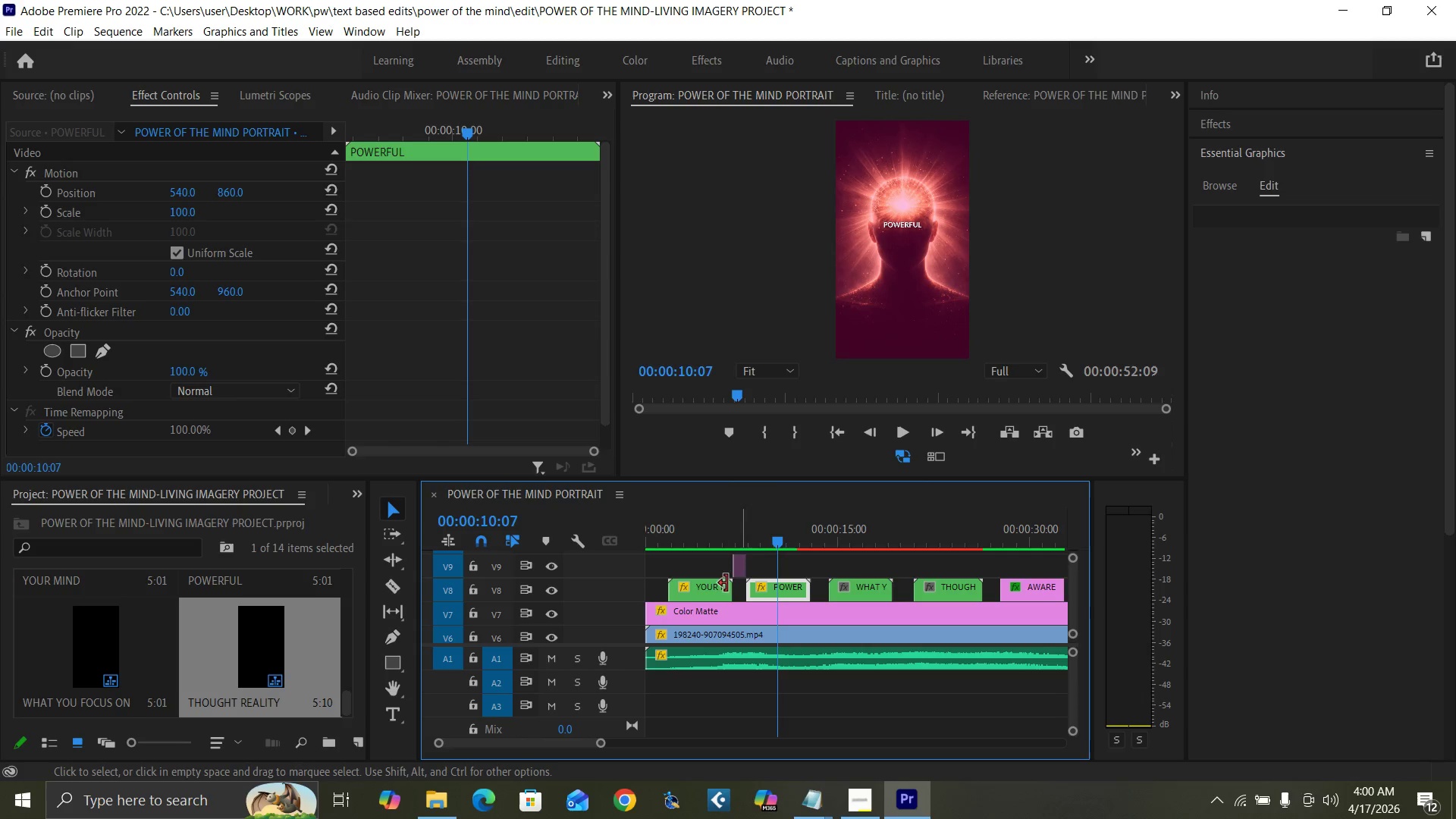 
left_click([701, 585])
 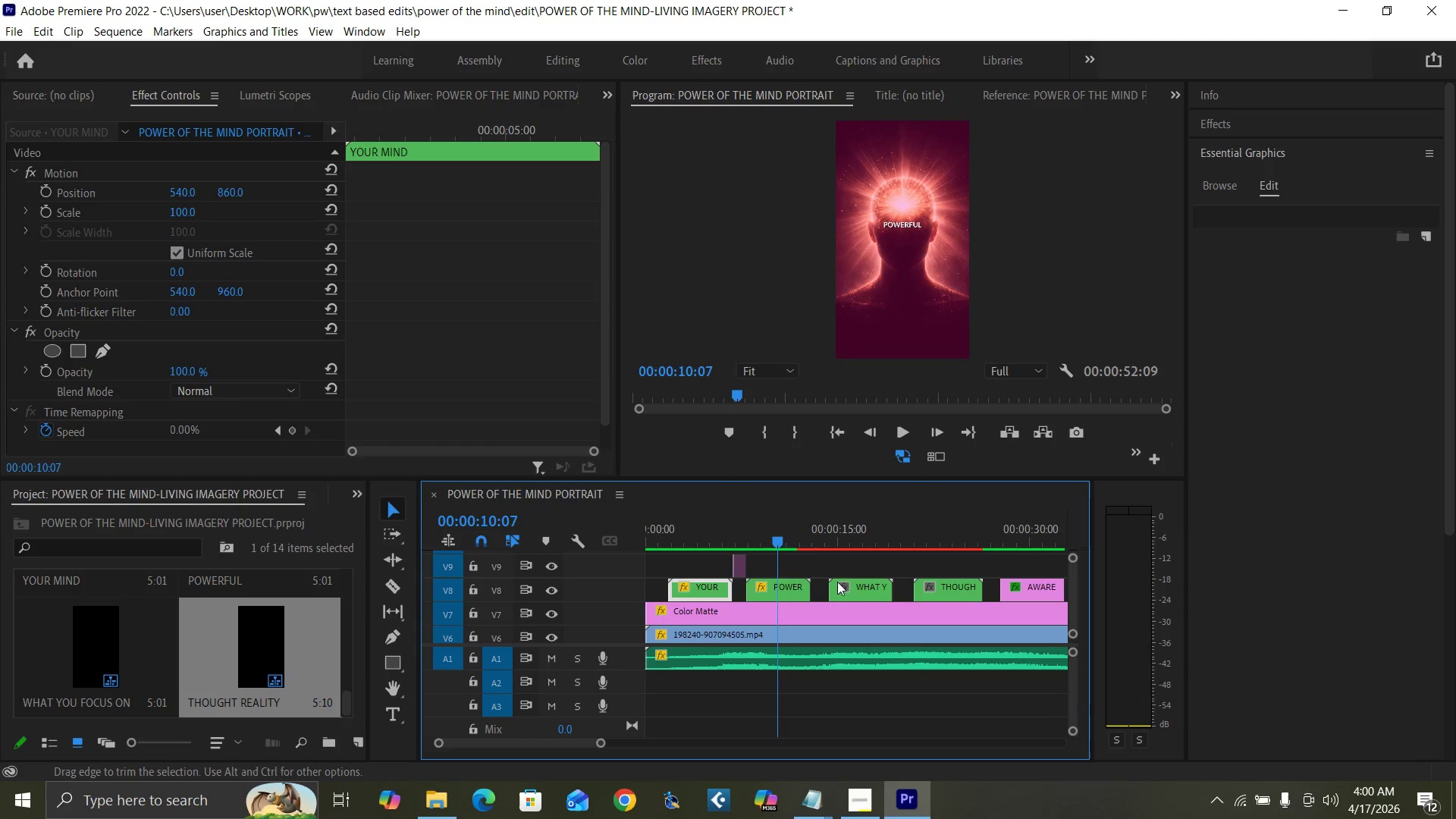 
left_click([855, 588])
 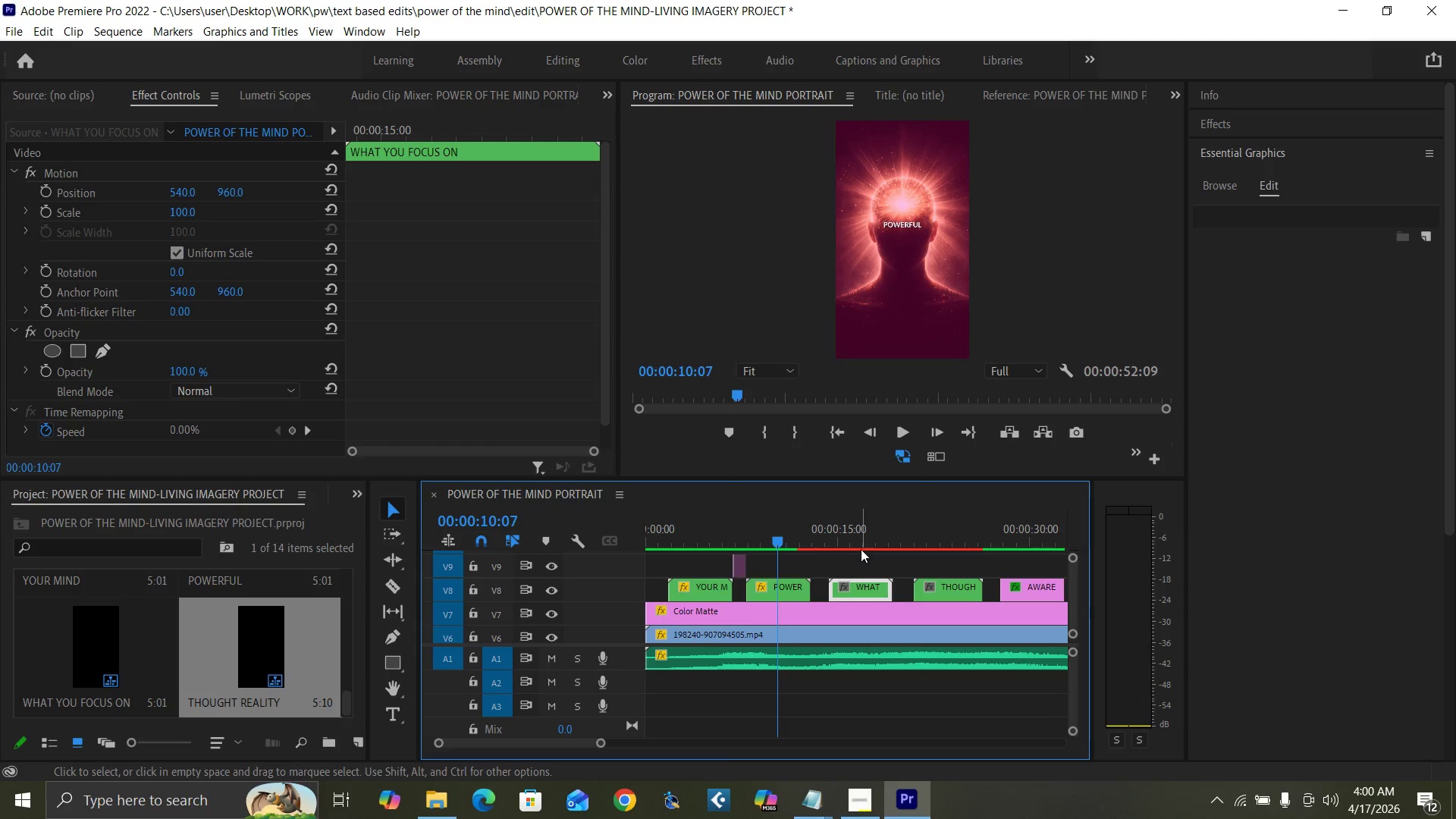 
left_click([861, 544])
 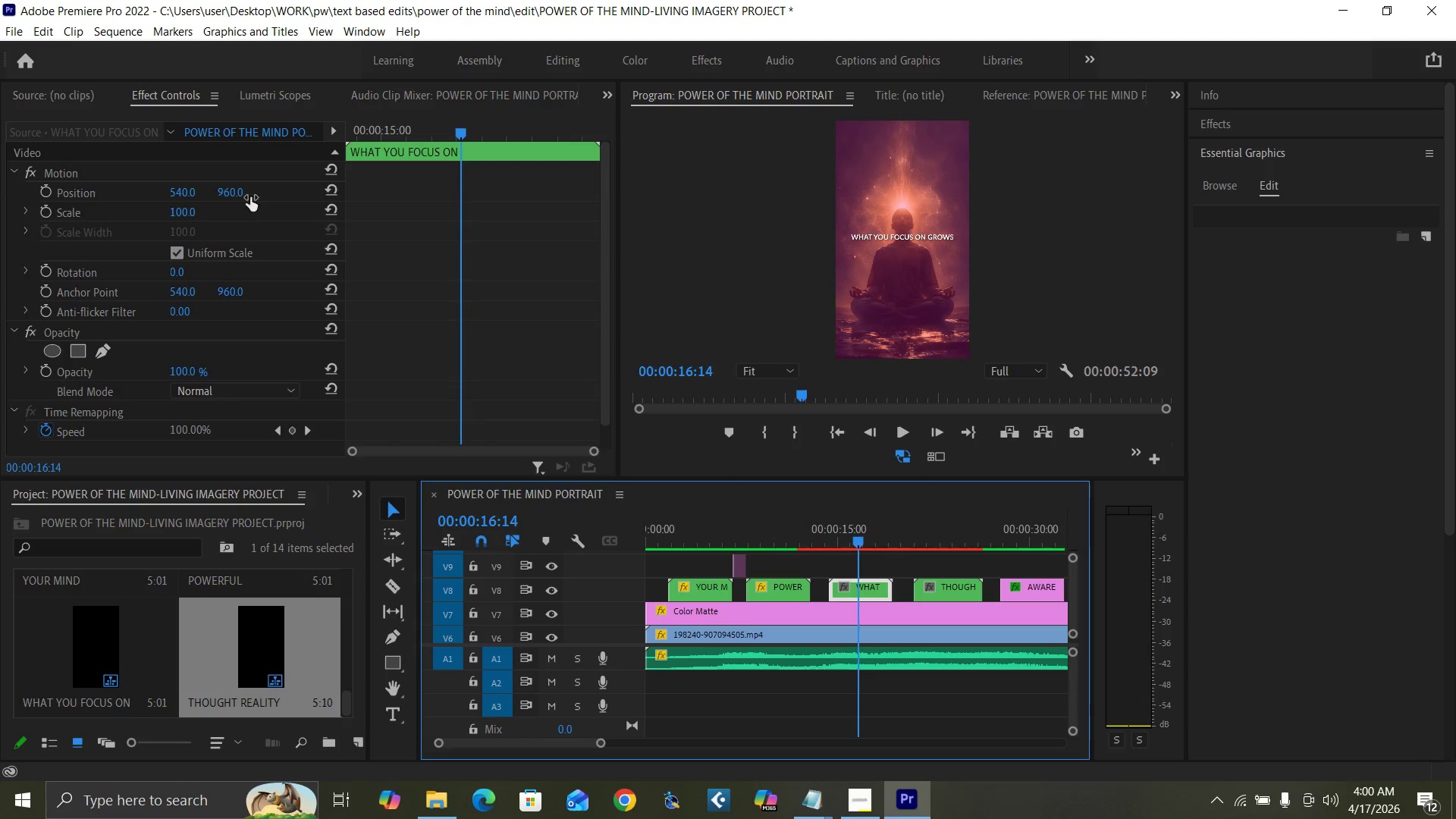 
left_click([235, 193])
 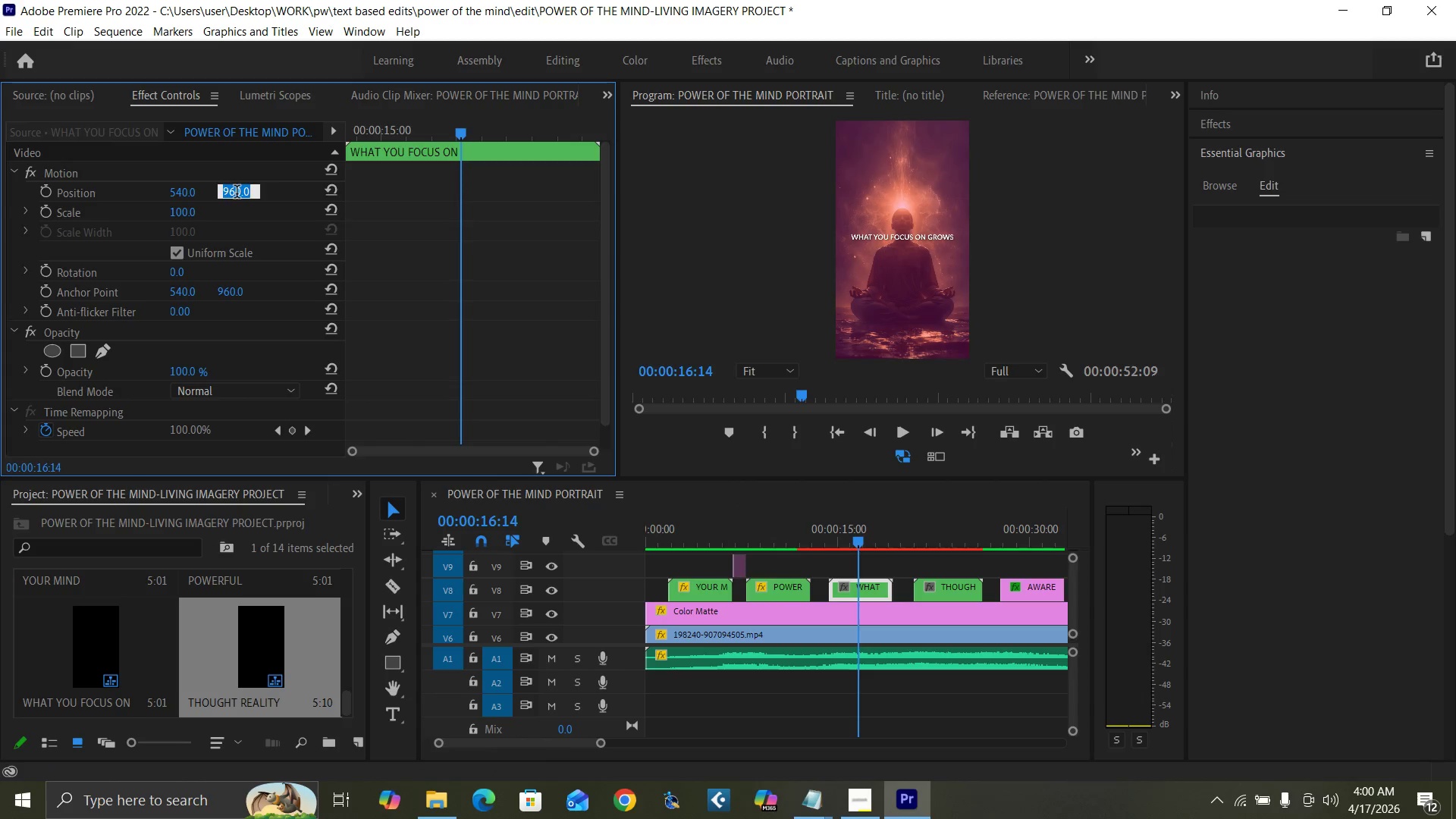 
type(860)
 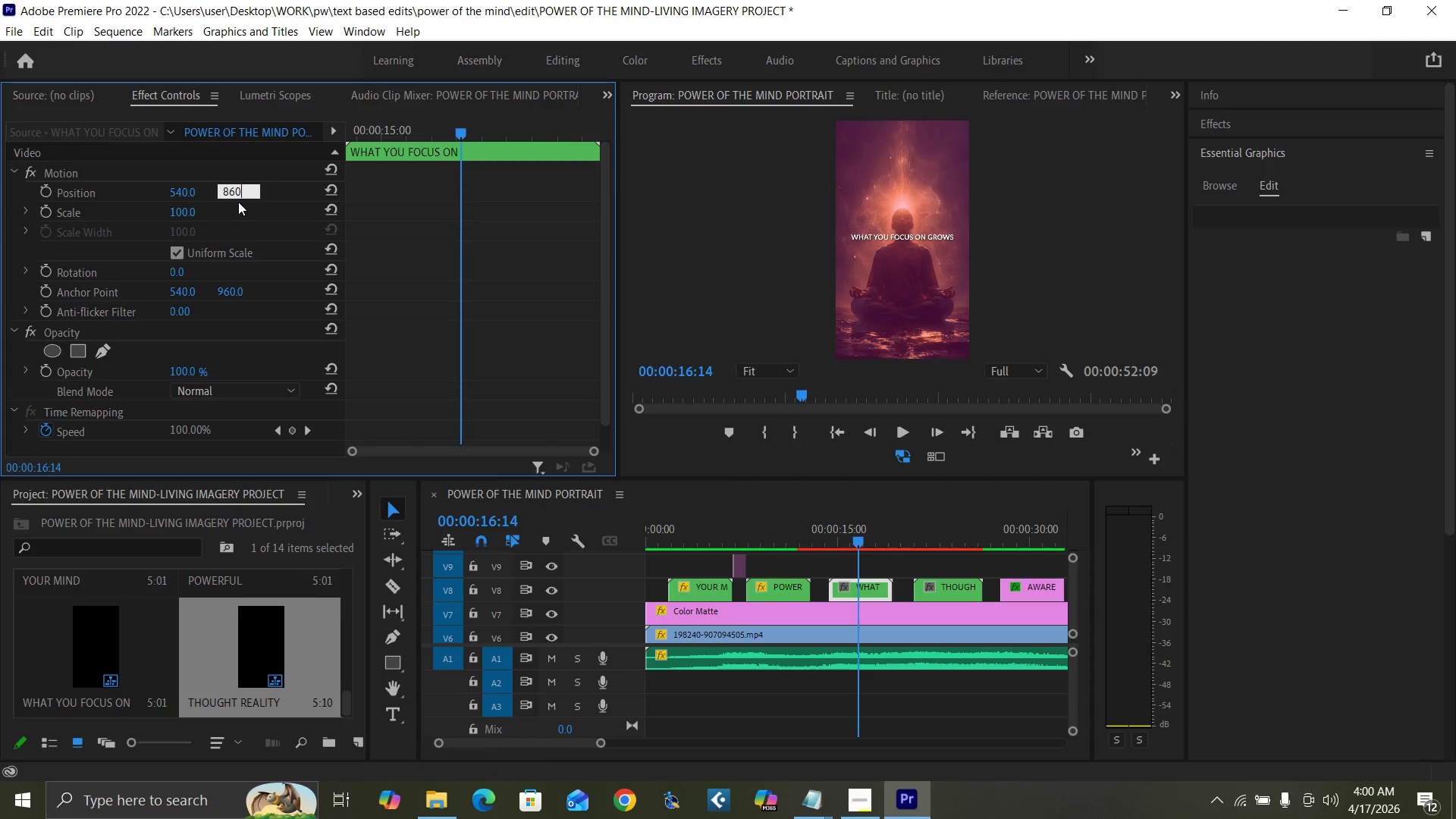 
key(Enter)
 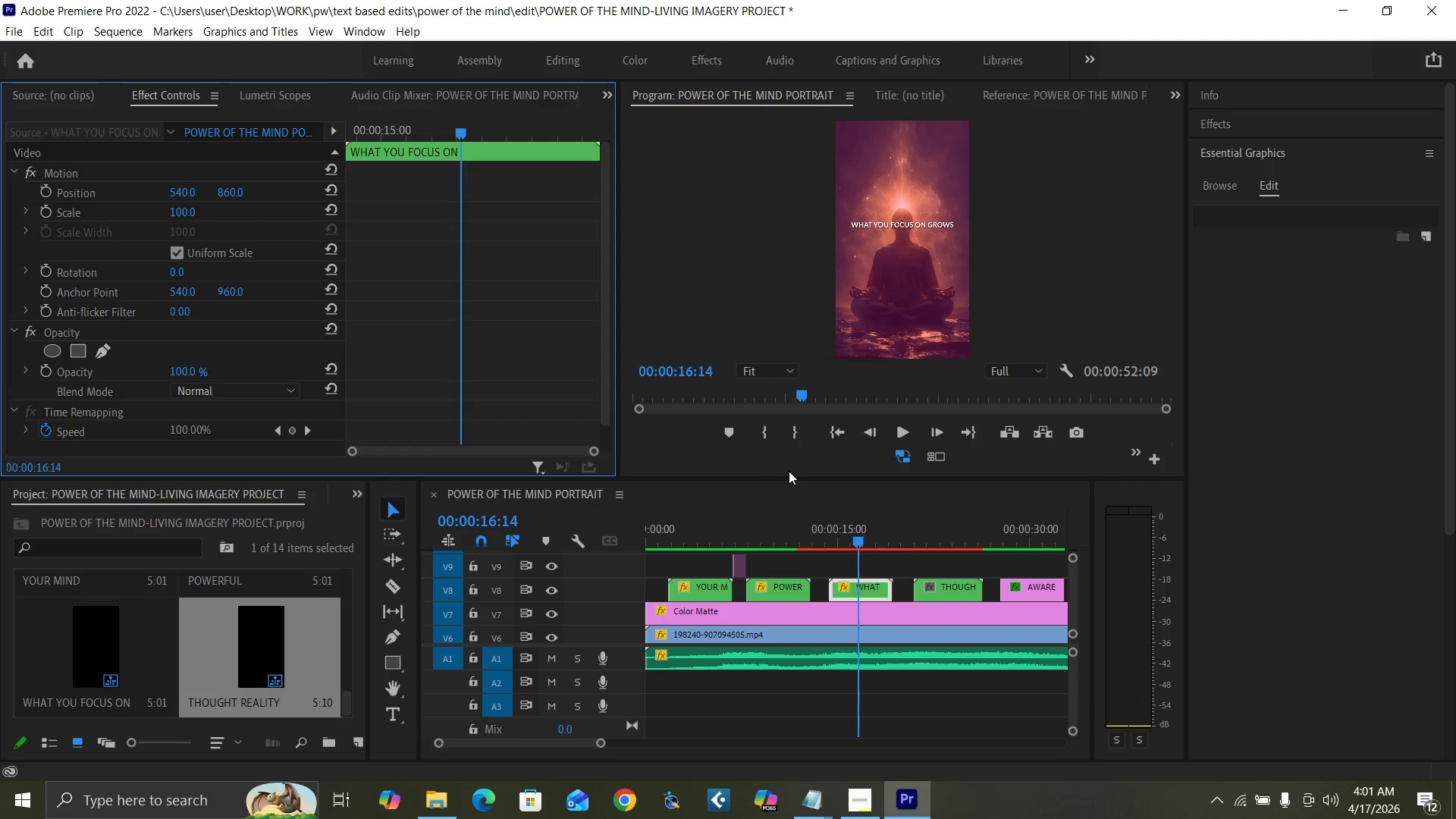 
wait(5.89)
 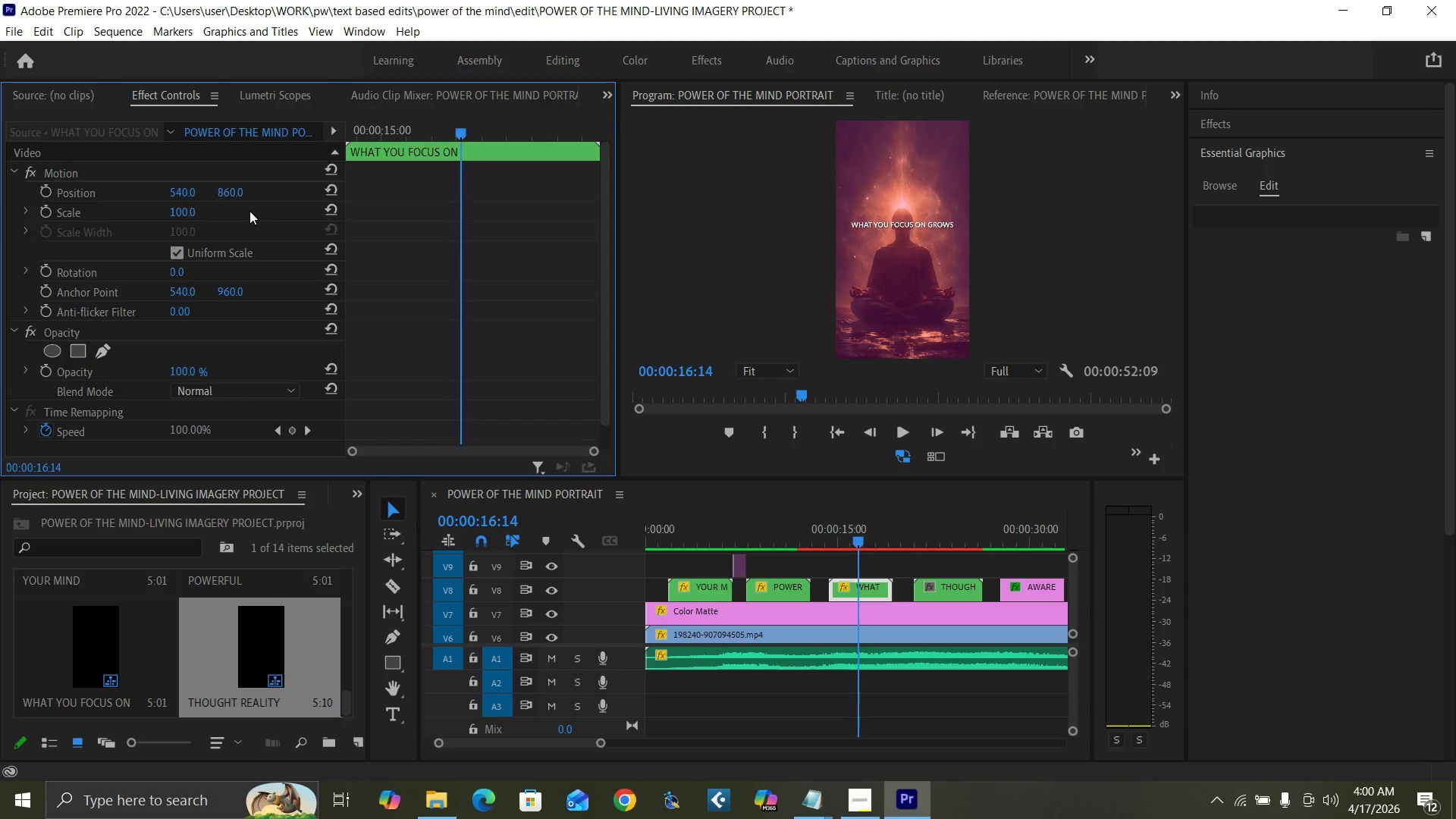 
left_click_drag(start_coordinate=[1072, 596], to_coordinate=[1075, 603])
 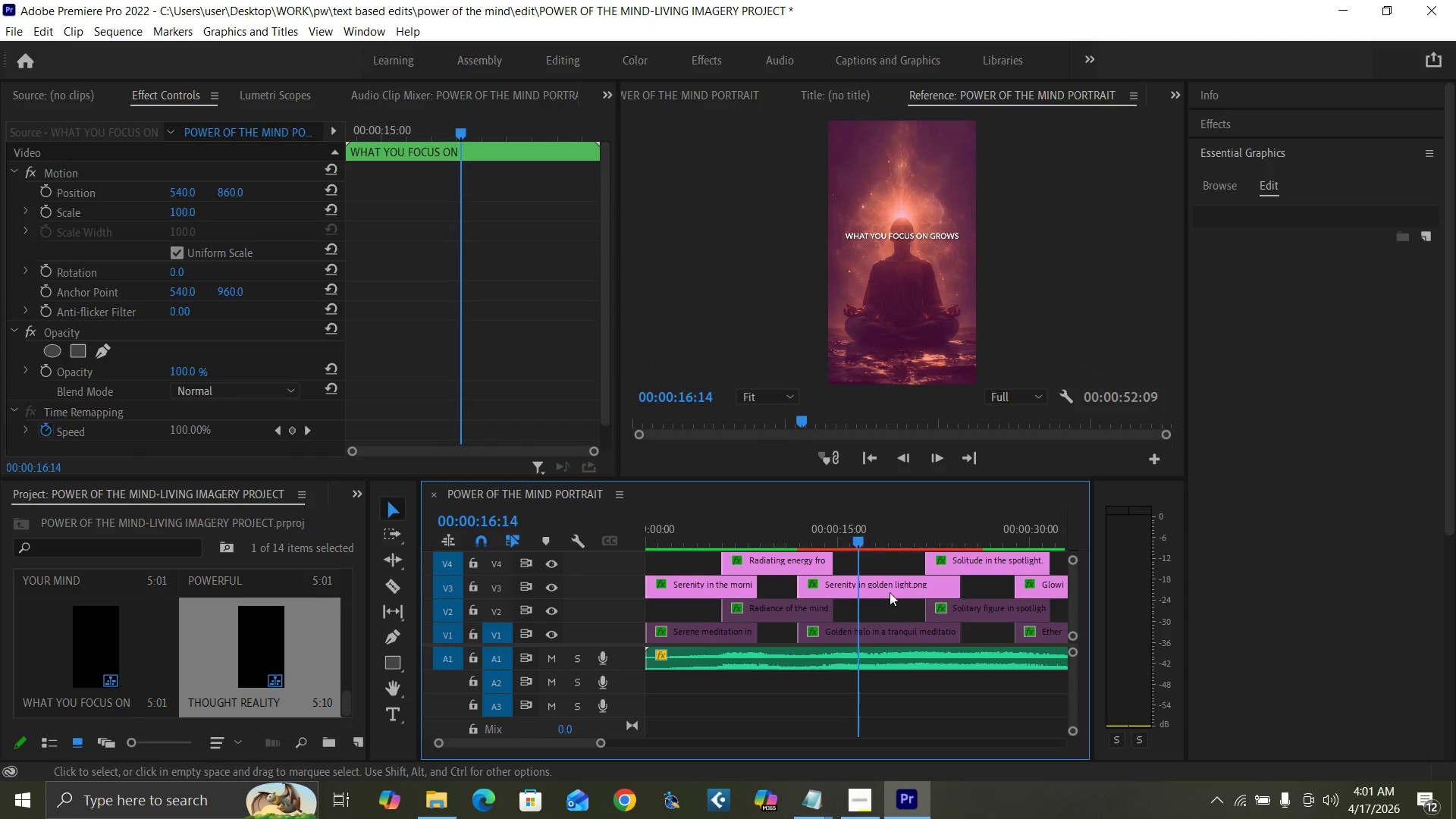 
left_click([886, 590])
 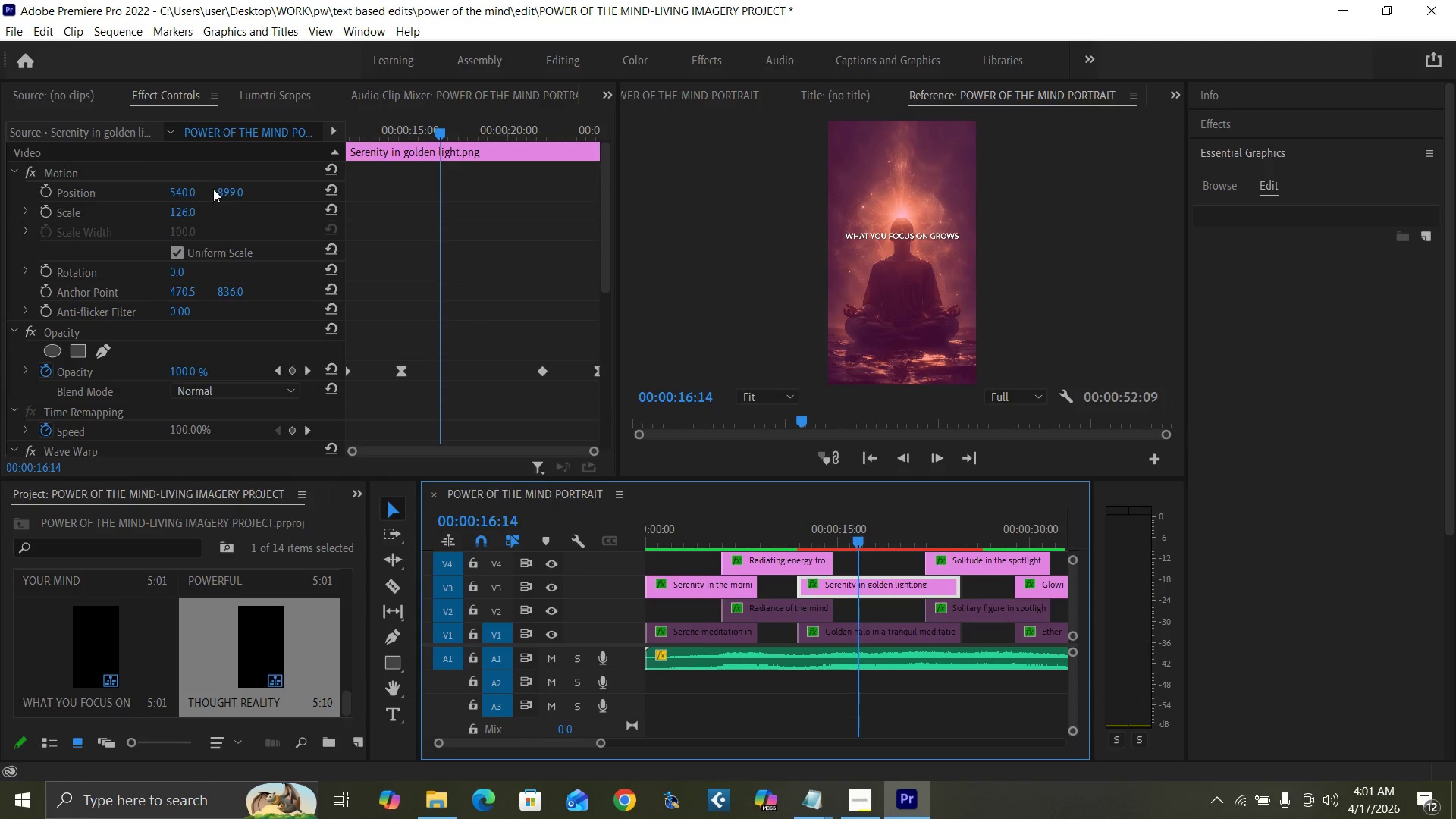 
left_click_drag(start_coordinate=[218, 188], to_coordinate=[378, 177])
 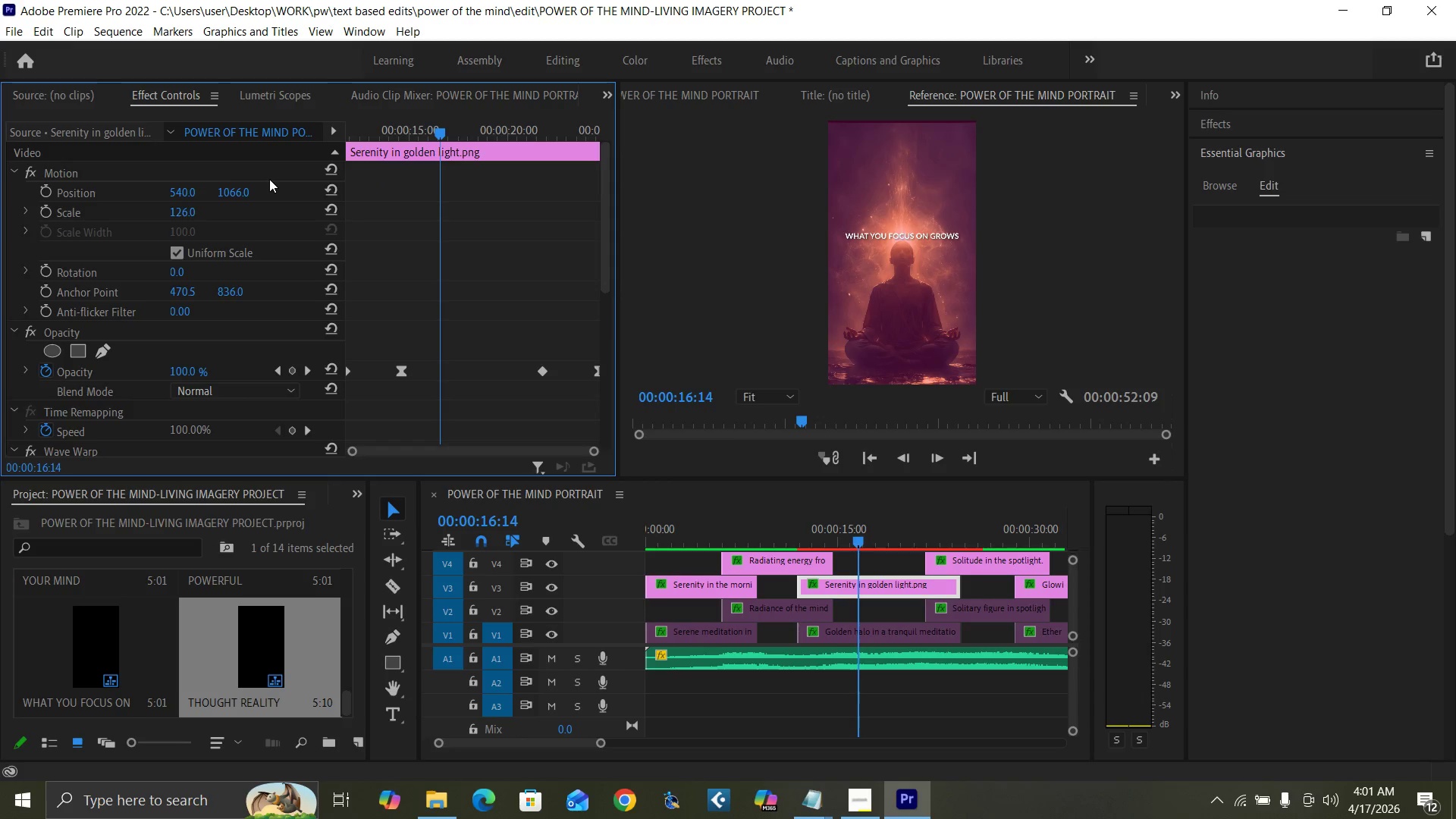 
key(Control+Backquote)
 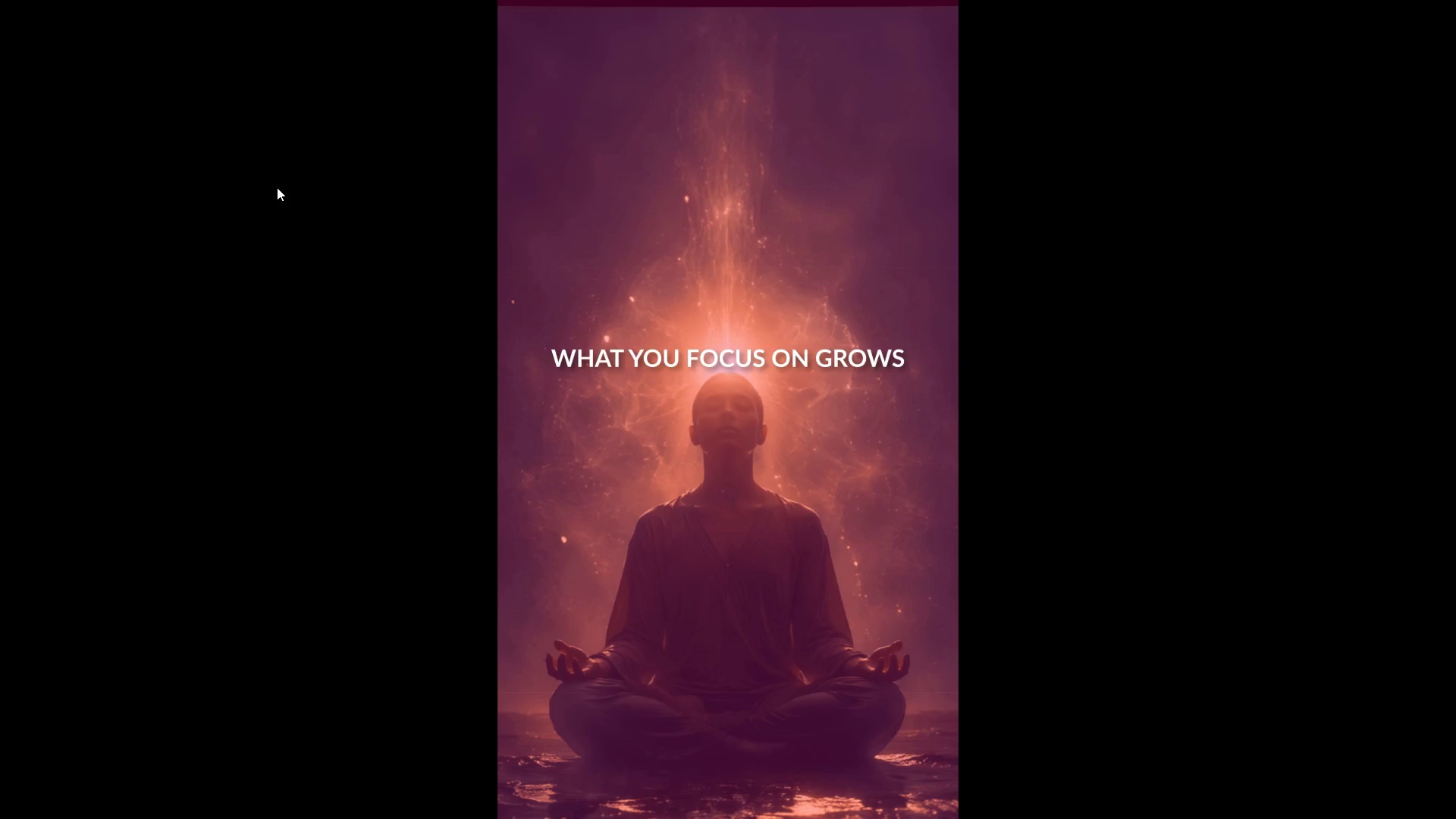 
key(Control+Backquote)
 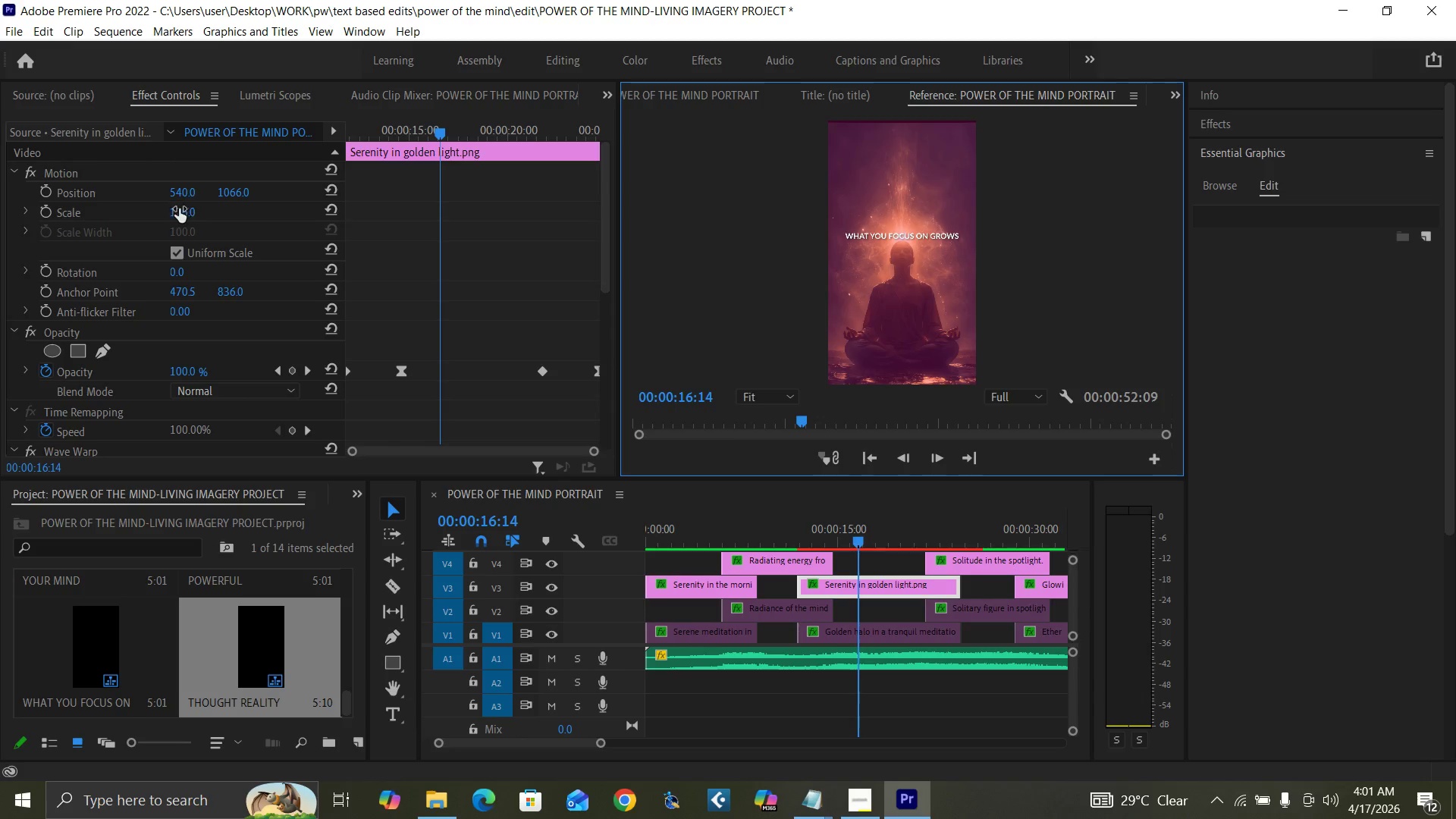 
left_click([177, 212])
 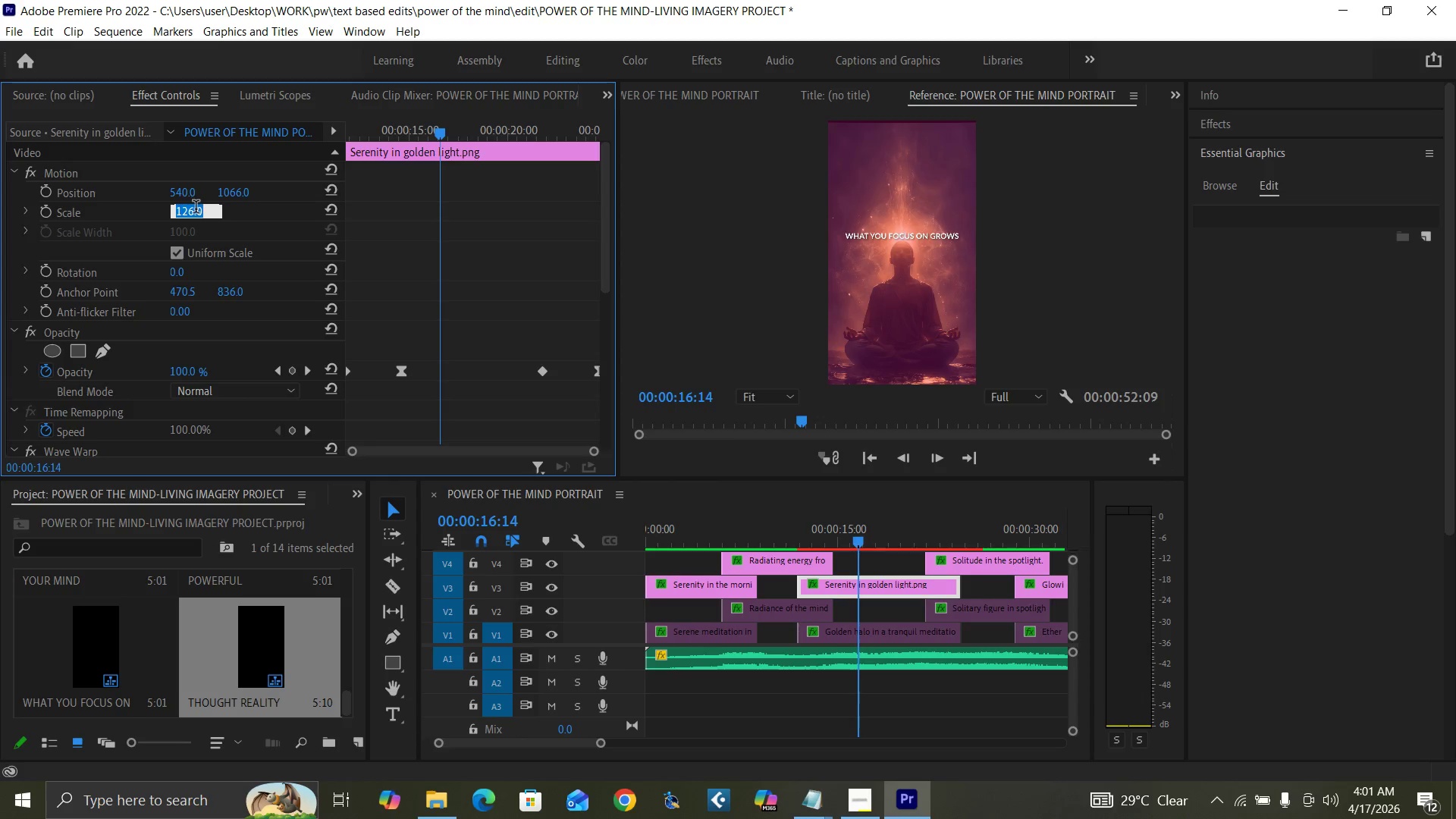 
type(128)
 